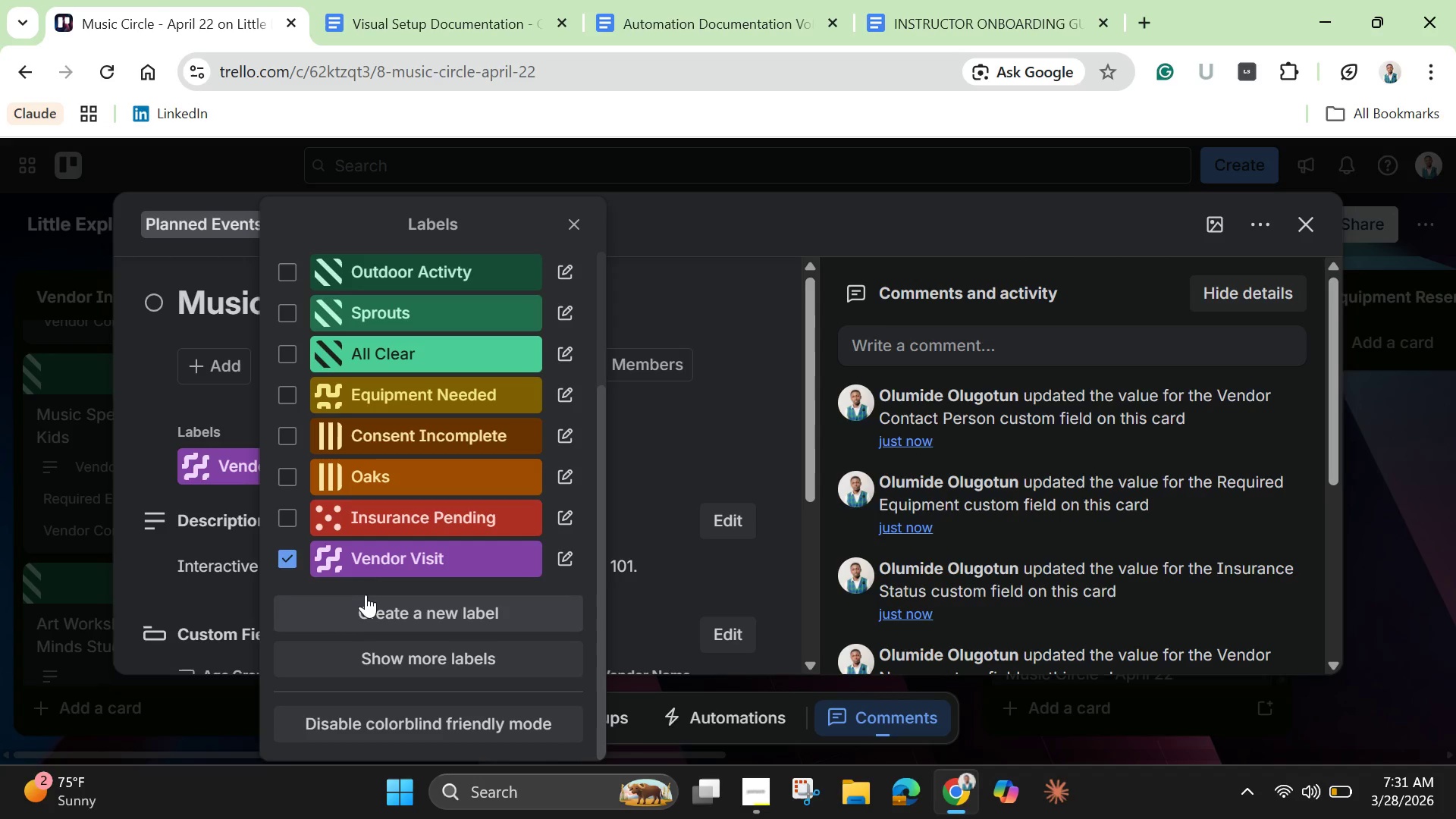 
scroll: coordinate [377, 545], scroll_direction: up, amount: 5.0
 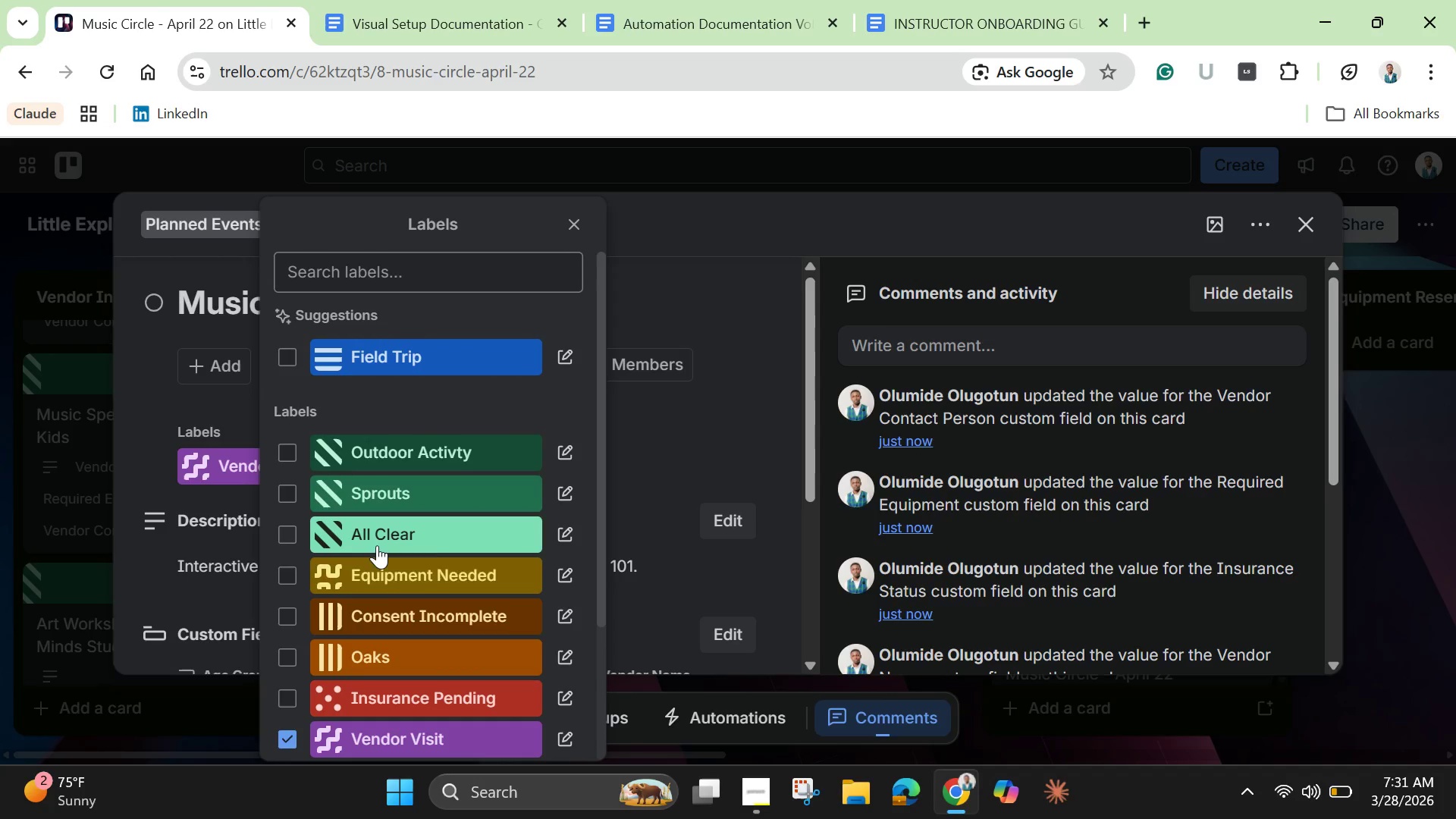 
scroll: coordinate [378, 545], scroll_direction: down, amount: 1.0
 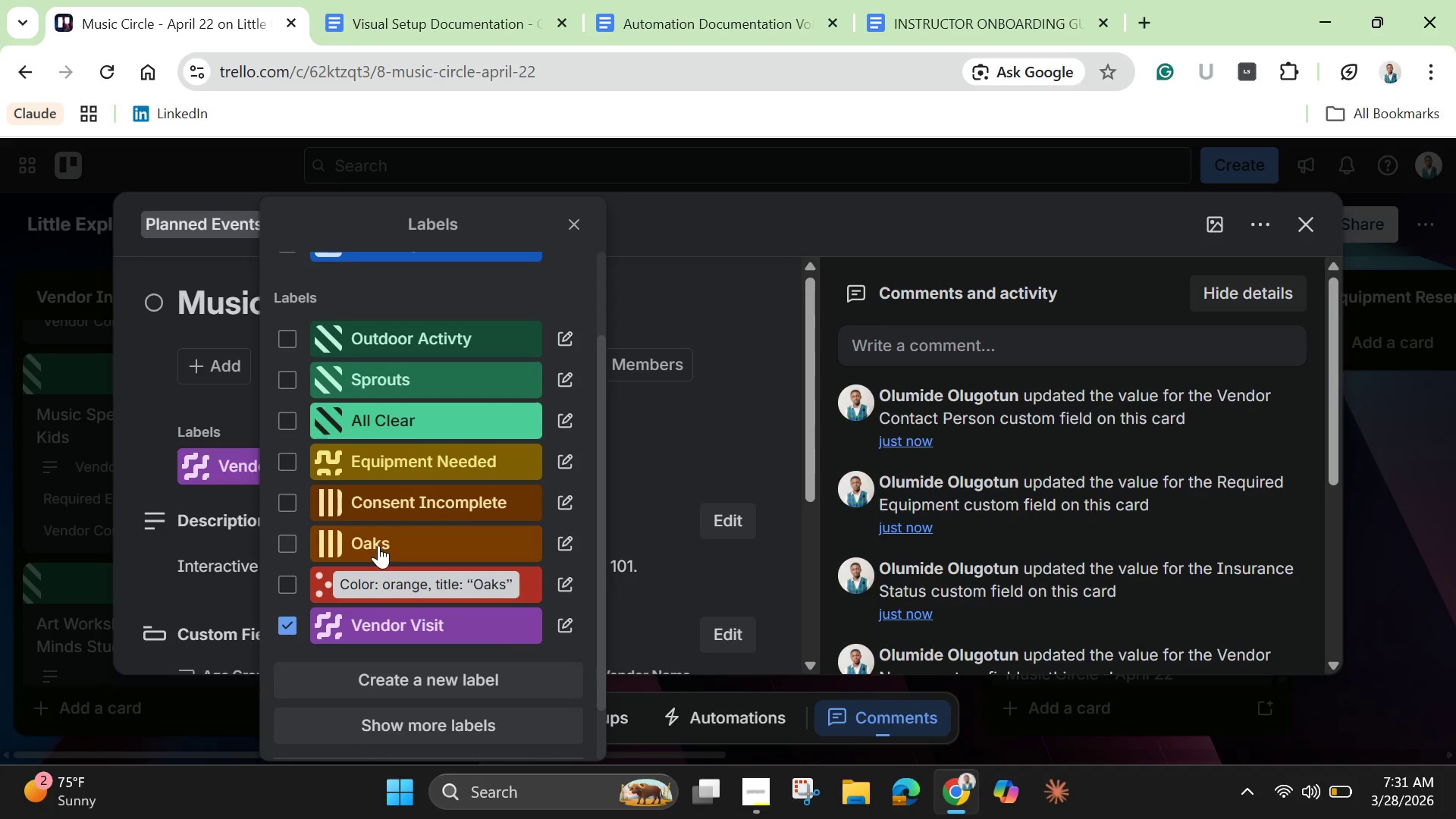 
scroll: coordinate [399, 491], scroll_direction: up, amount: 2.0
 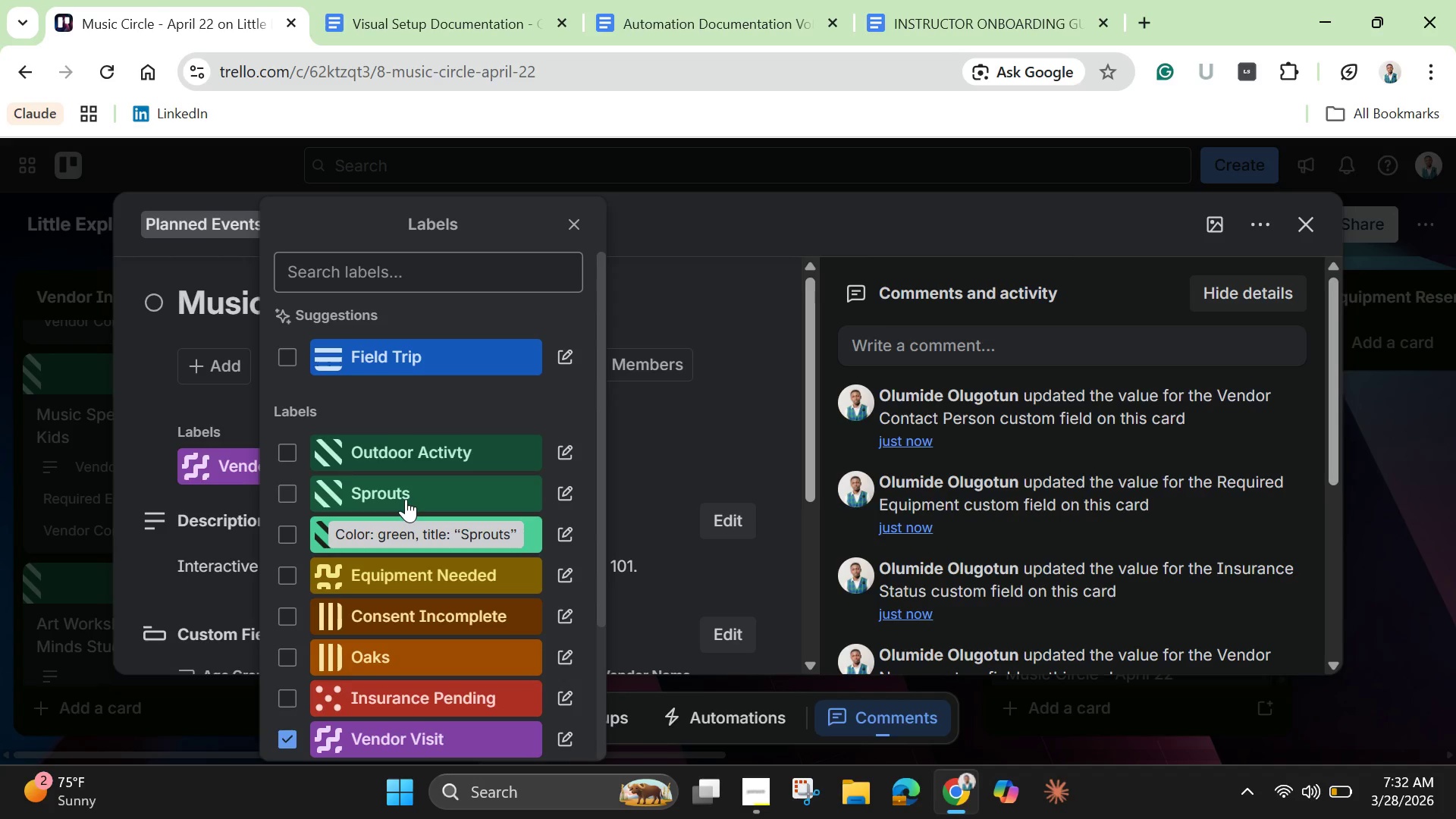 
wait(12.36)
 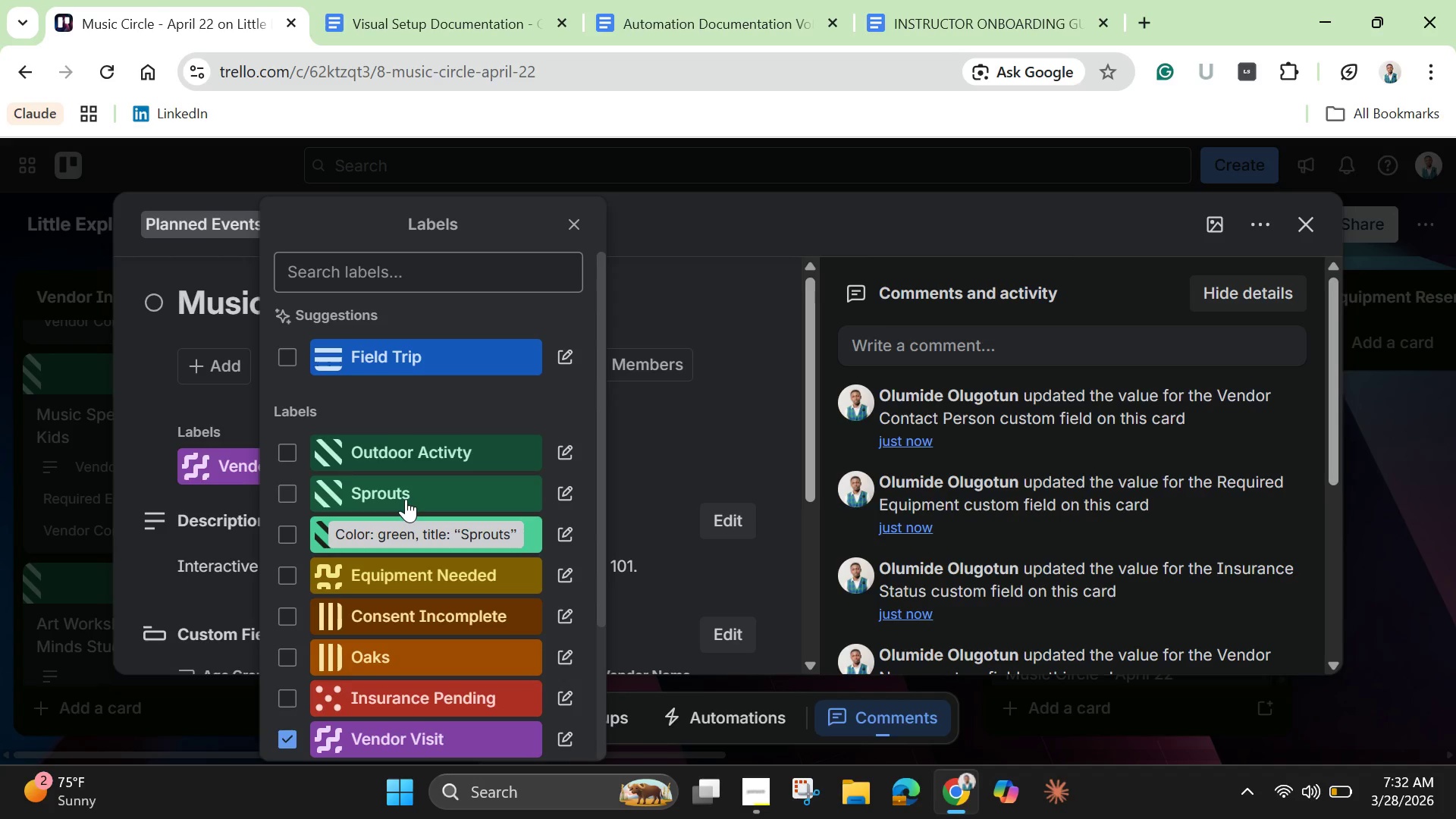 
scroll: coordinate [406, 499], scroll_direction: down, amount: 3.0
 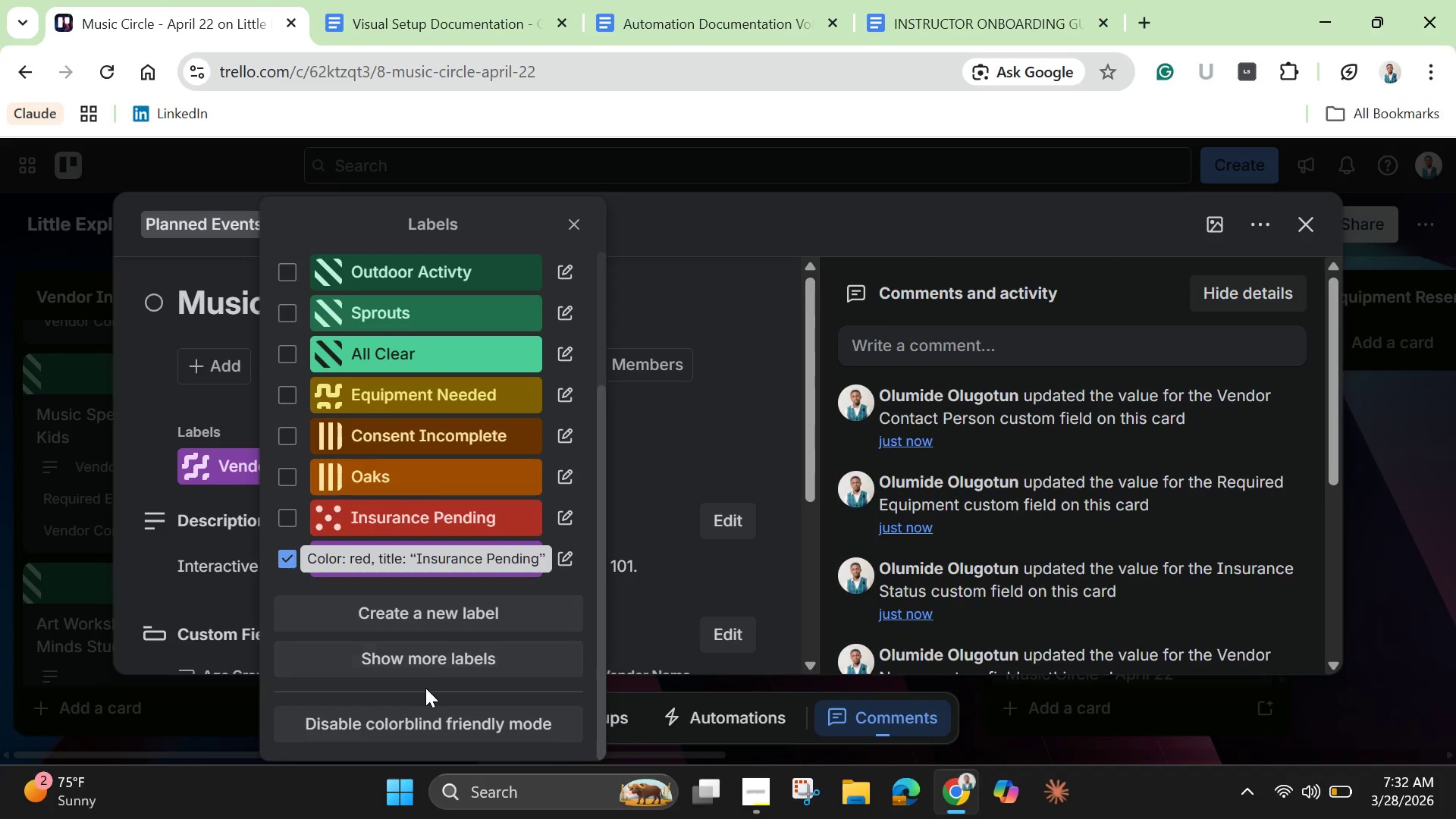 
left_click([428, 652])
 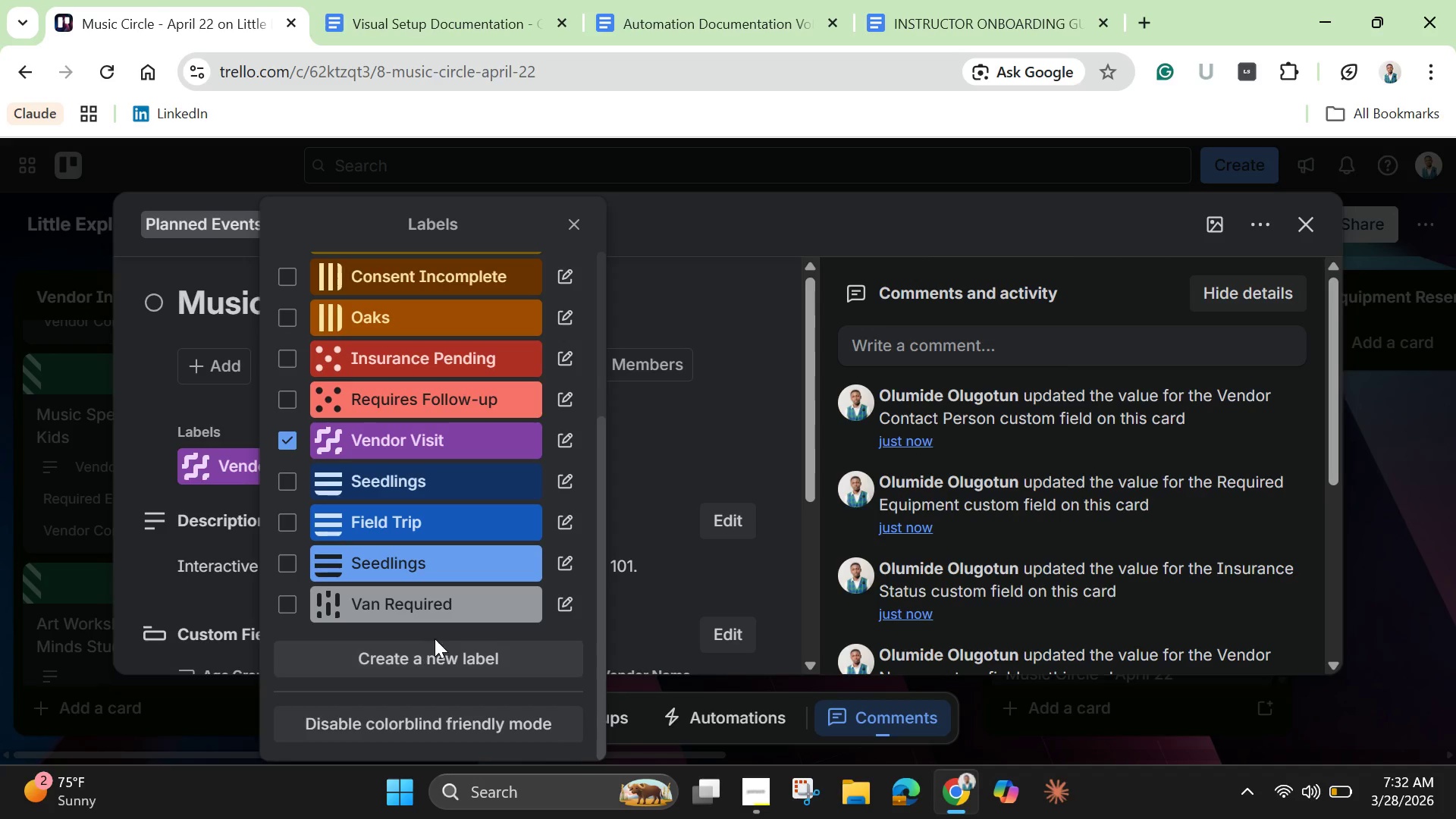 
scroll: coordinate [435, 639], scroll_direction: down, amount: 1.0
 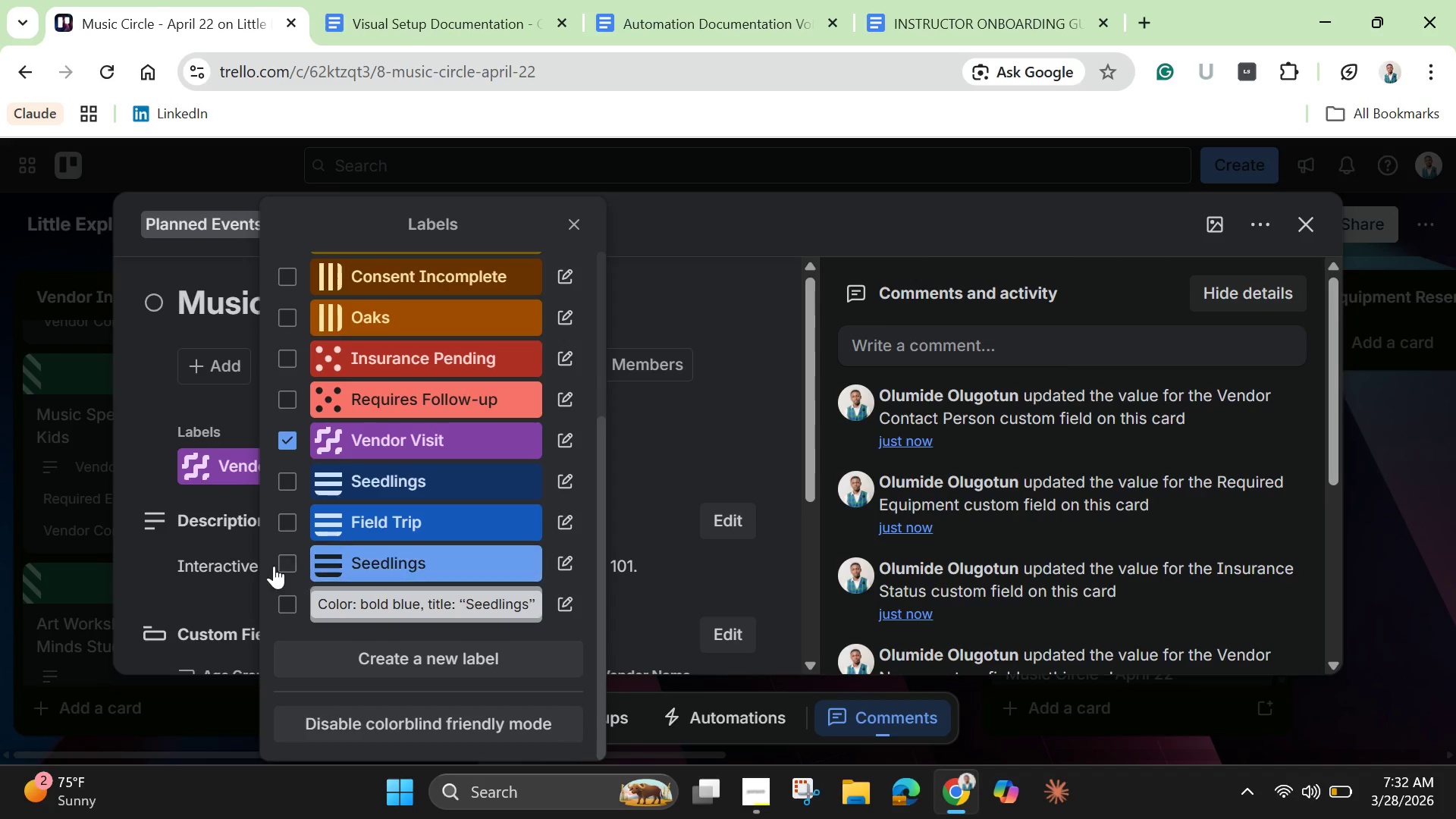 
left_click([287, 557])
 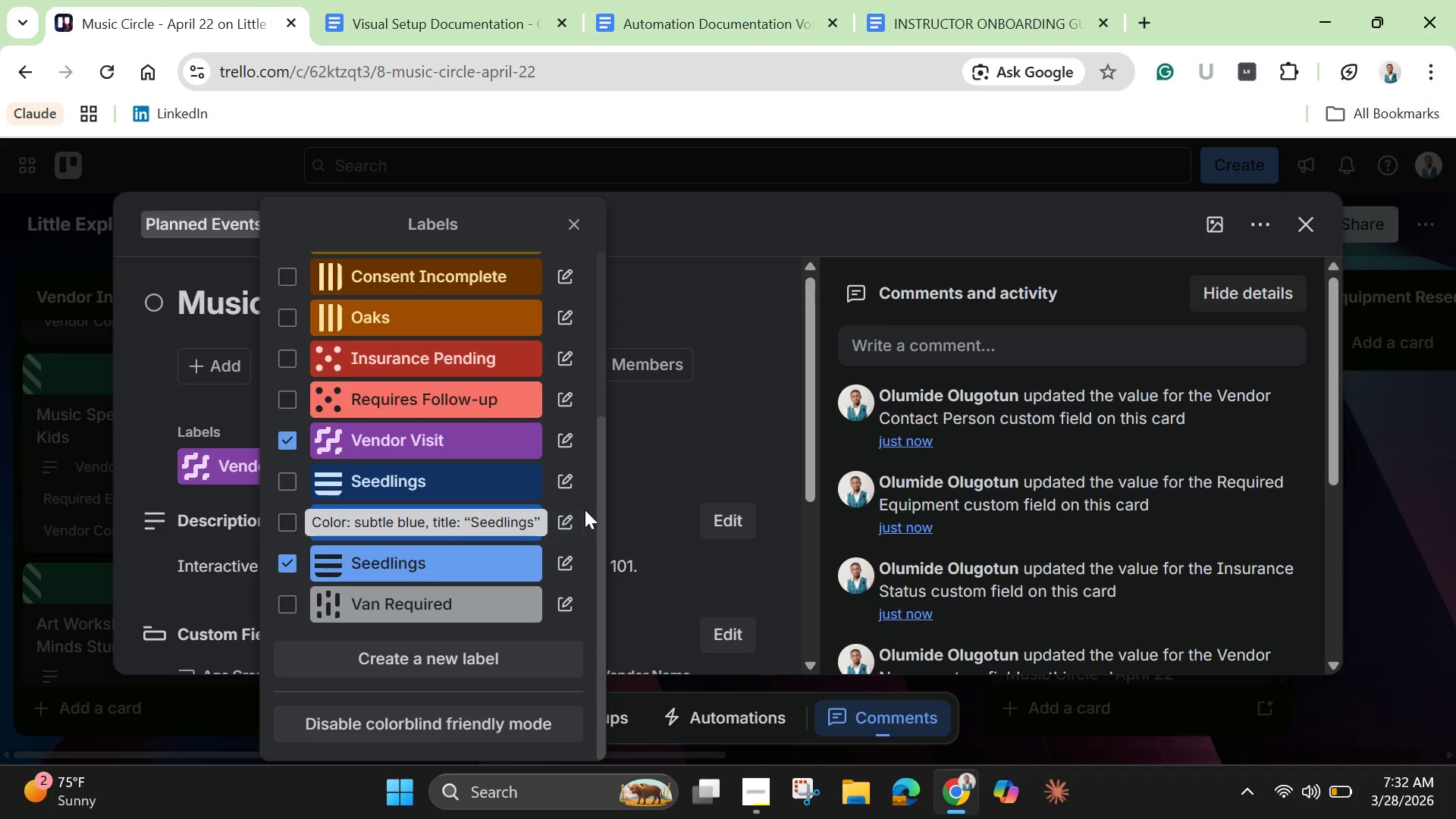 
wait(6.02)
 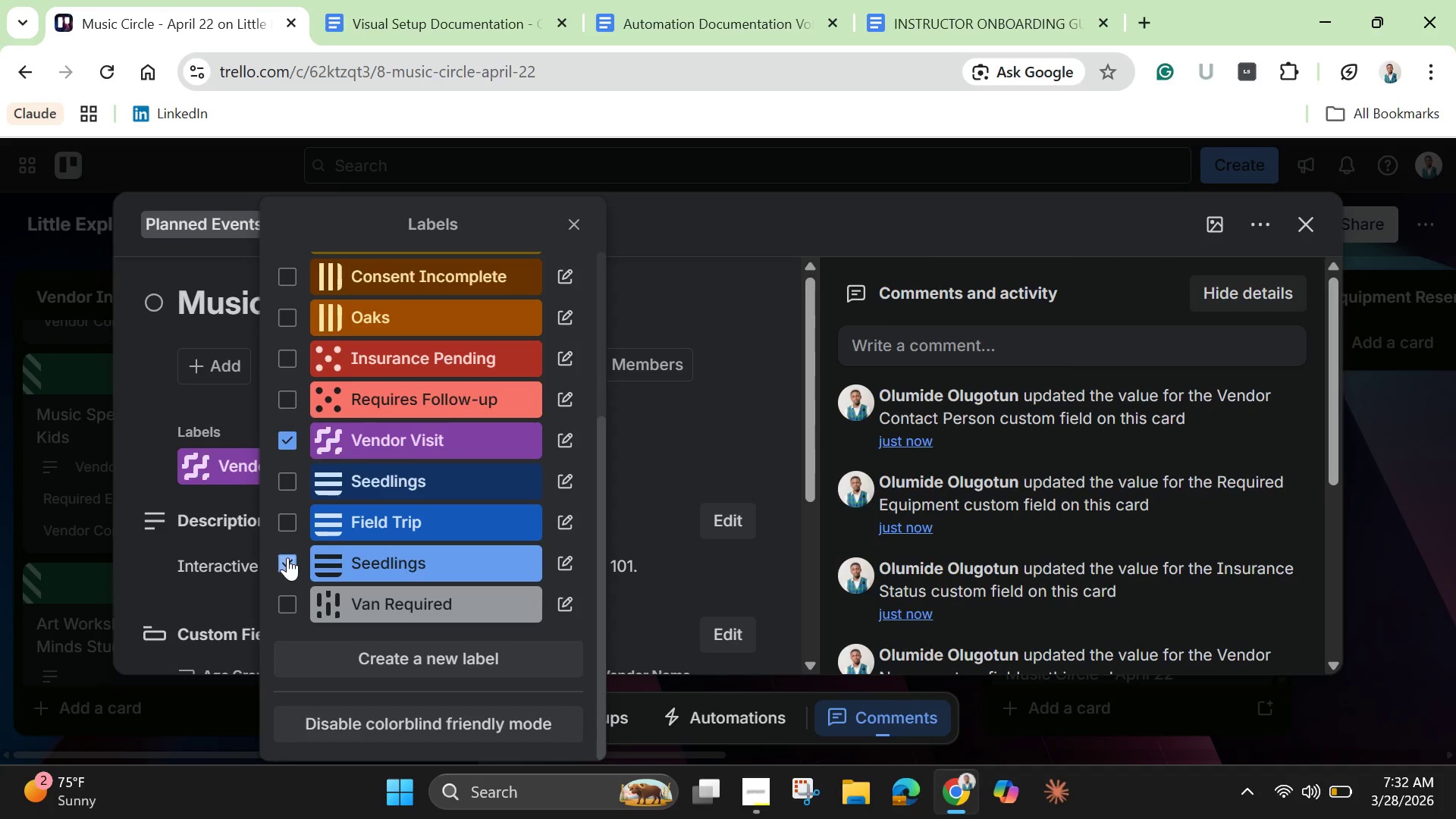 
scroll: coordinate [509, 547], scroll_direction: up, amount: 1.0
 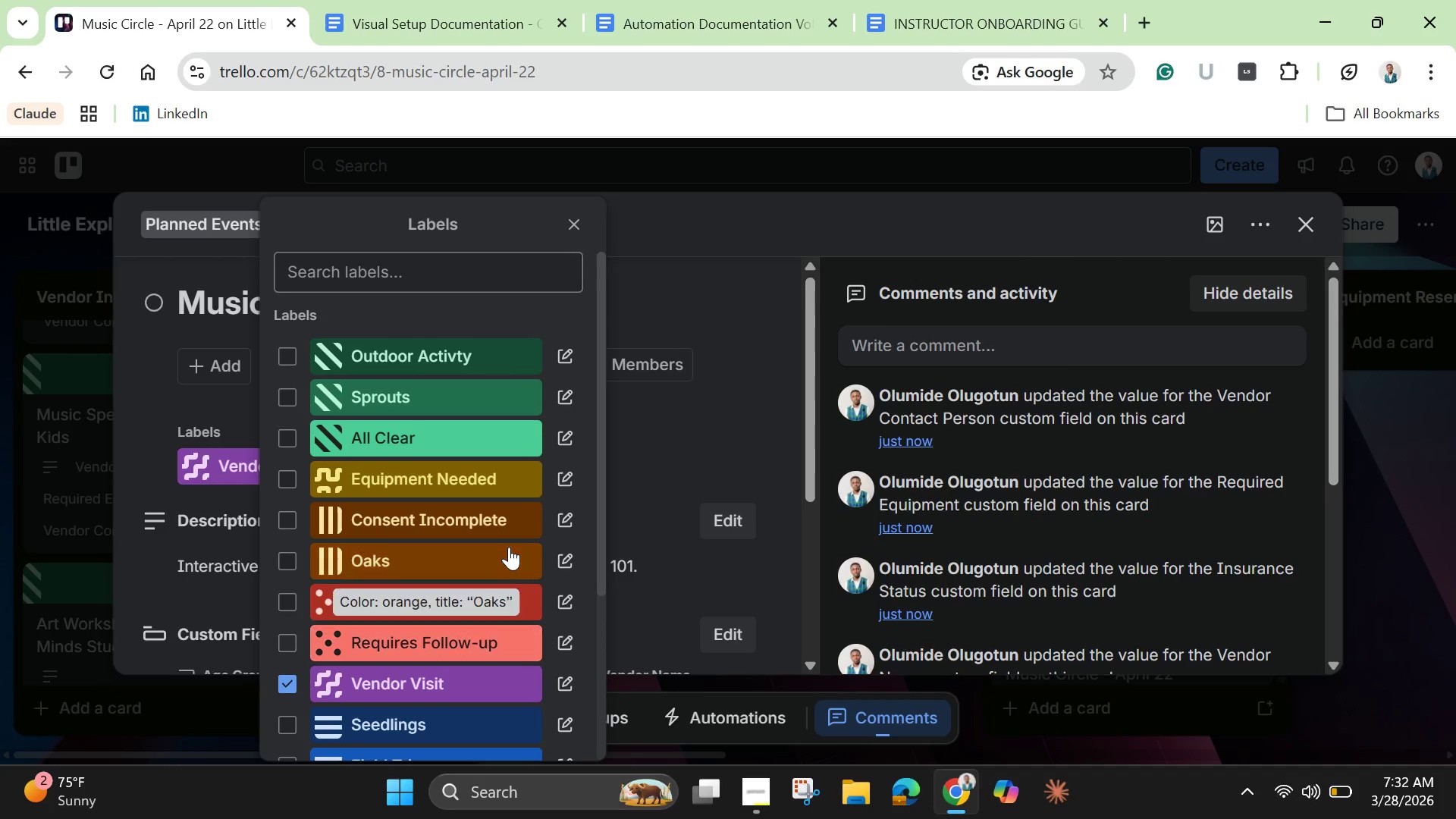 
scroll: coordinate [510, 547], scroll_direction: down, amount: 3.0
 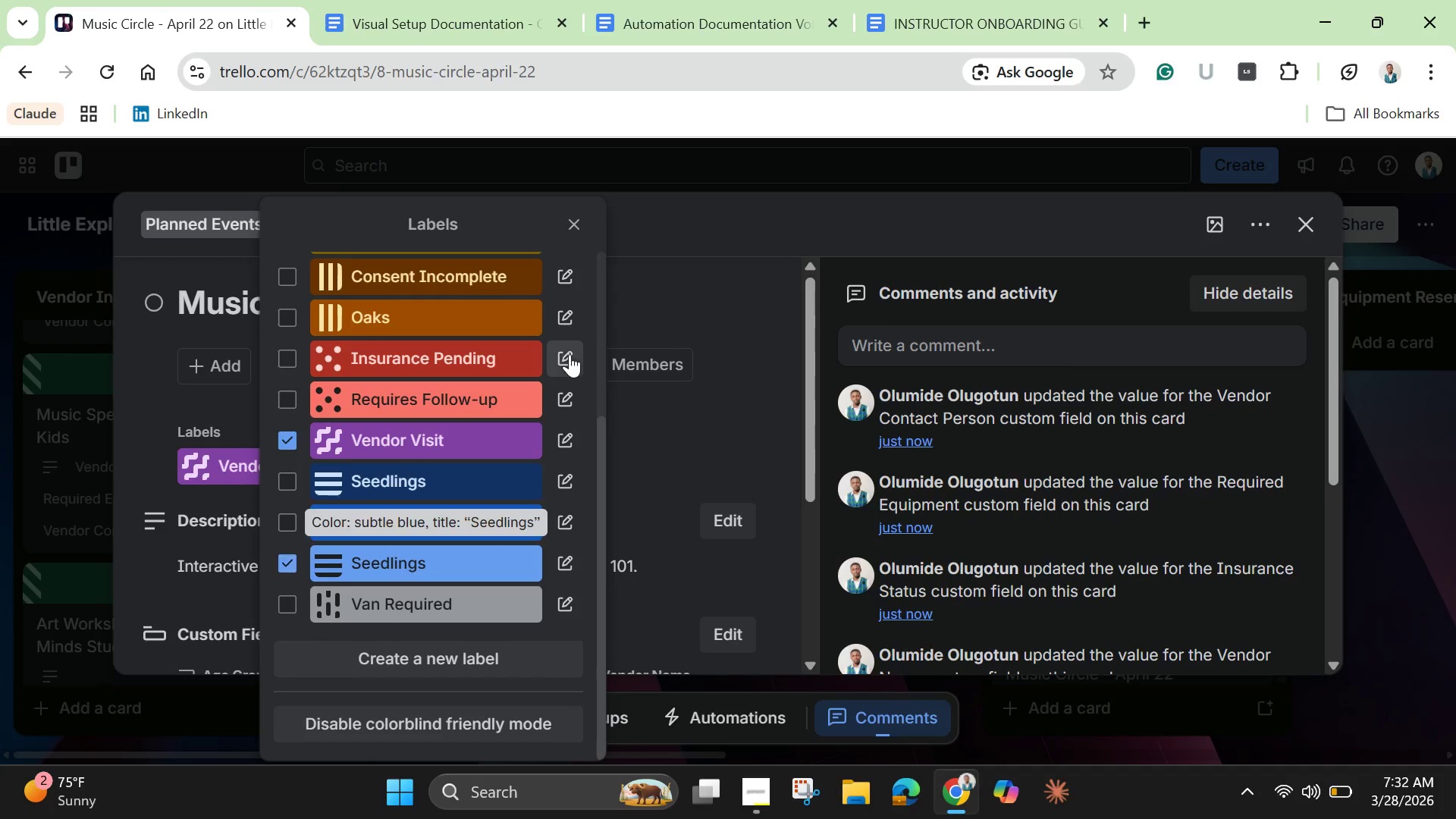 
scroll: coordinate [550, 404], scroll_direction: none, amount: 0.0
 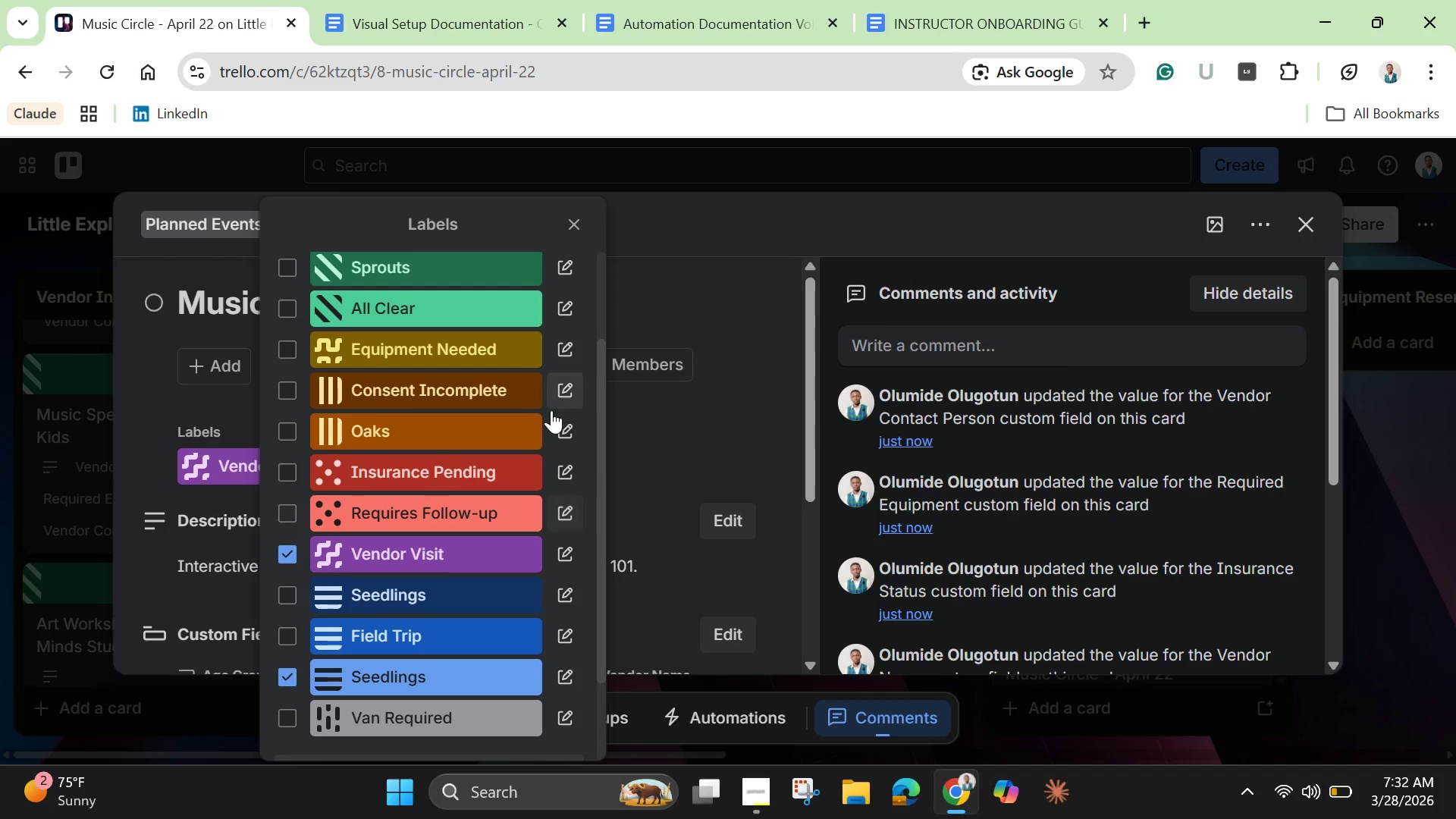 
scroll: coordinate [551, 410], scroll_direction: up, amount: 3.0
 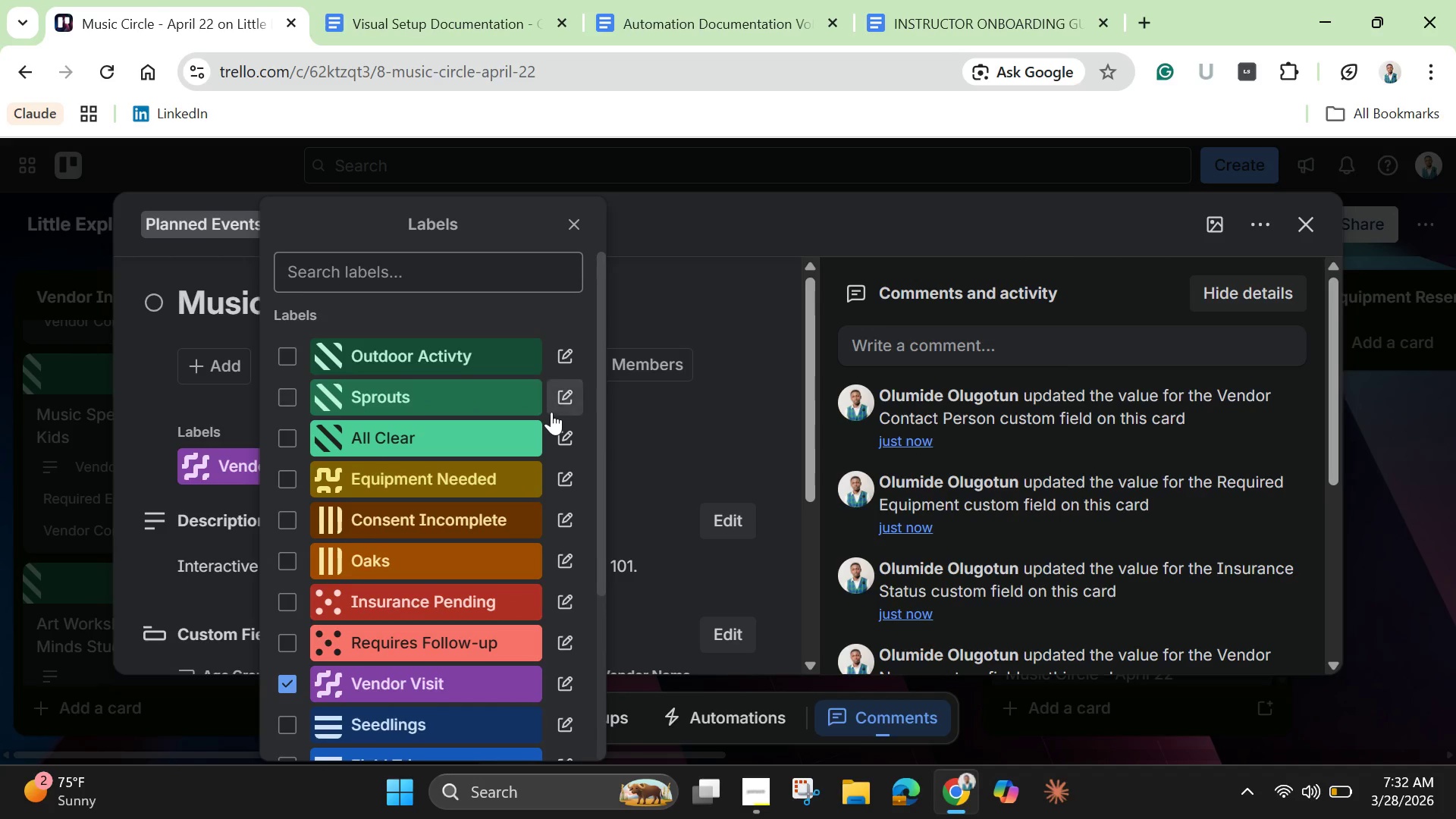 
scroll: coordinate [553, 419], scroll_direction: down, amount: 3.0
 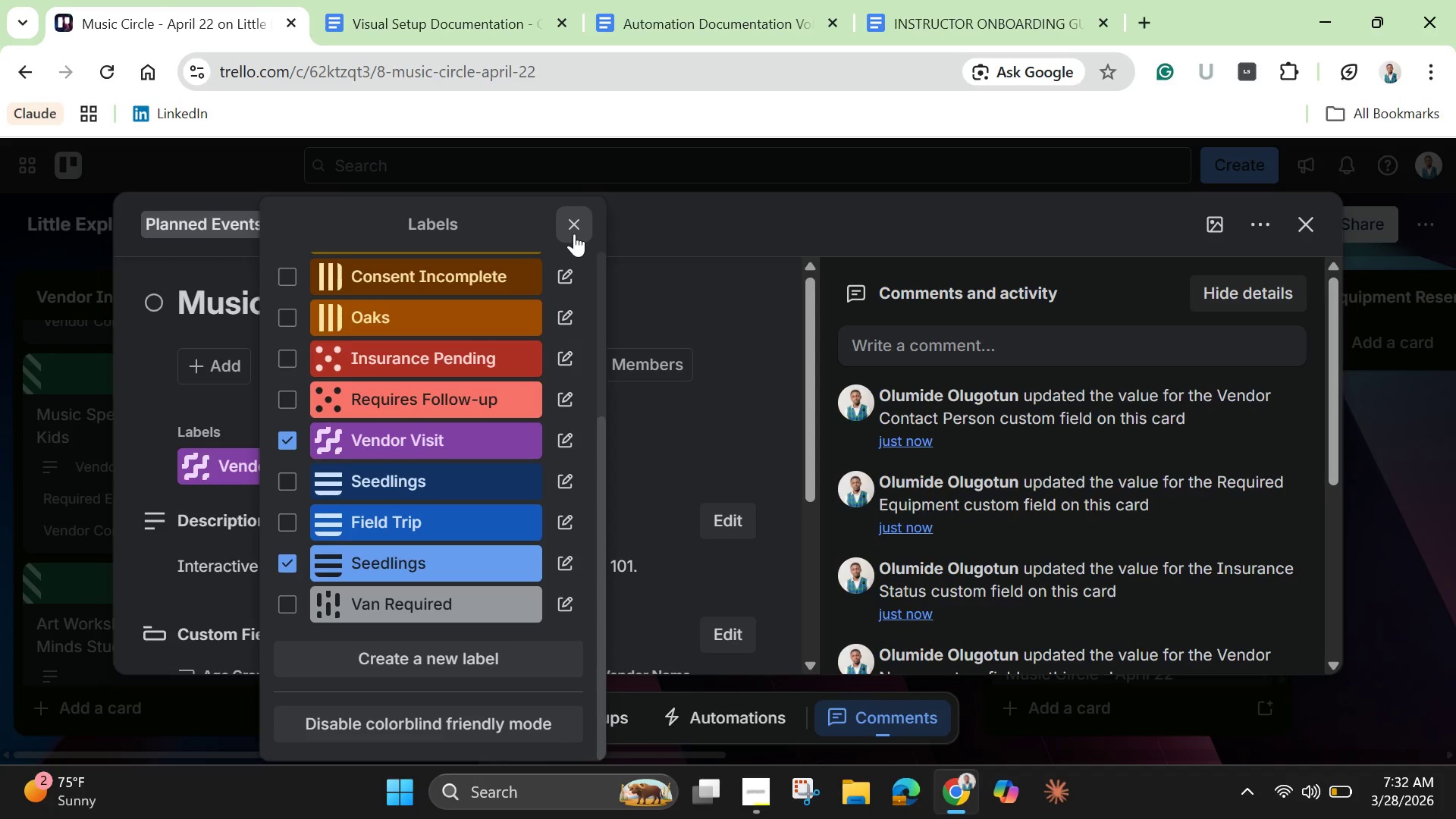 
left_click([578, 228])
 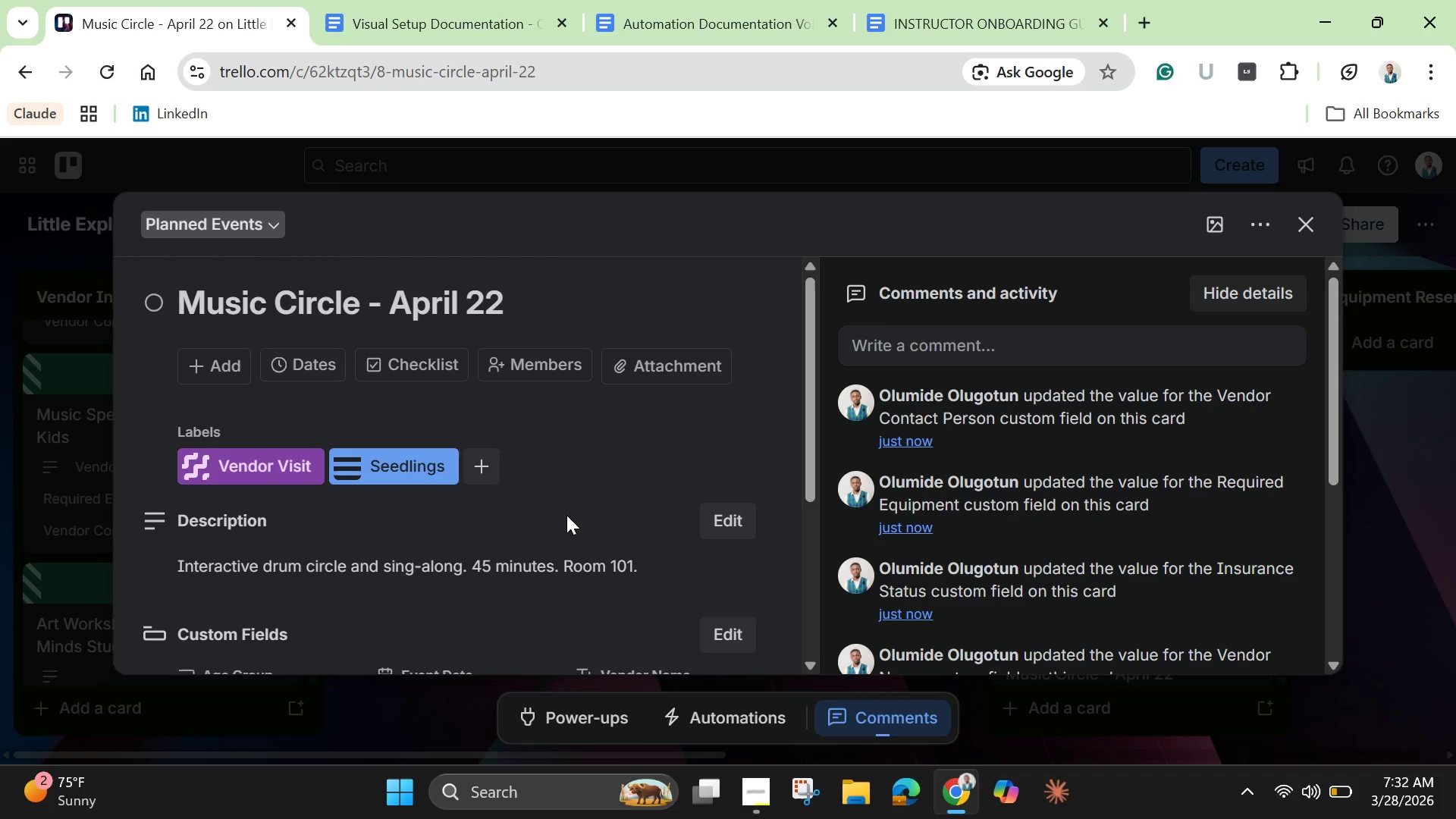 
wait(14.09)
 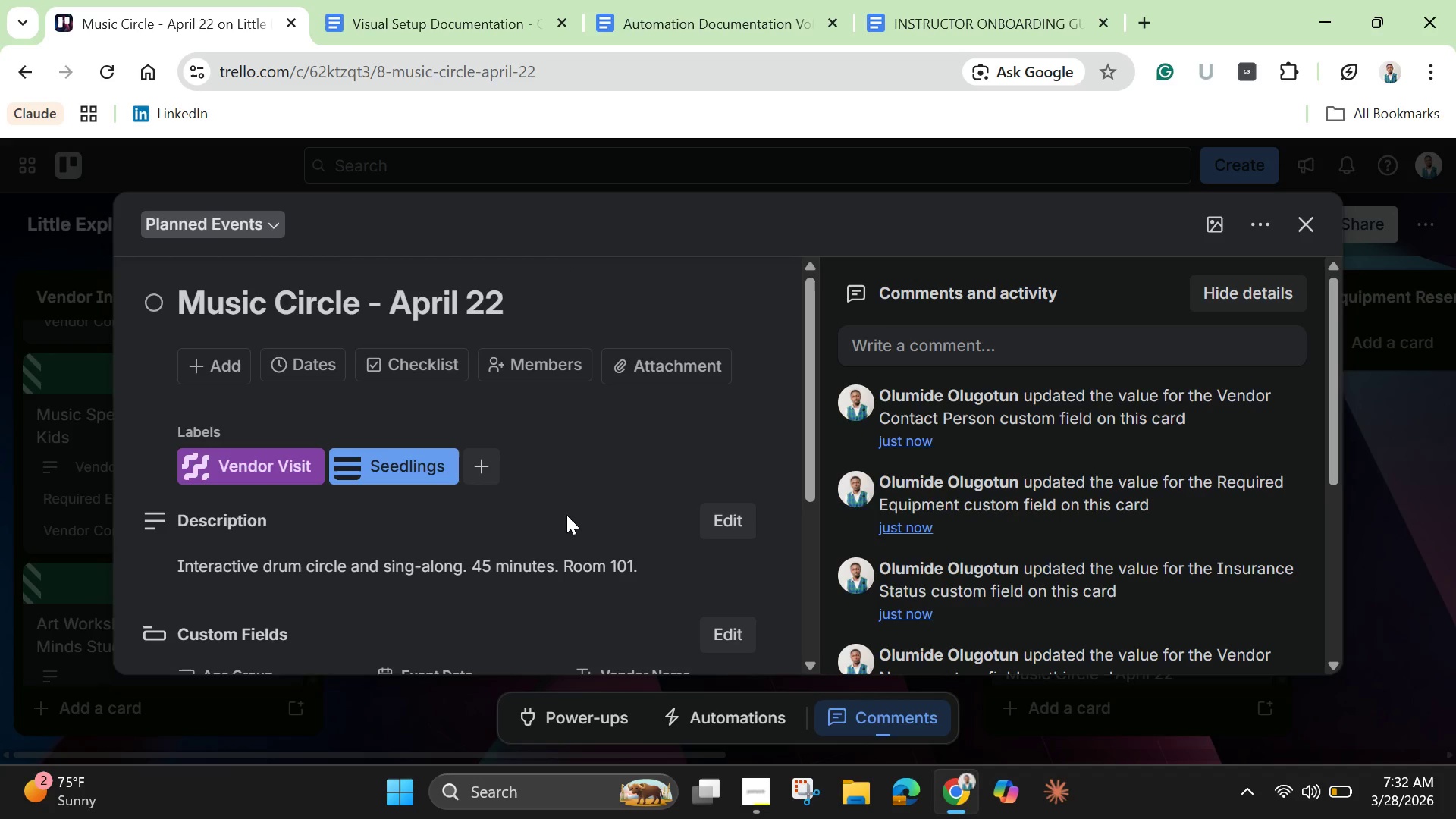 
left_click([1219, 228])
 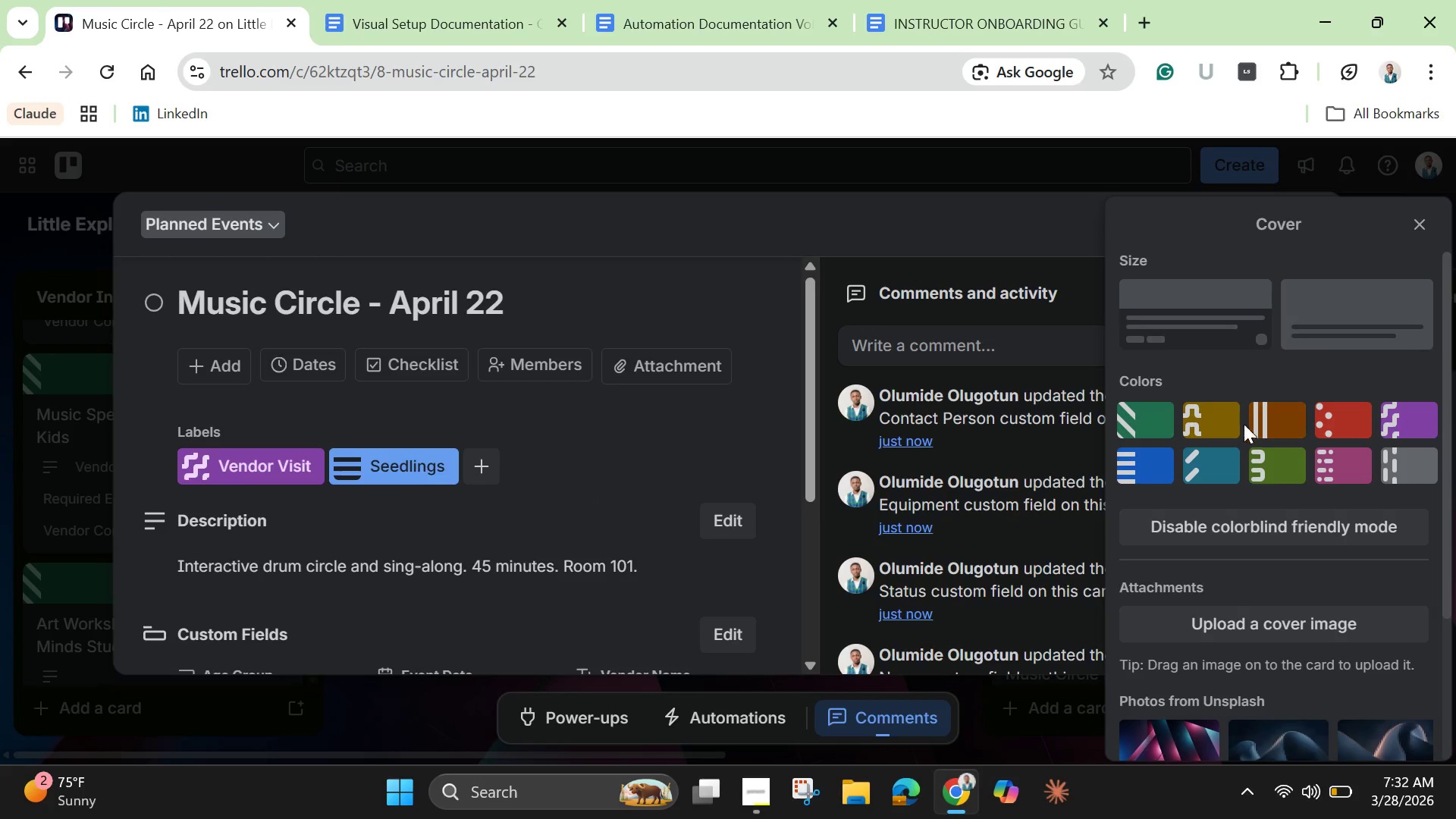 
left_click([1213, 428])
 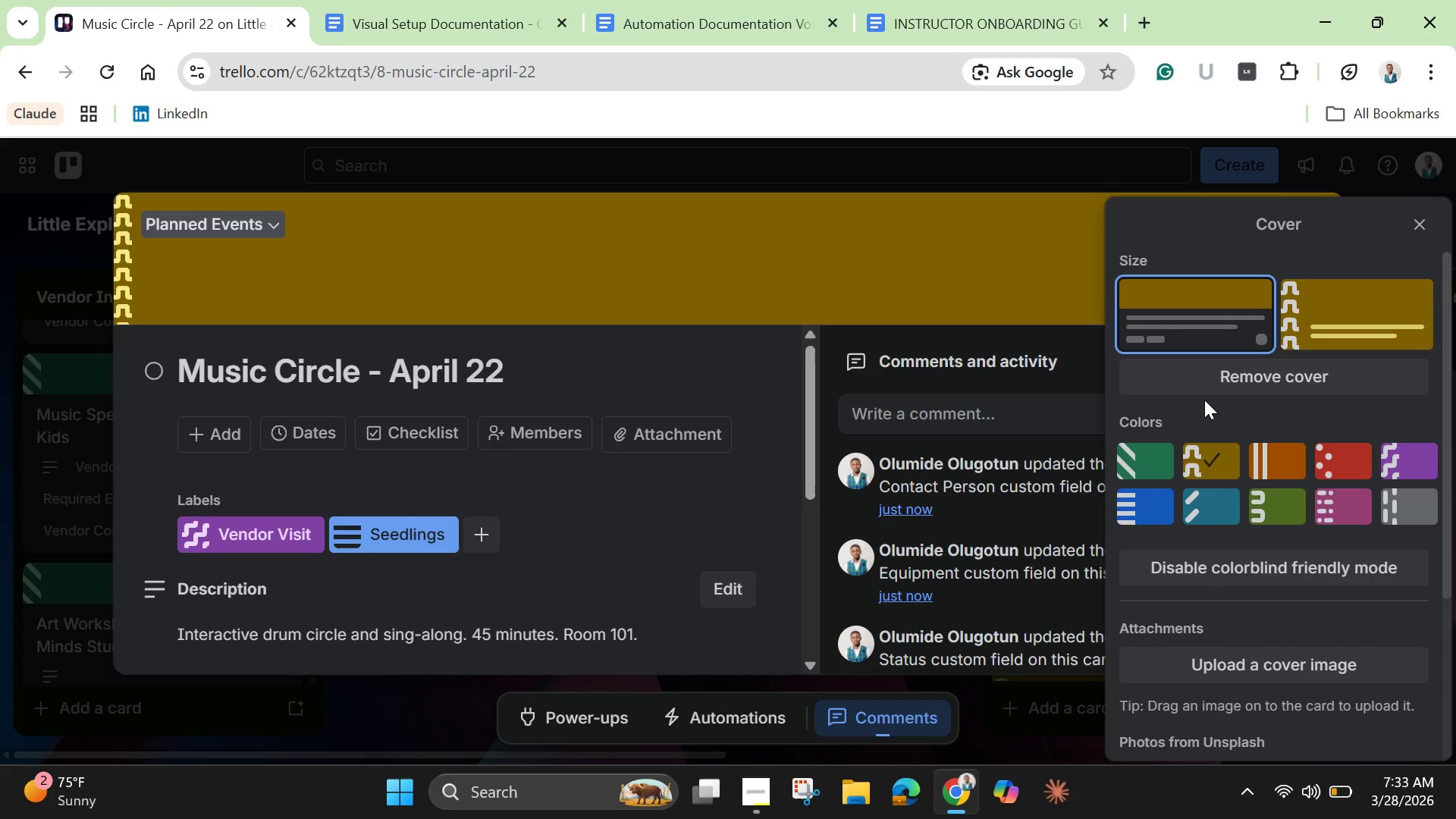 
wait(42.36)
 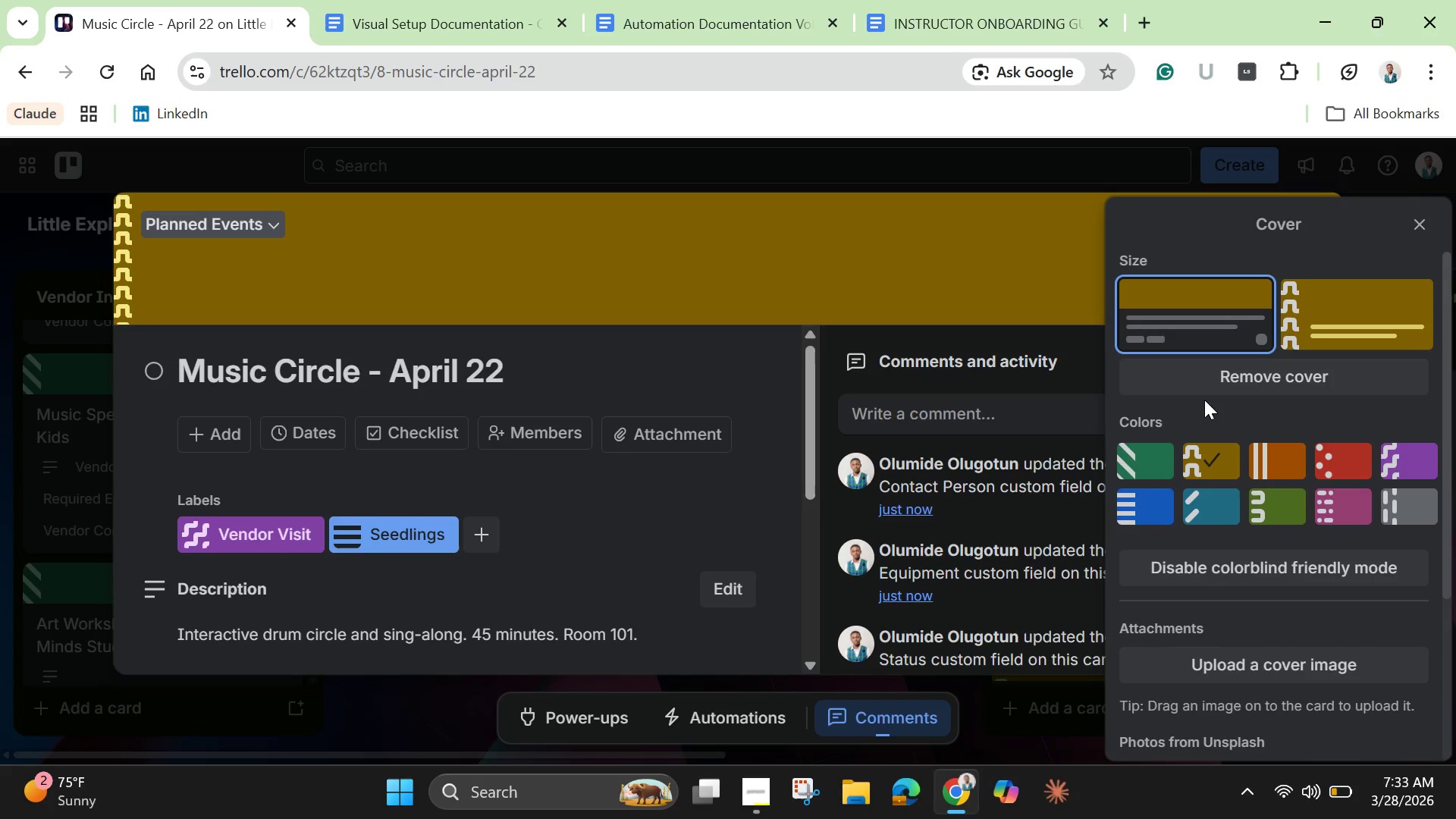 
left_click([1432, 218])
 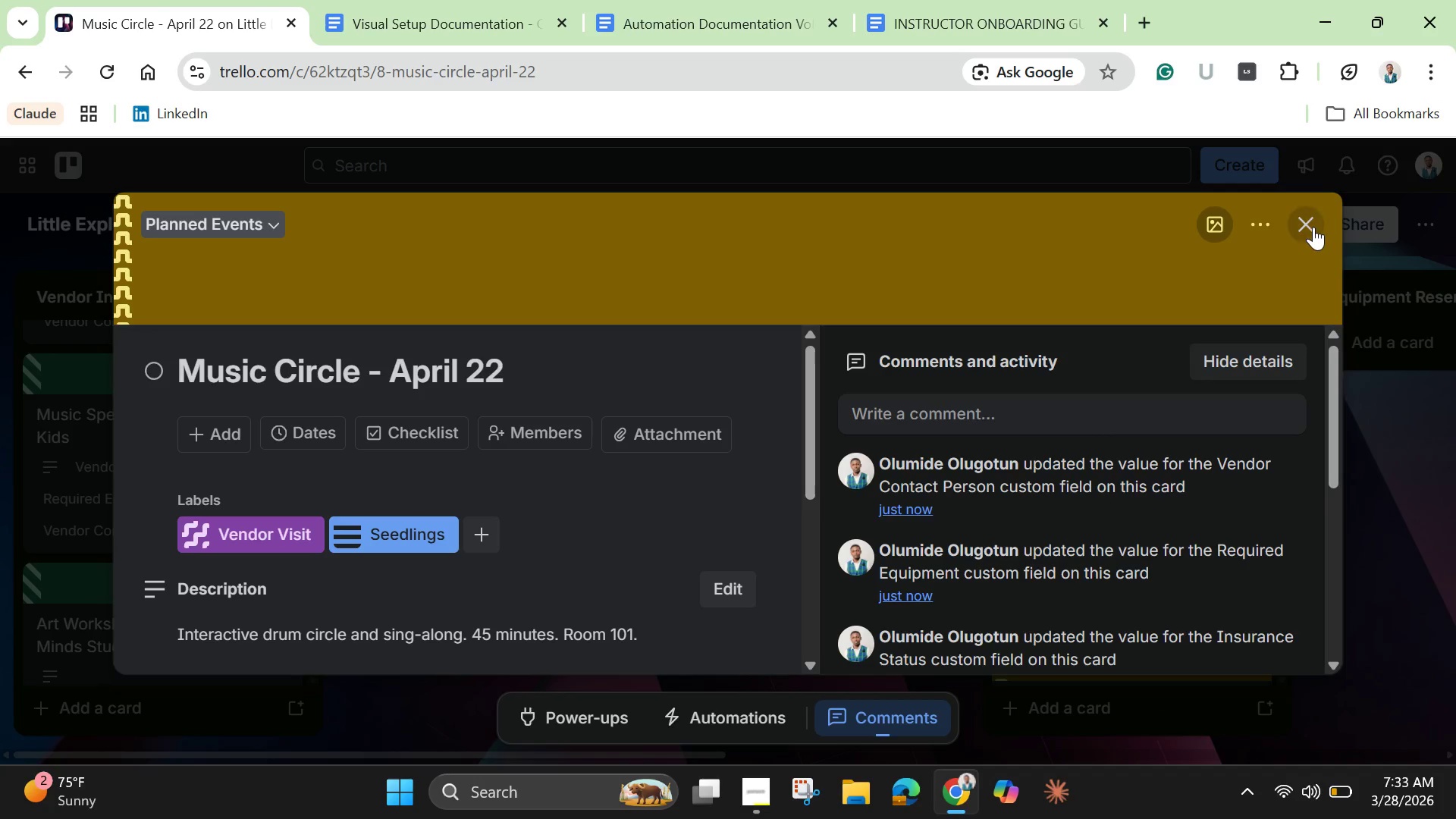 
left_click([1310, 225])
 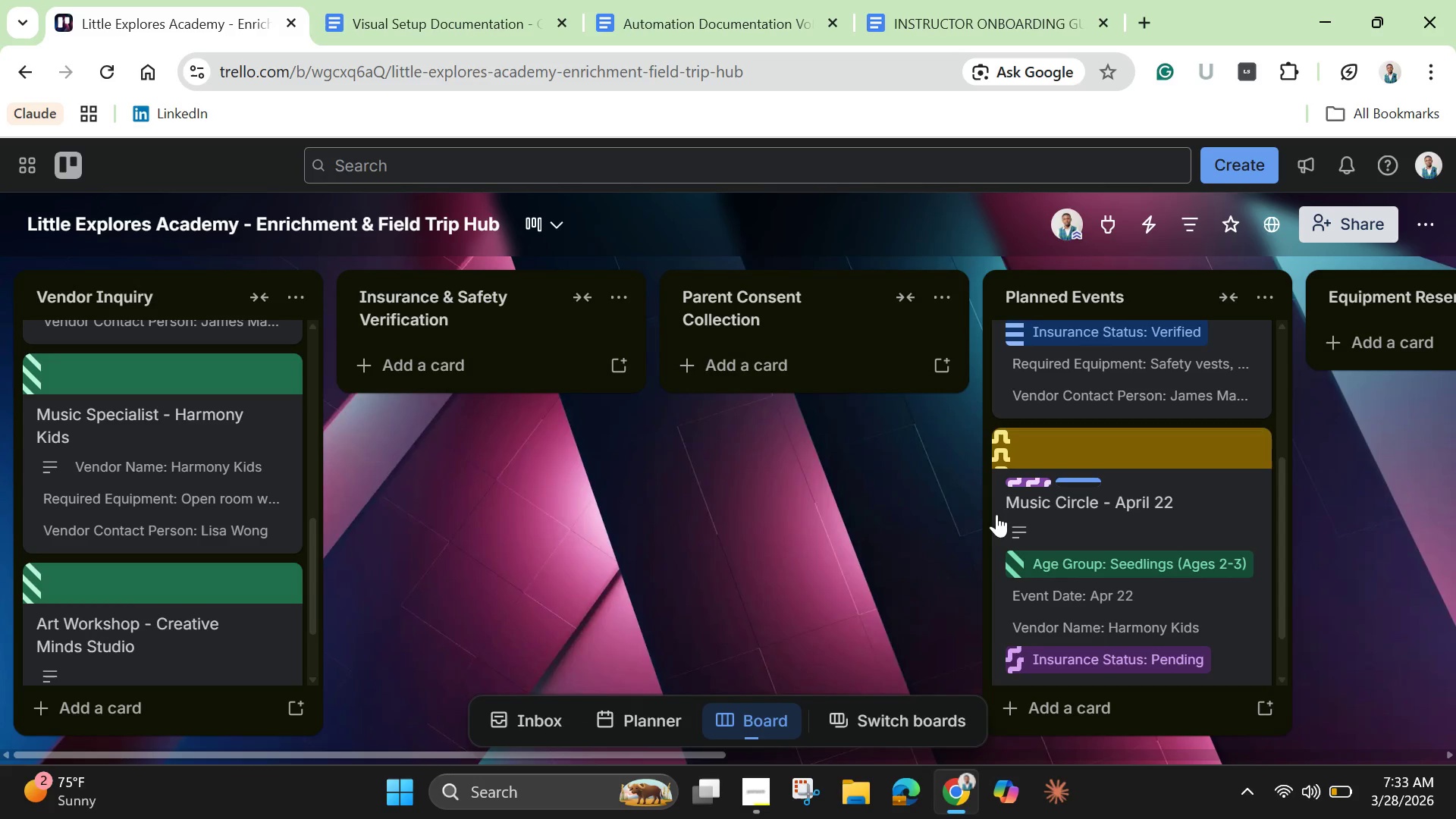 
scroll: coordinate [1097, 494], scroll_direction: down, amount: 2.0
 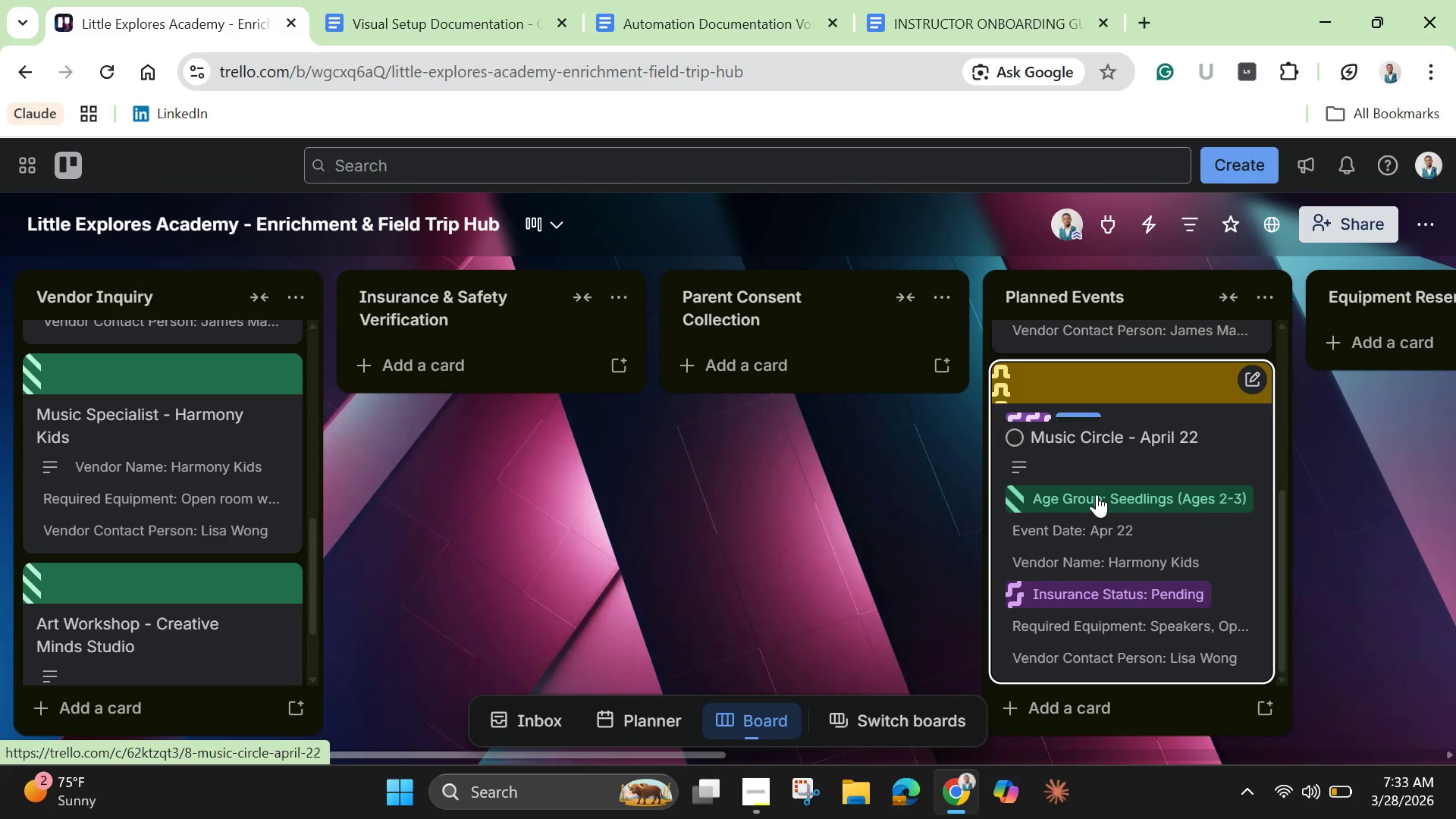 
scroll: coordinate [1098, 494], scroll_direction: up, amount: 4.0
 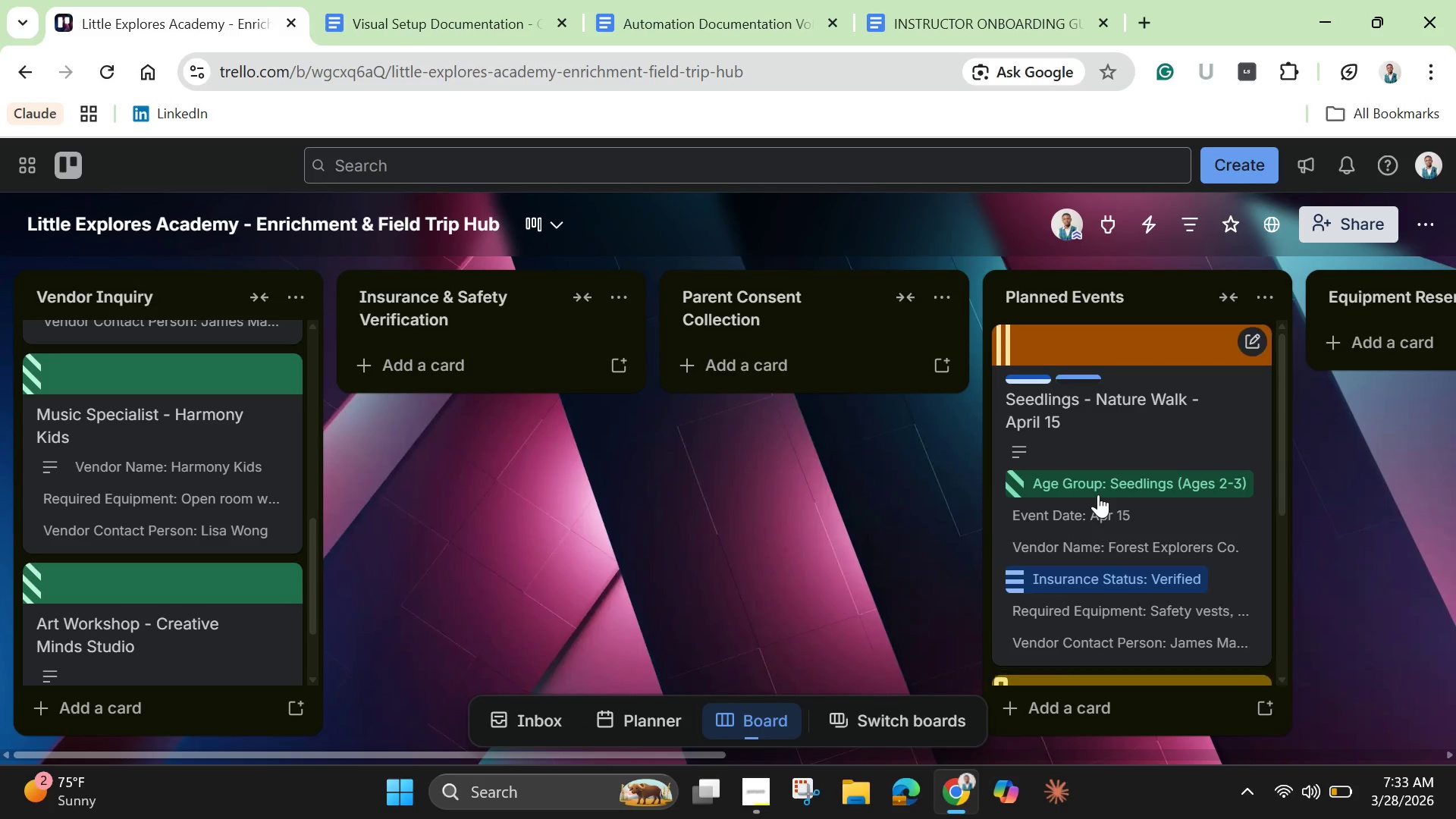 
scroll: coordinate [1112, 608], scroll_direction: down, amount: 9.0
 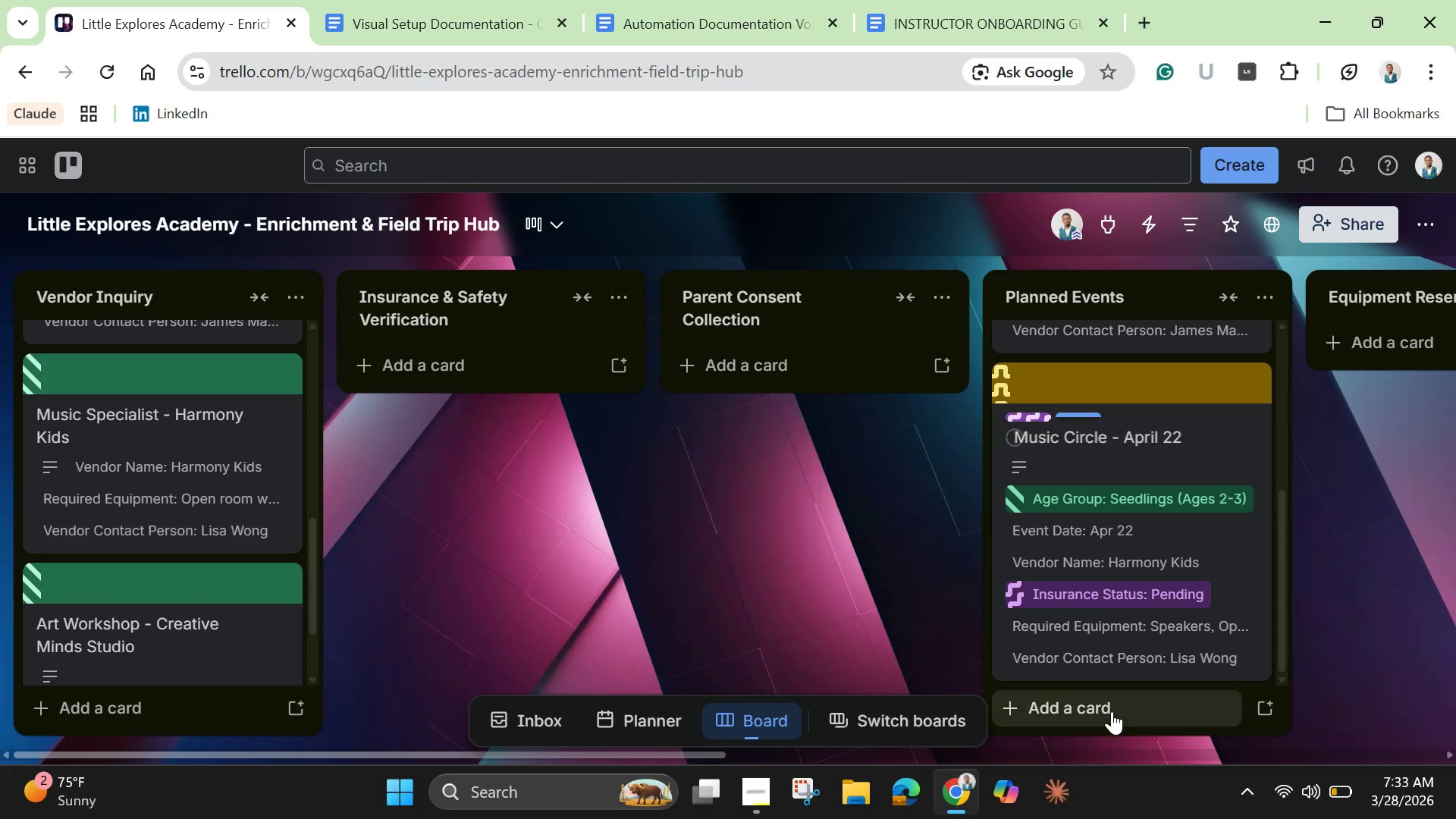 
left_click([1112, 711])
 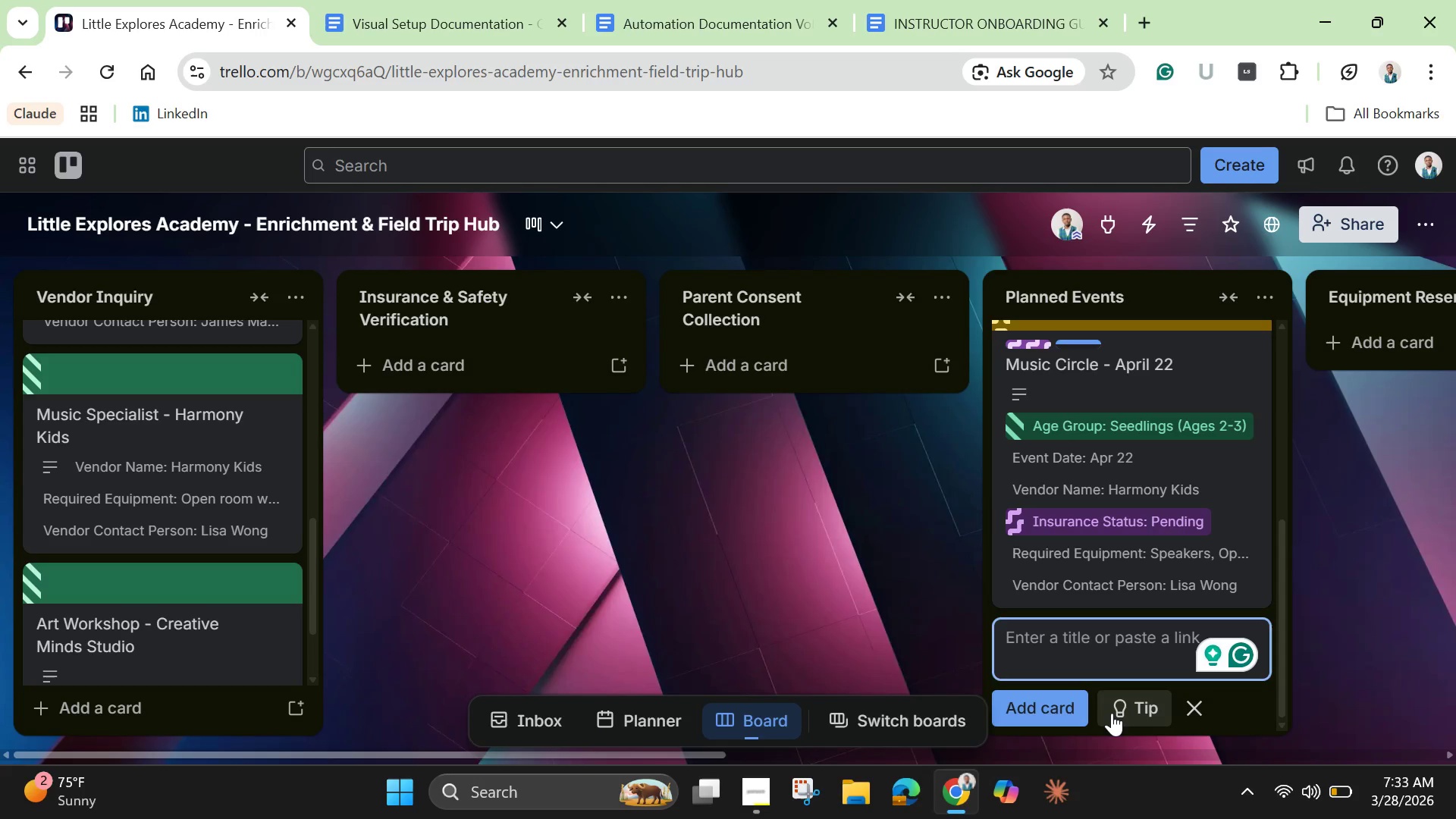 
wait(18.19)
 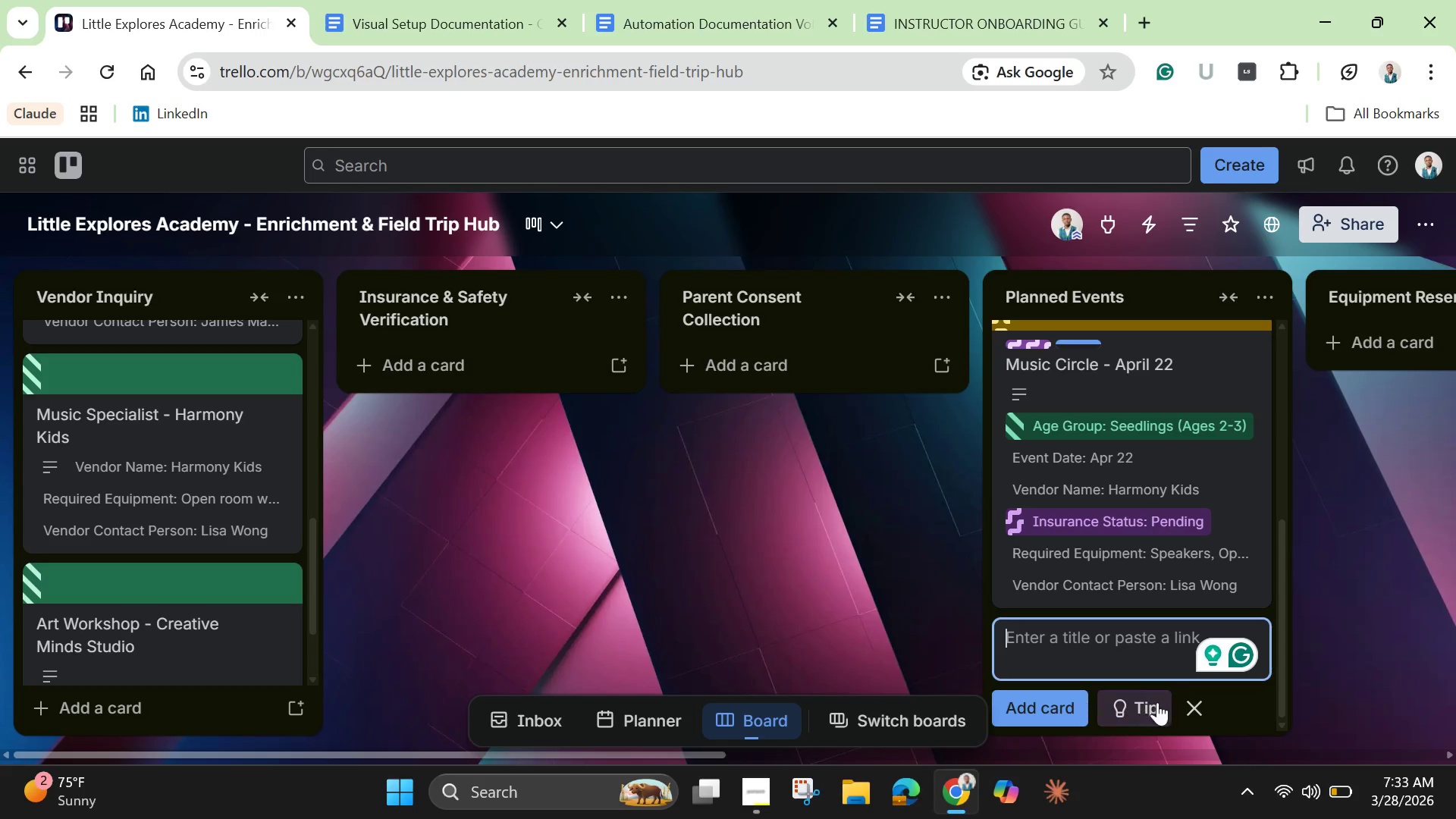 
type(Seedlings - Spring Art - April 29)
 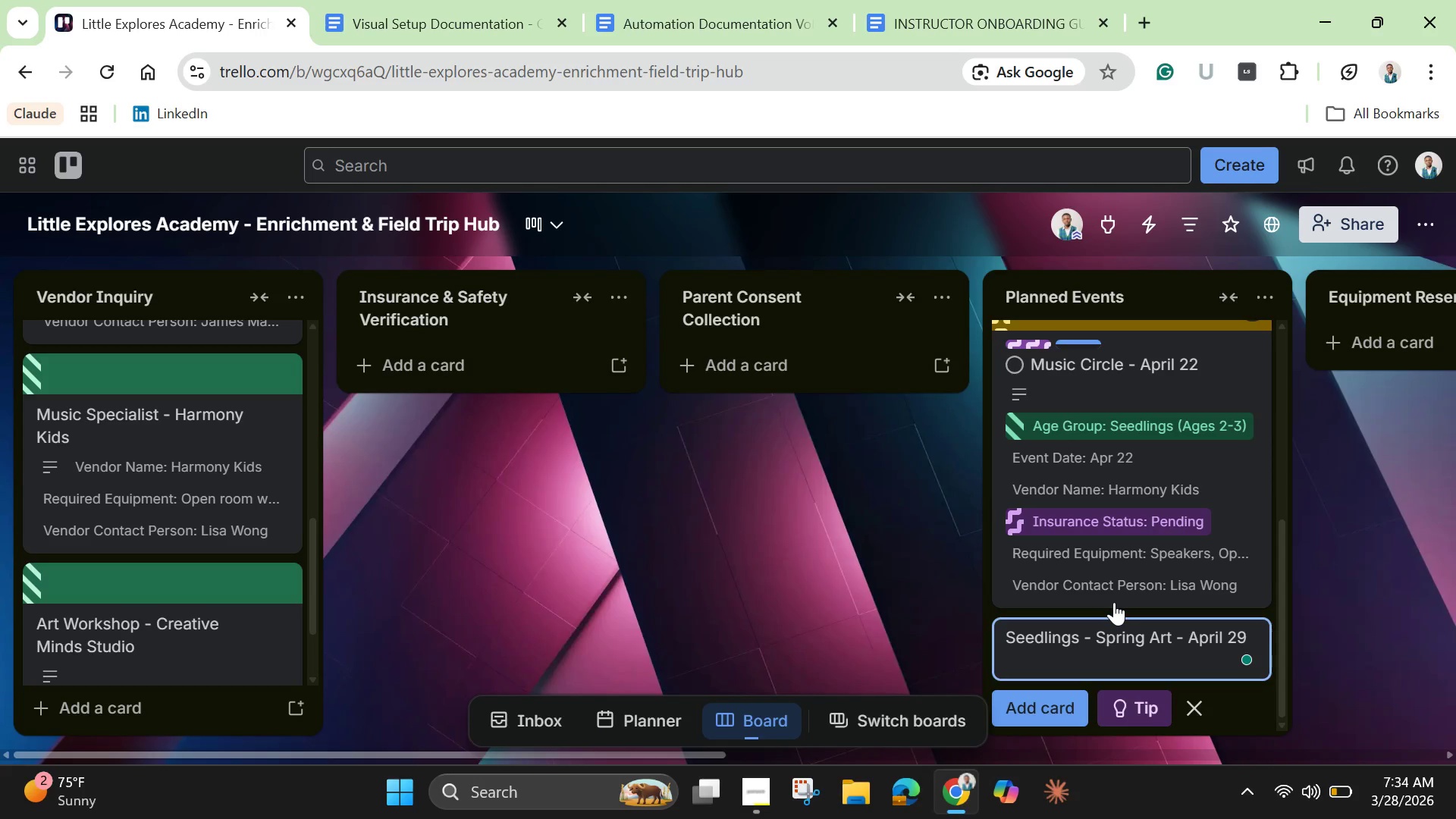 
key(Enter)
 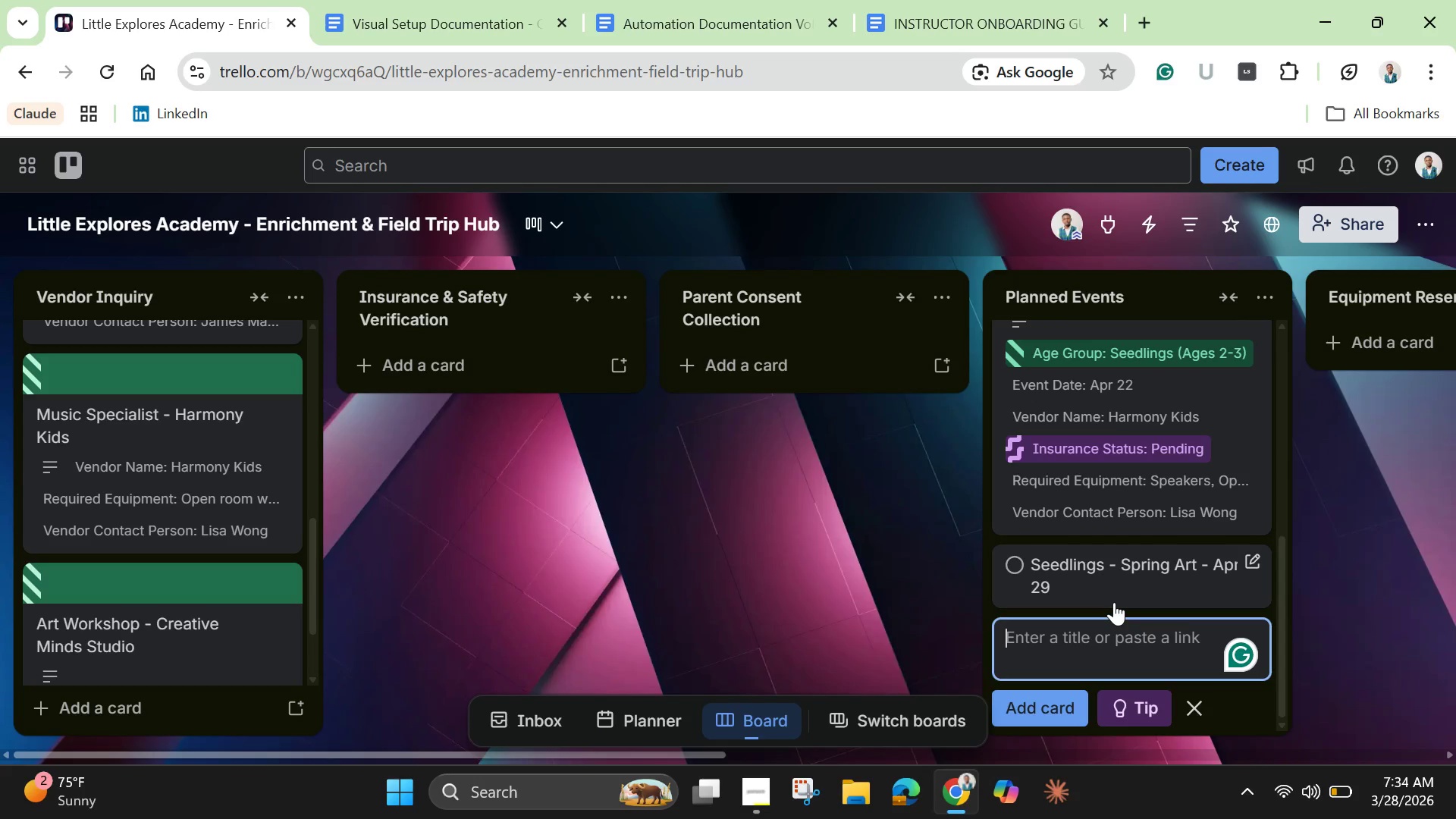 
left_click([1120, 576])
 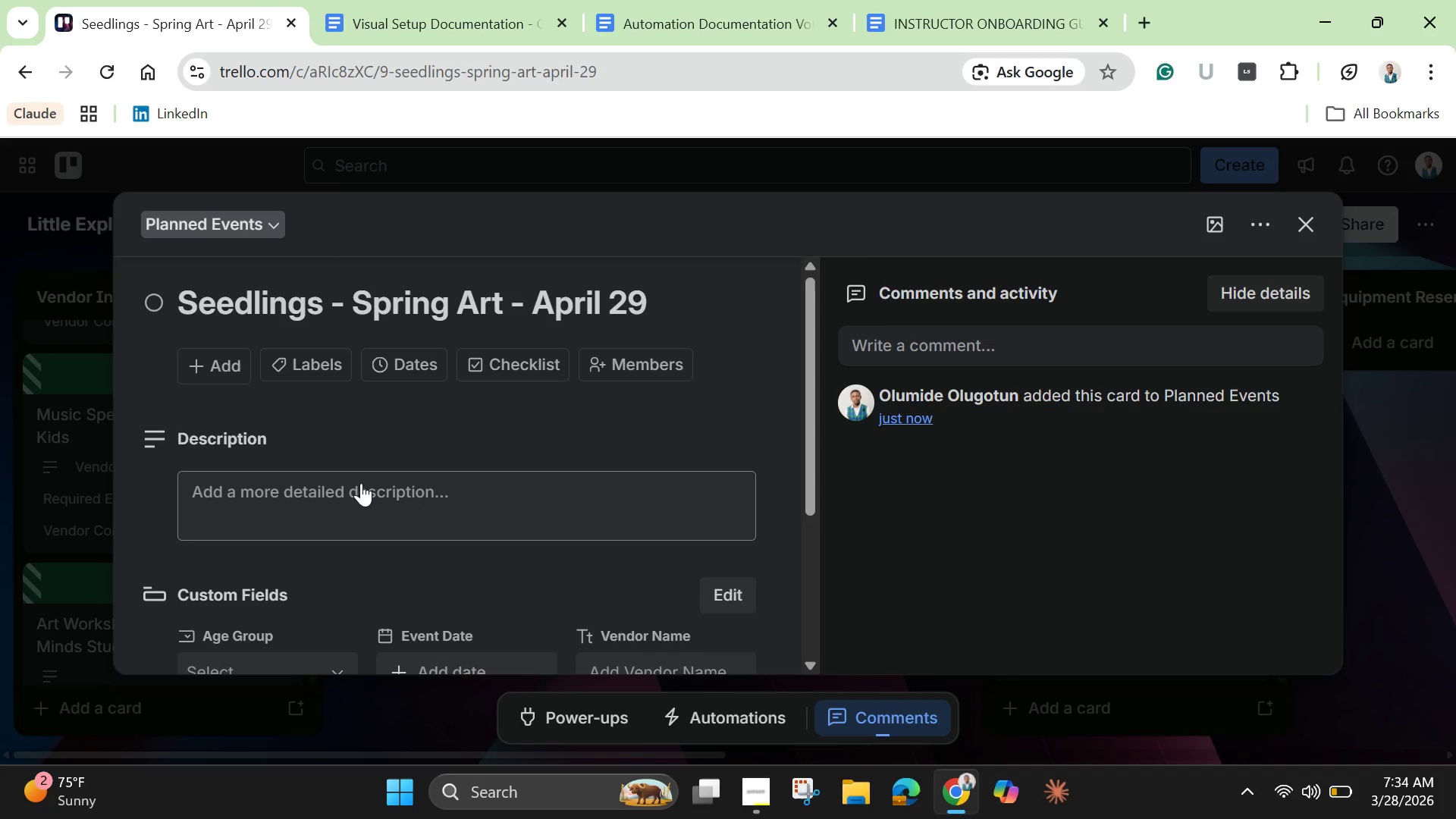 
wait(7.33)
 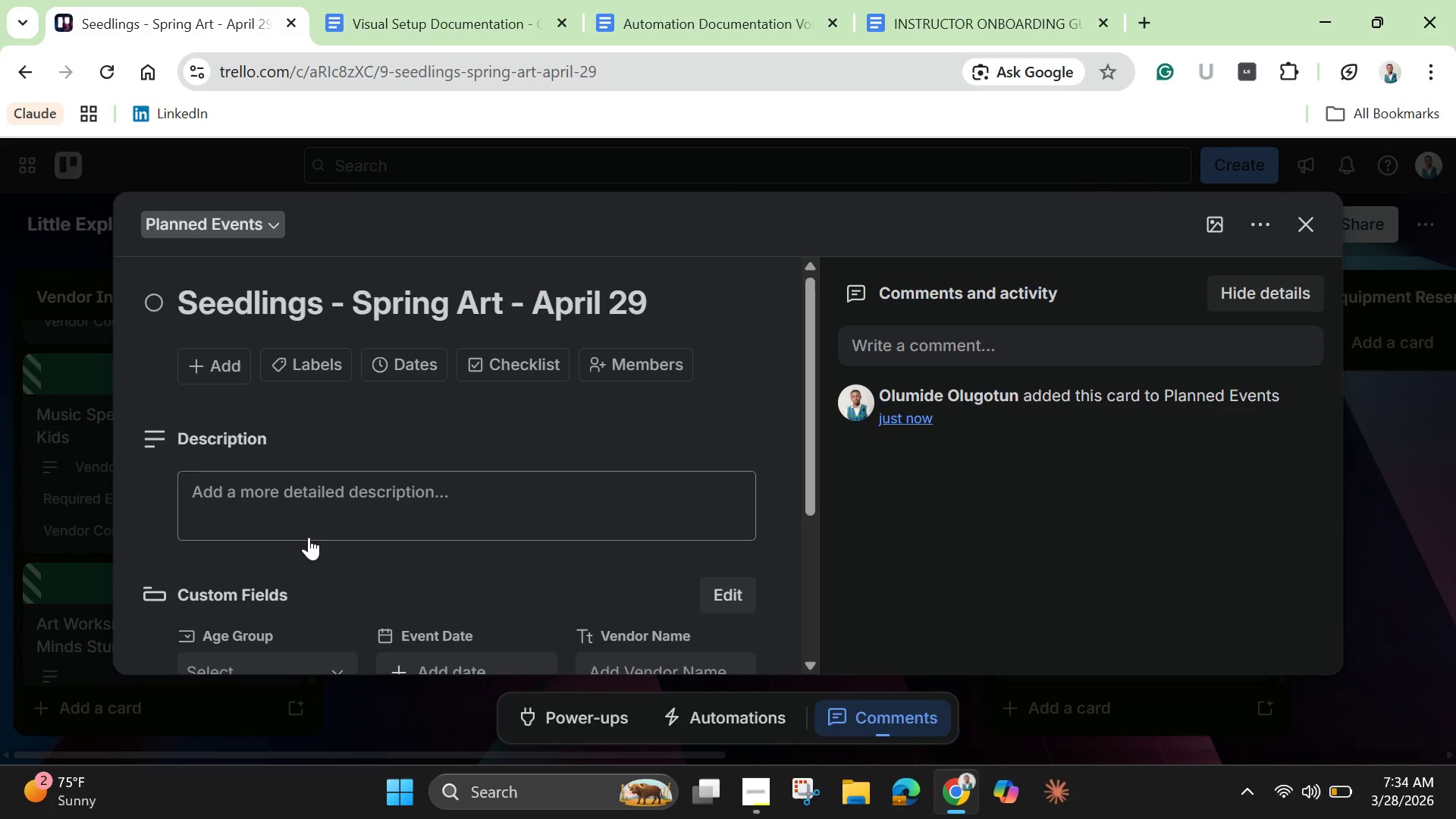 
scroll: coordinate [361, 485], scroll_direction: down, amount: 1.0
 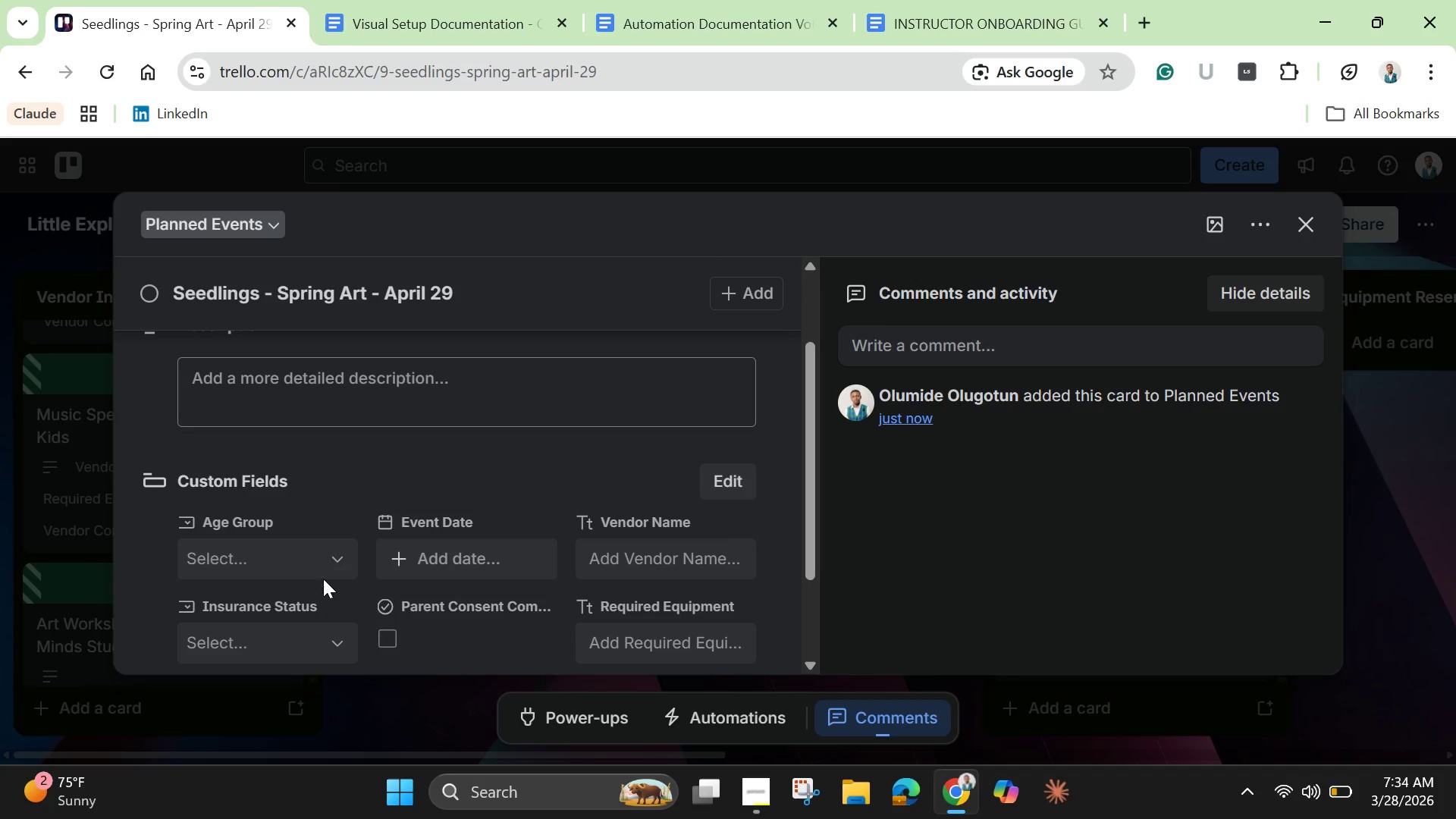 
left_click([320, 554])
 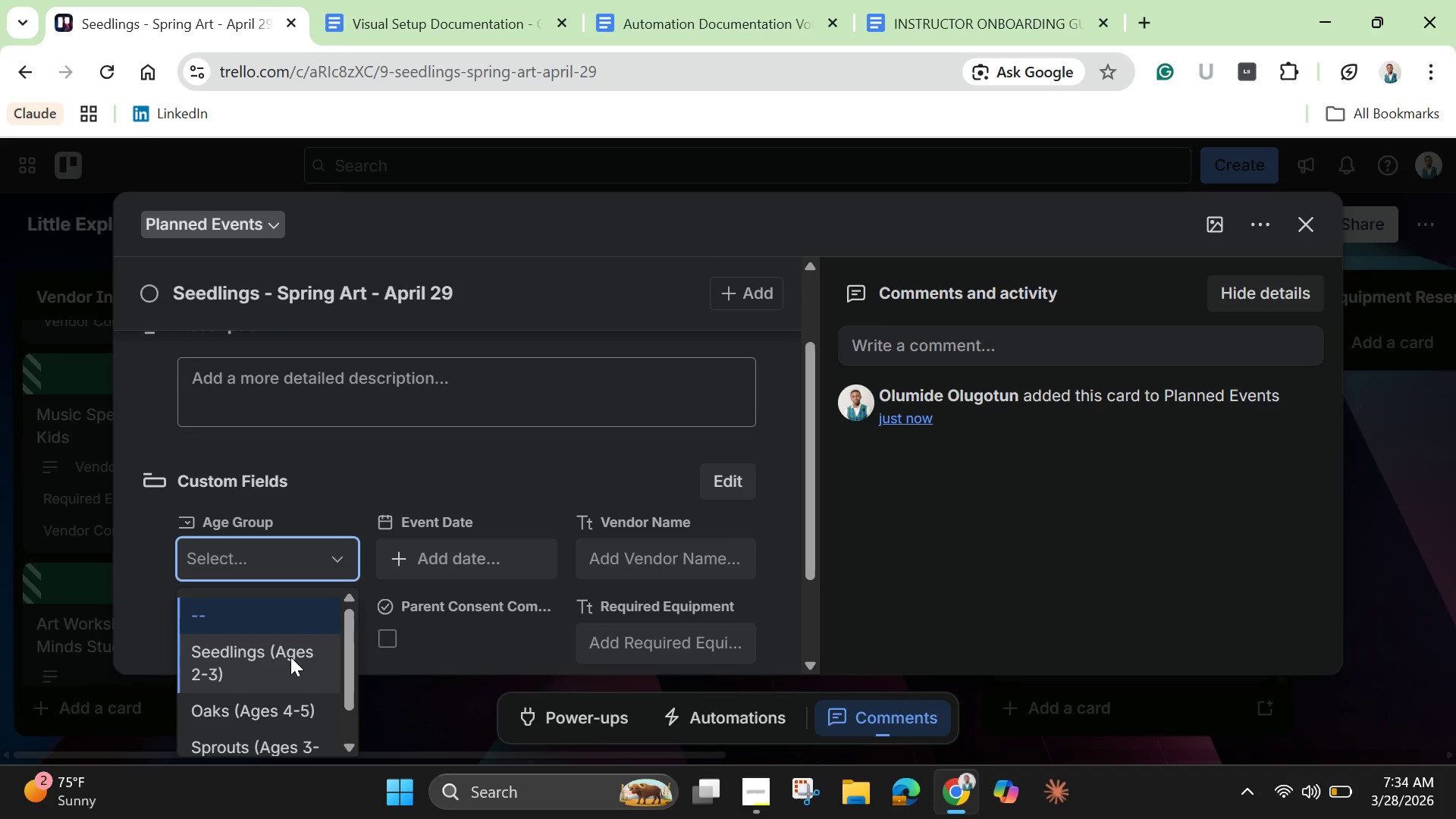 
left_click([289, 658])
 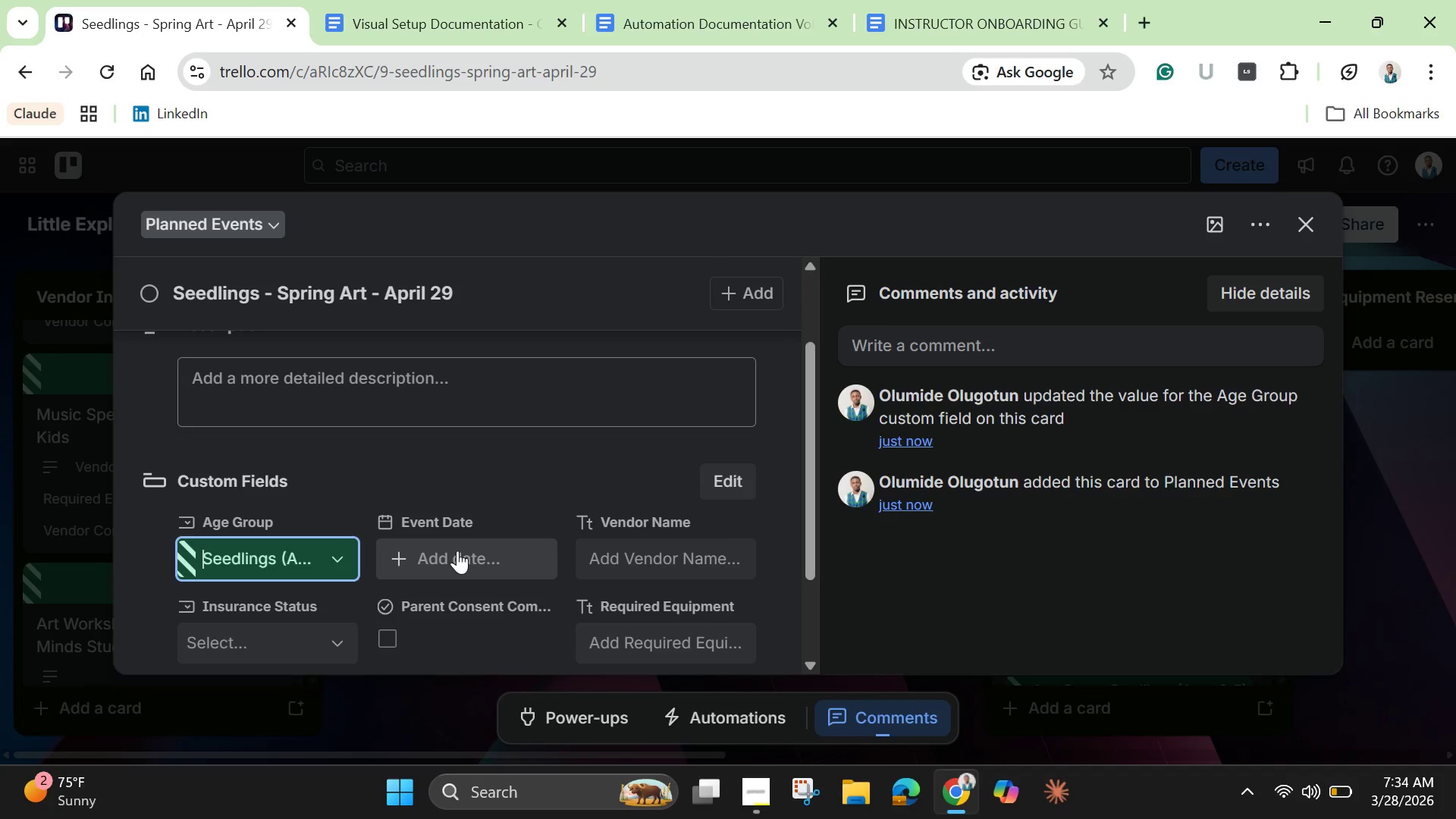 
left_click([457, 551])
 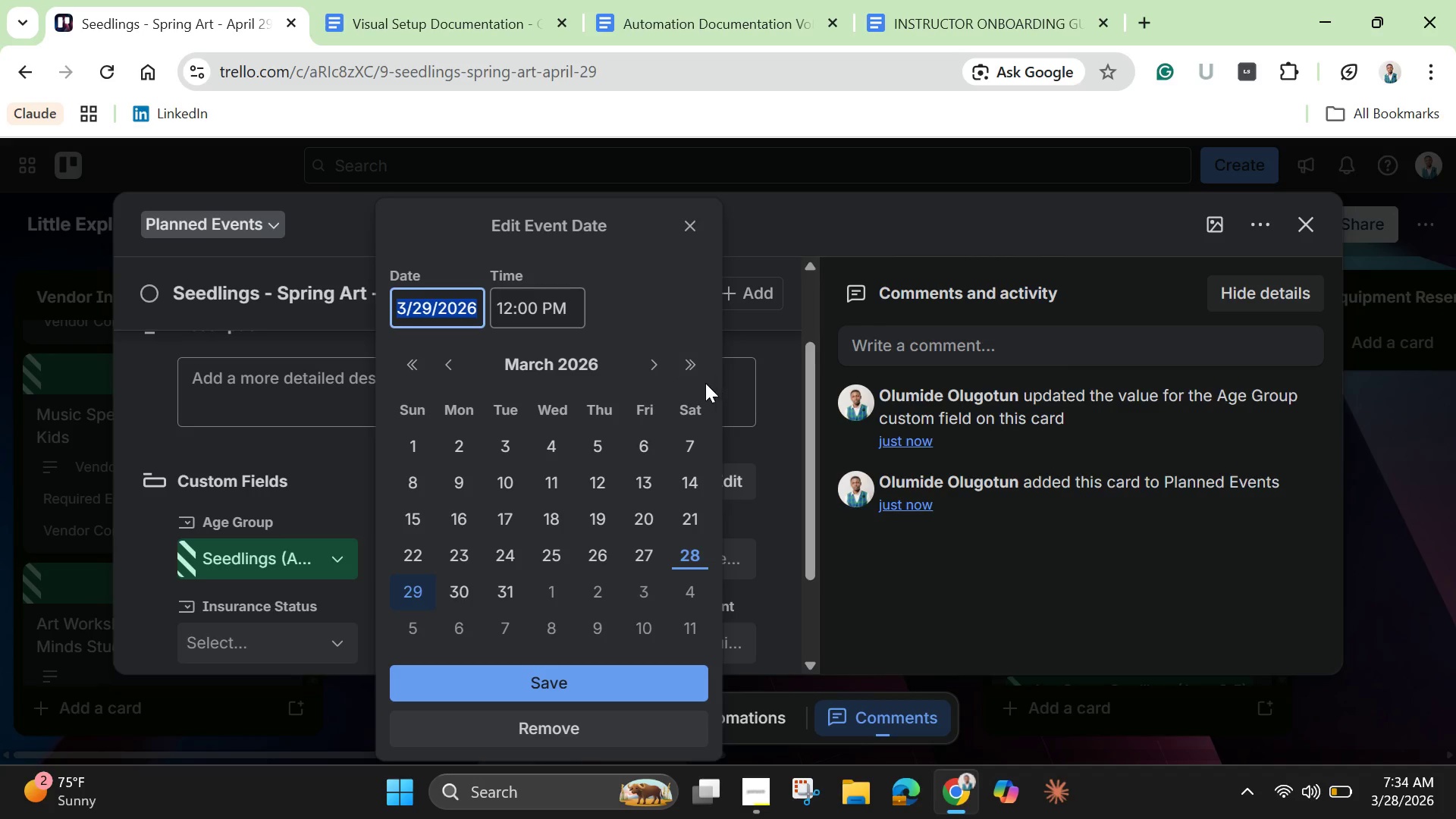 
left_click([655, 369])
 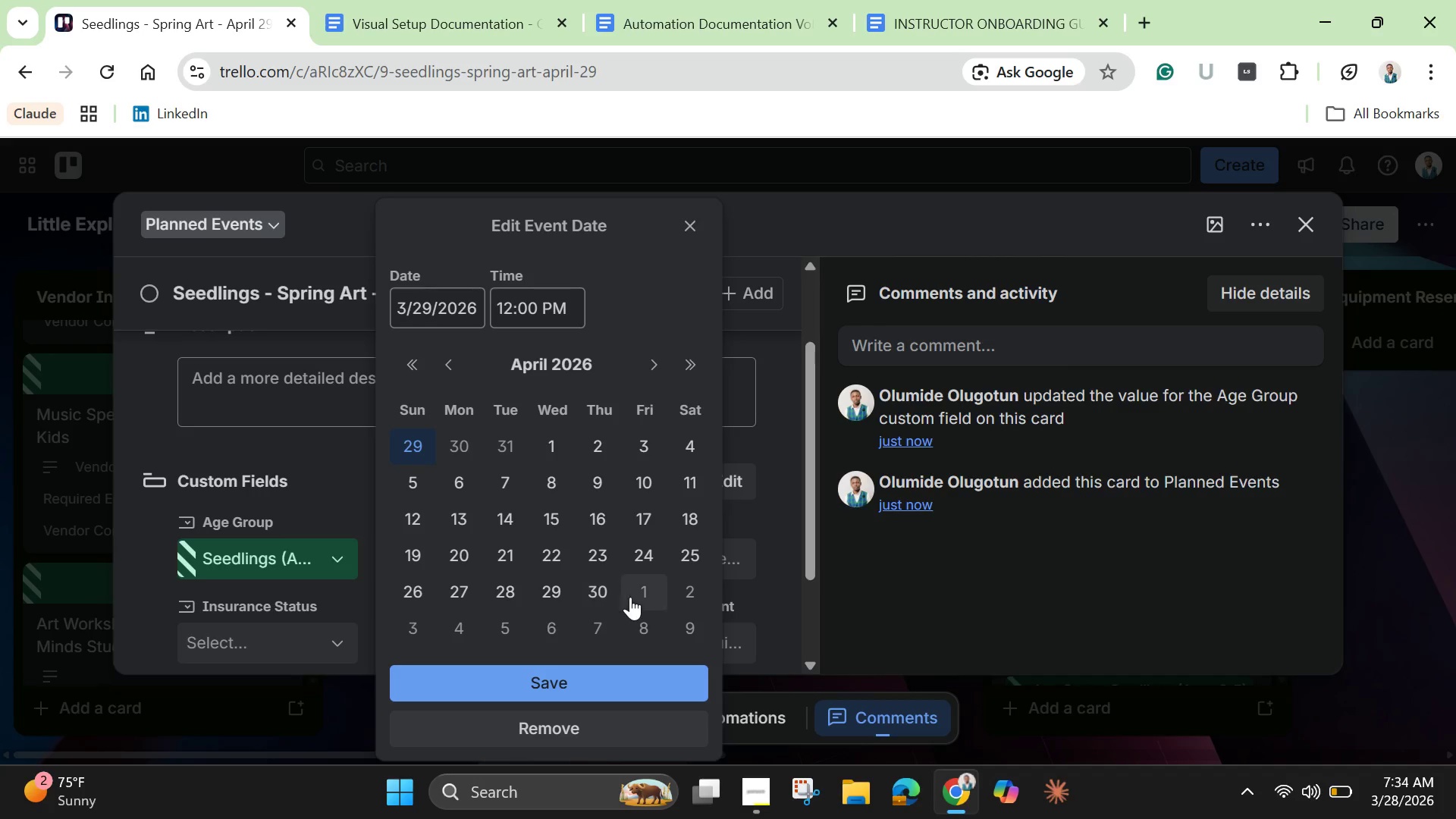 
left_click([557, 586])
 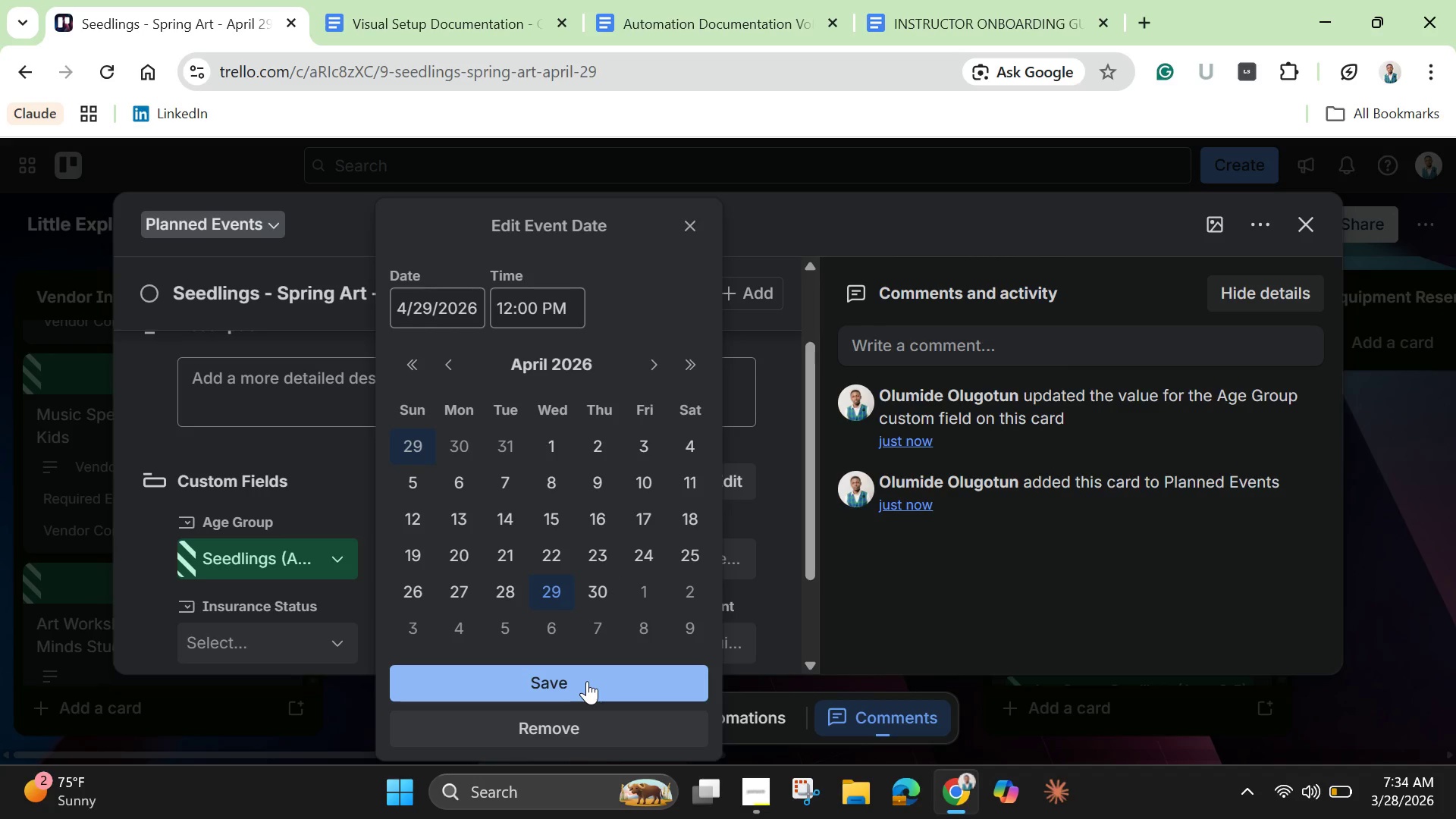 
left_click([587, 681])
 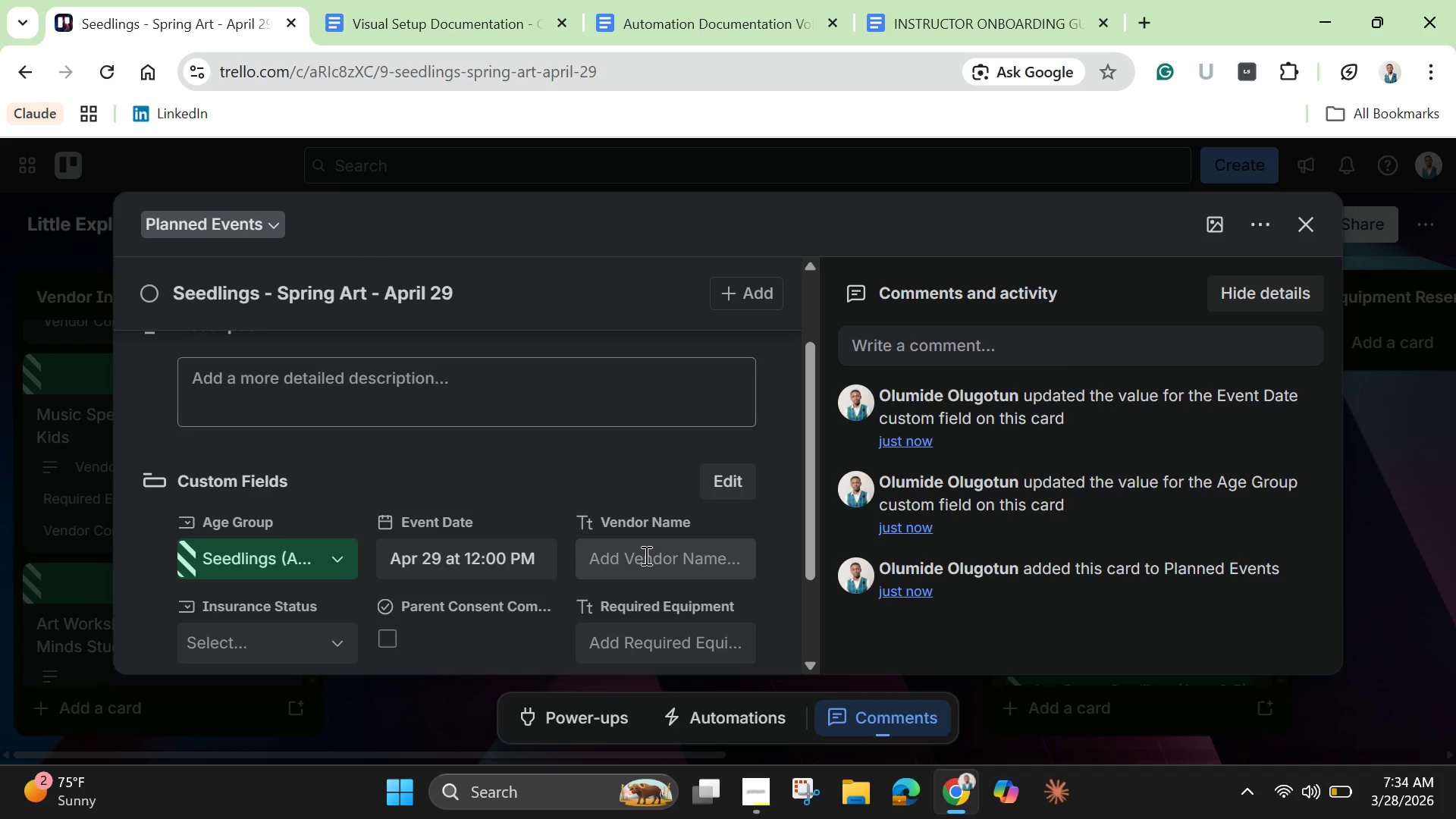 
left_click([645, 555])
 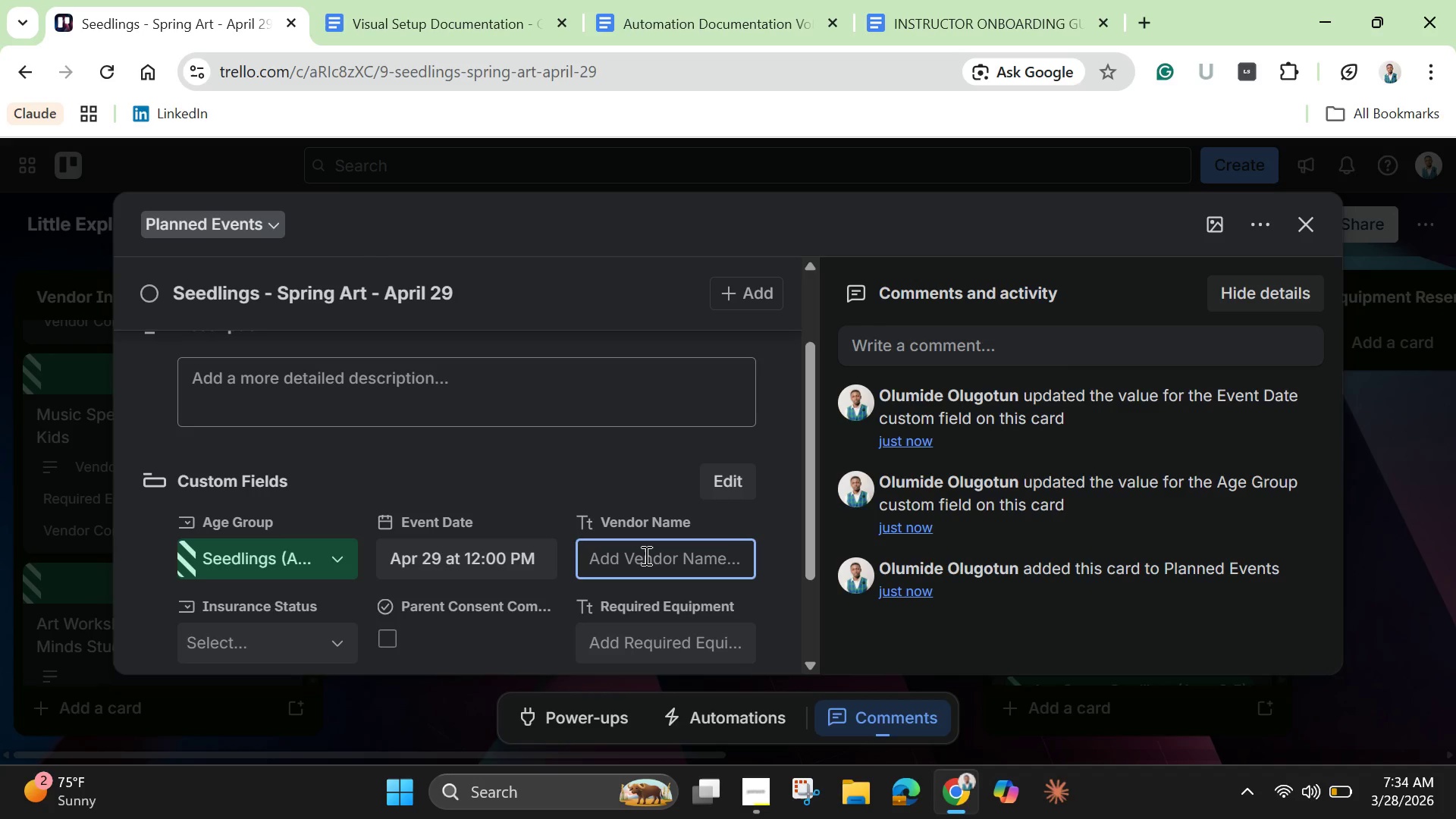 
type(Creative Minds Studio)
 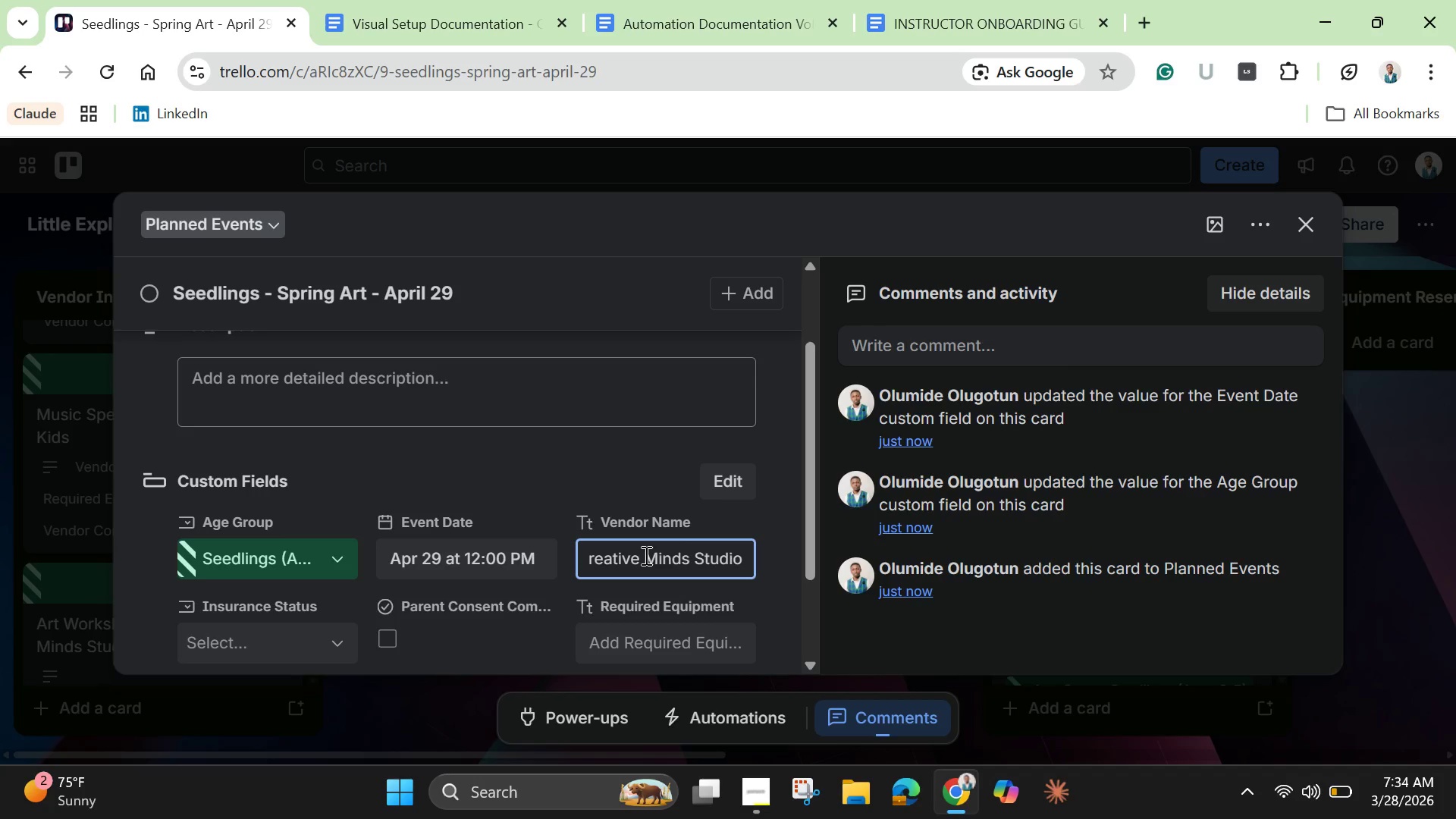 
scroll: coordinate [645, 551], scroll_direction: down, amount: 1.0
 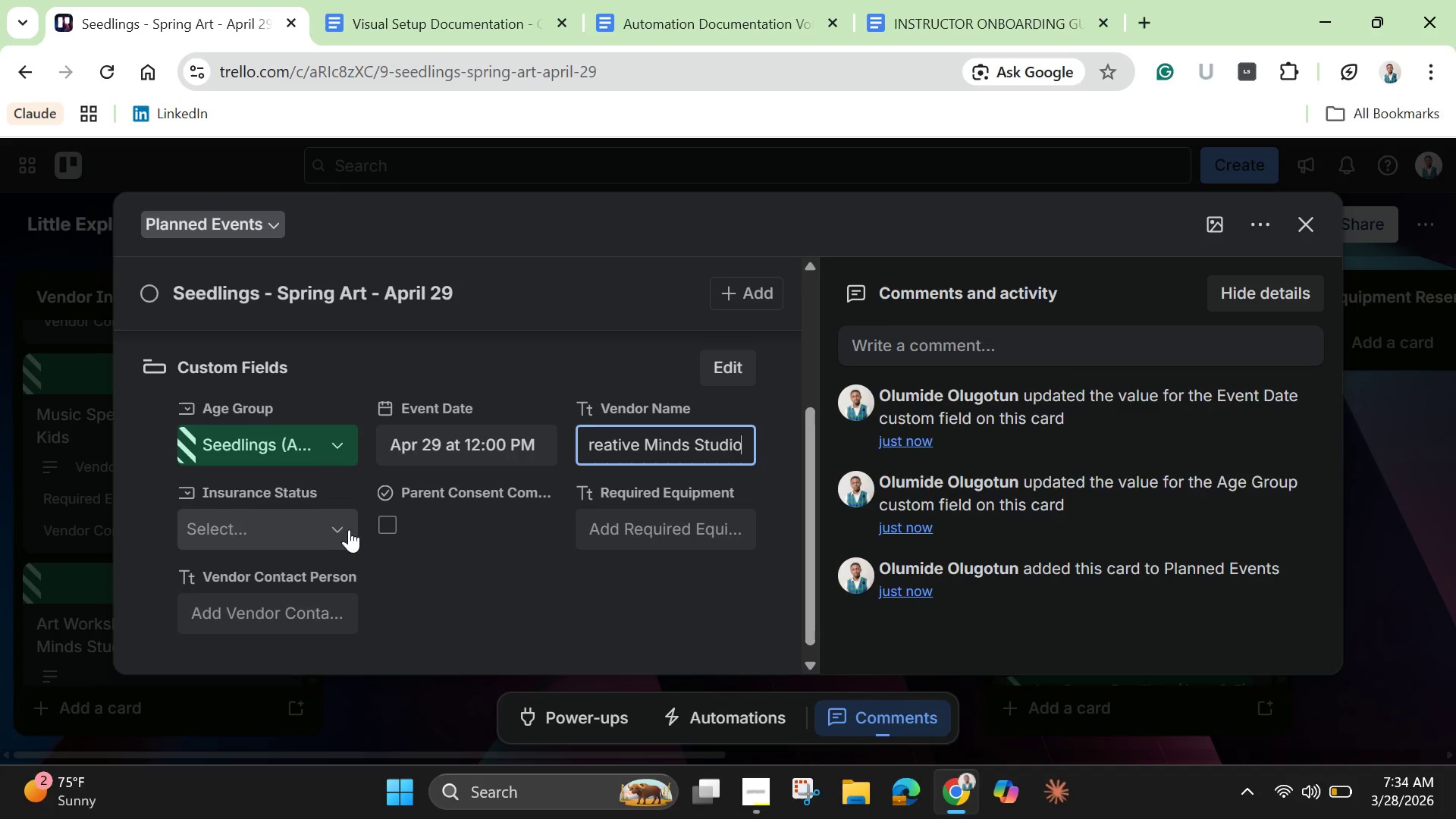 
left_click([325, 528])
 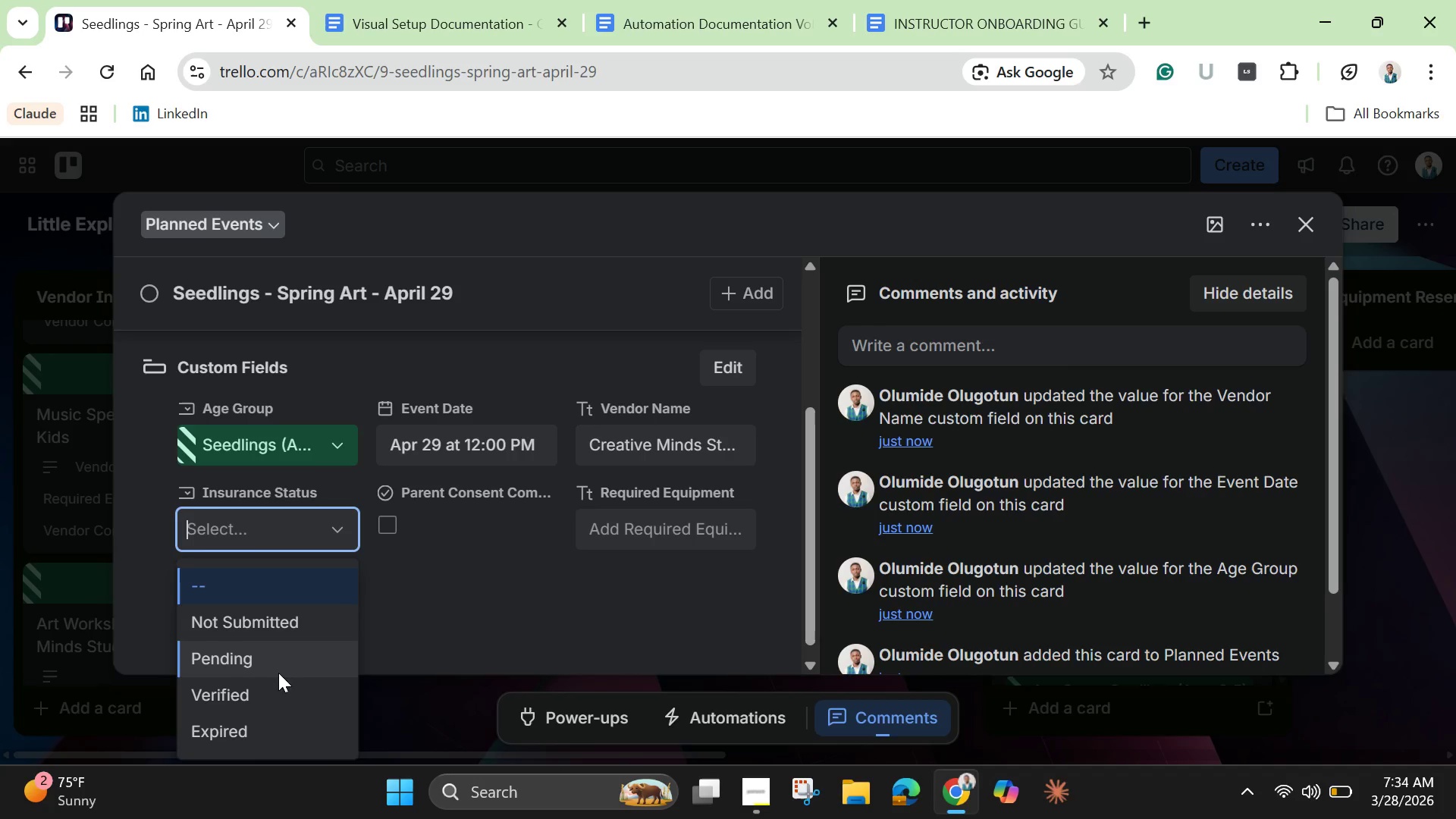 
left_click([261, 692])
 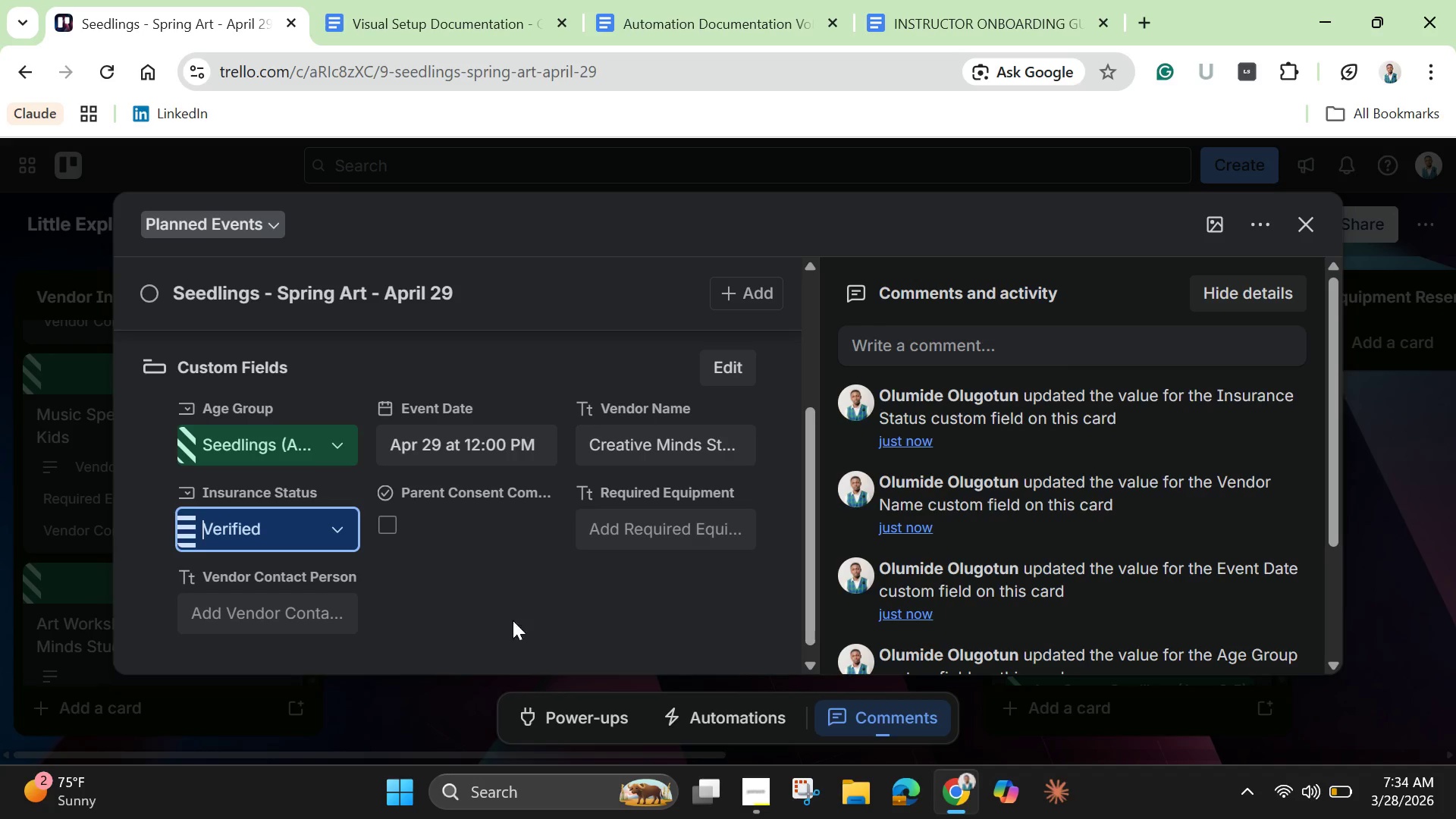 
left_click([635, 533])
 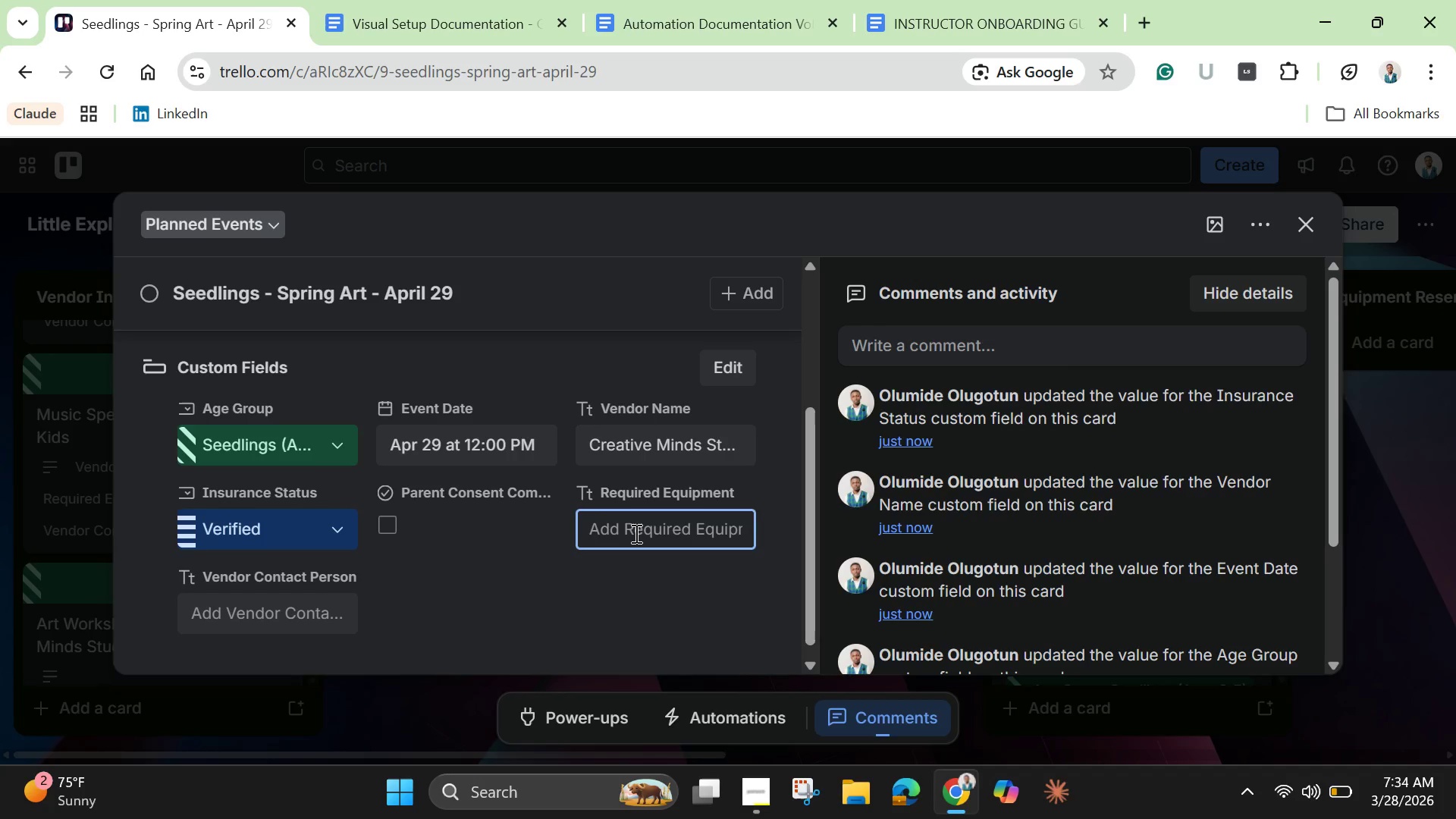 
type(Tables, Water access)
 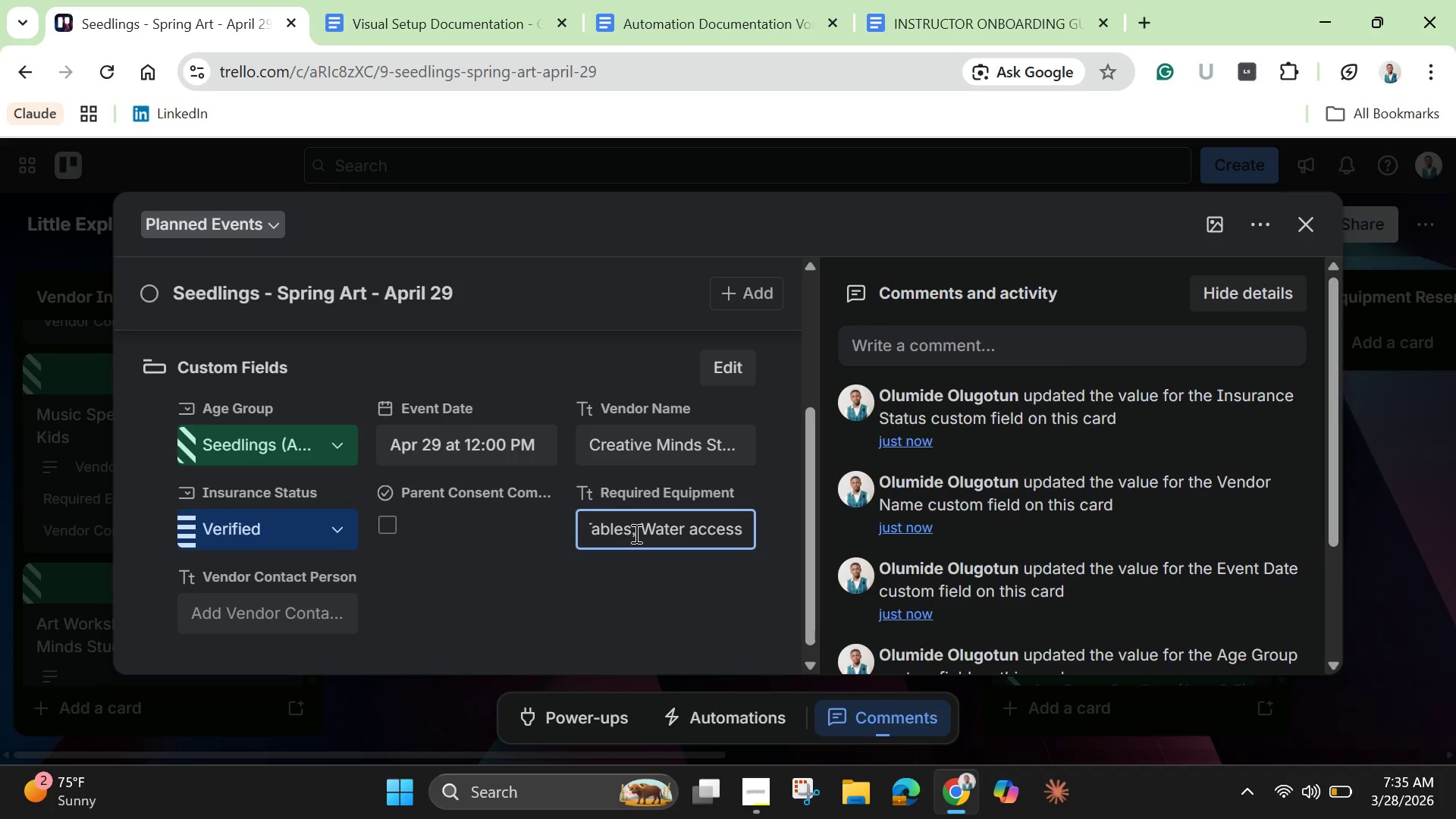 
left_click([248, 611])
 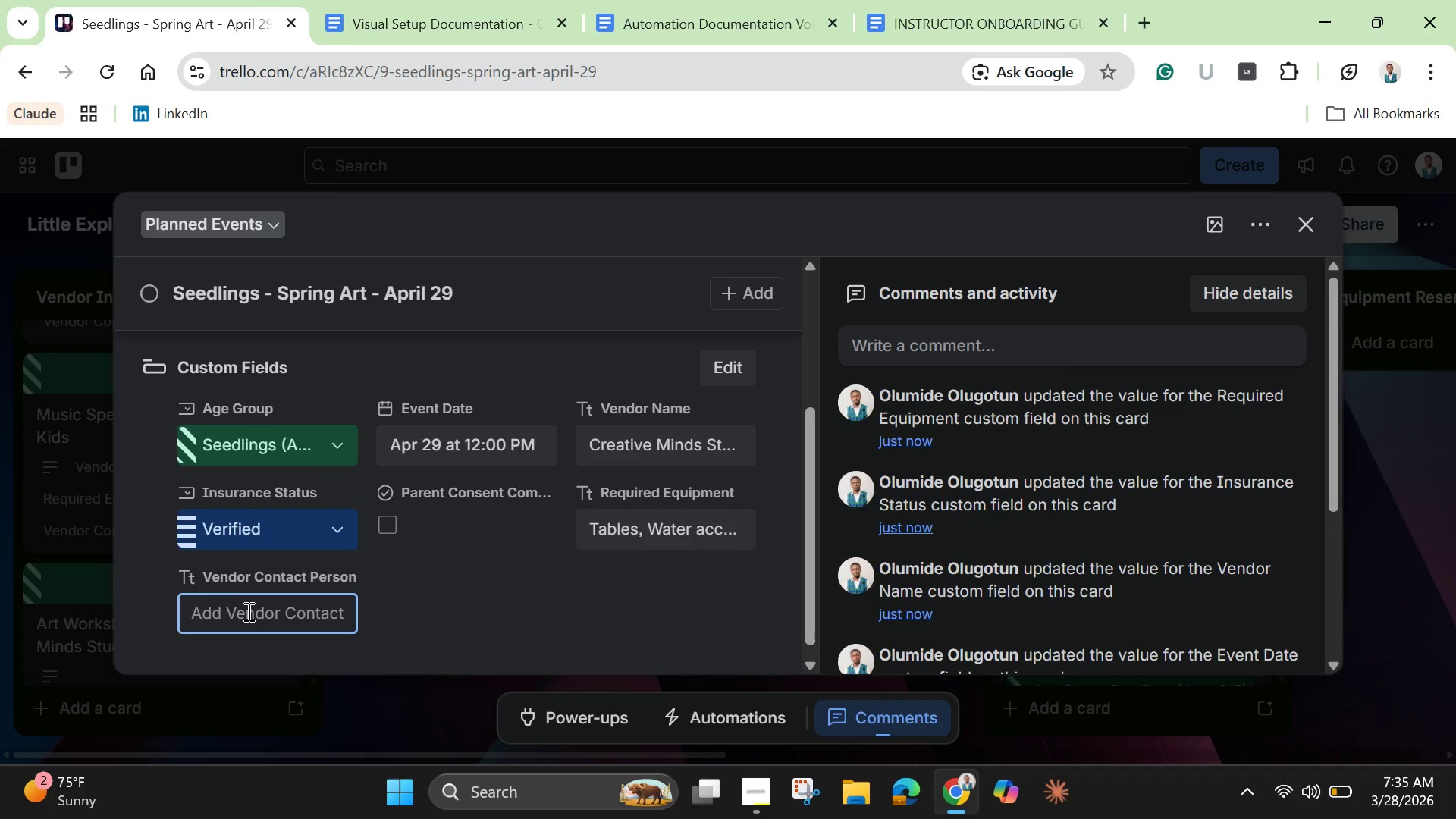 
type(Robert Davis)
 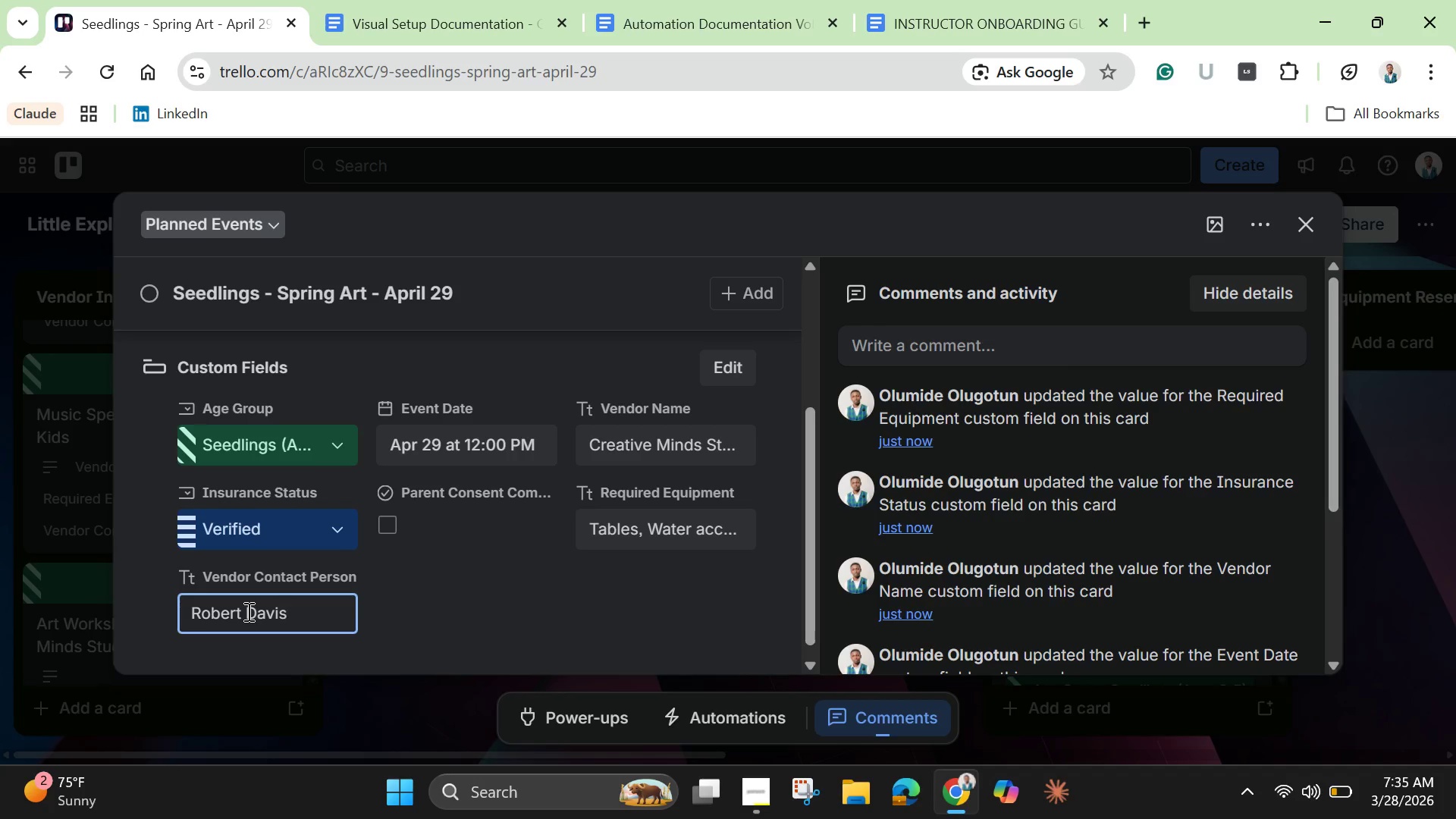 
scroll: coordinate [241, 588], scroll_direction: down, amount: 2.0
 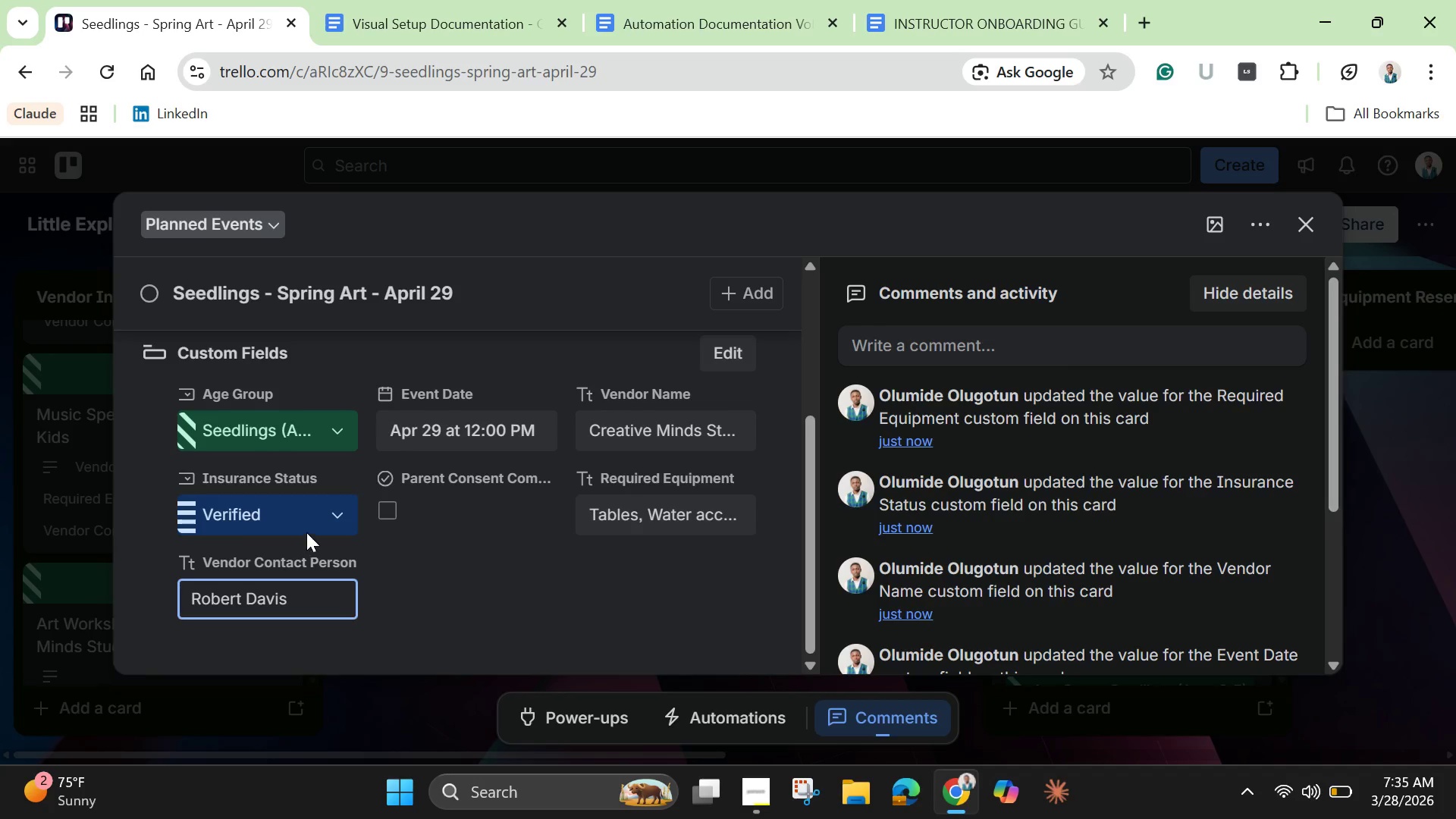 
scroll: coordinate [311, 526], scroll_direction: up, amount: 3.0
 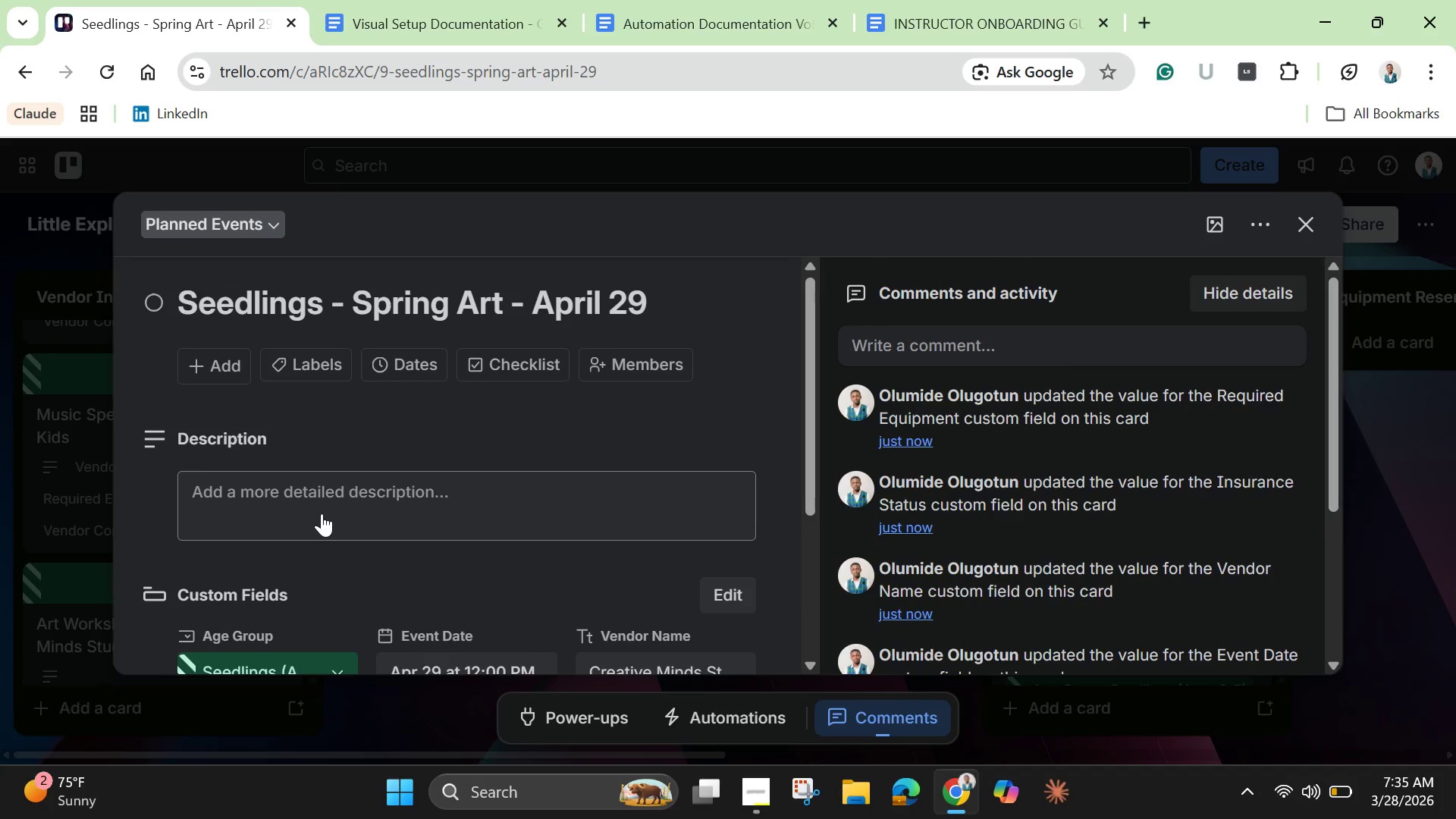 
scroll: coordinate [323, 514], scroll_direction: down, amount: 4.0
 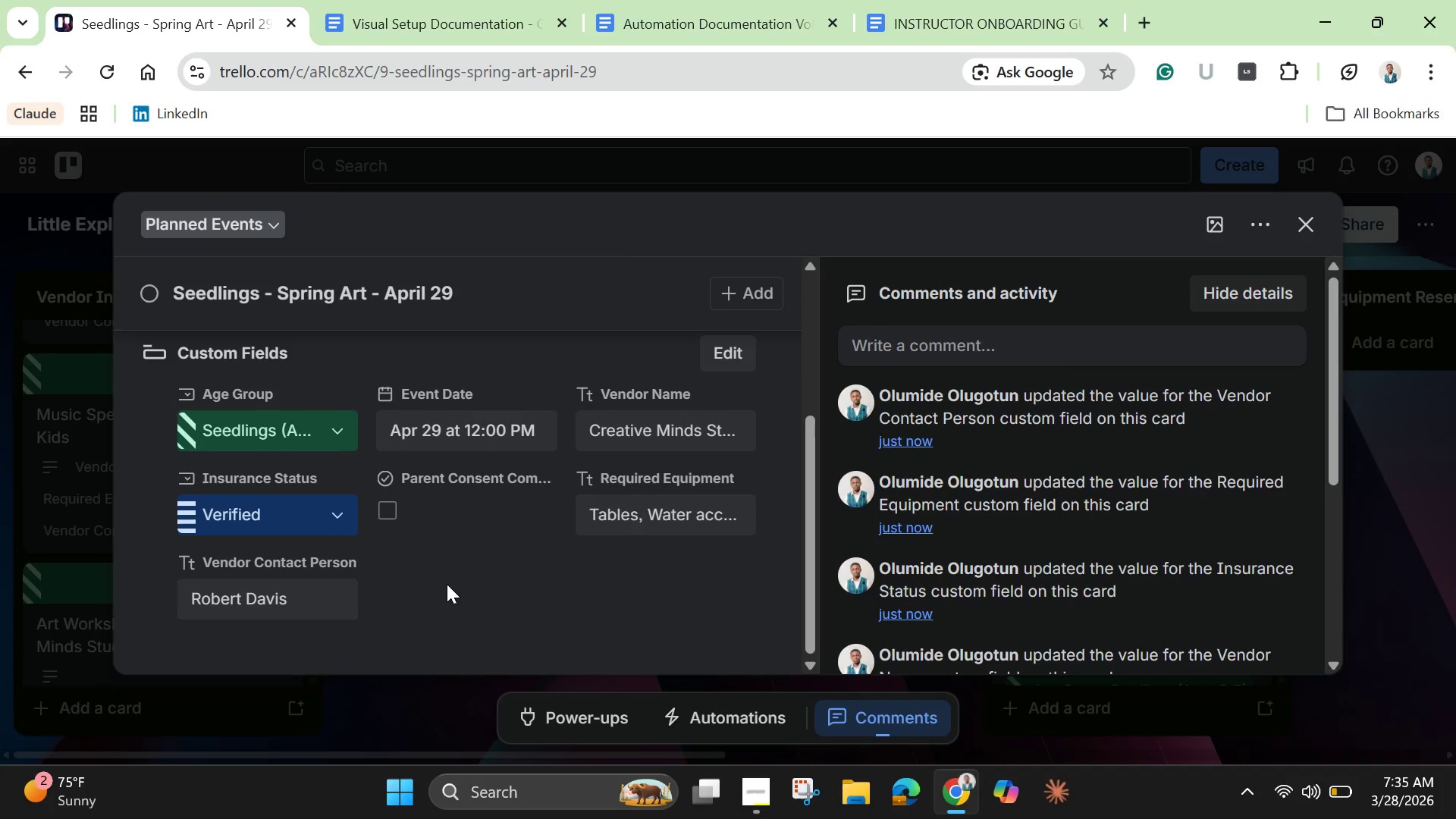 
scroll: coordinate [447, 584], scroll_direction: up, amount: 3.0
 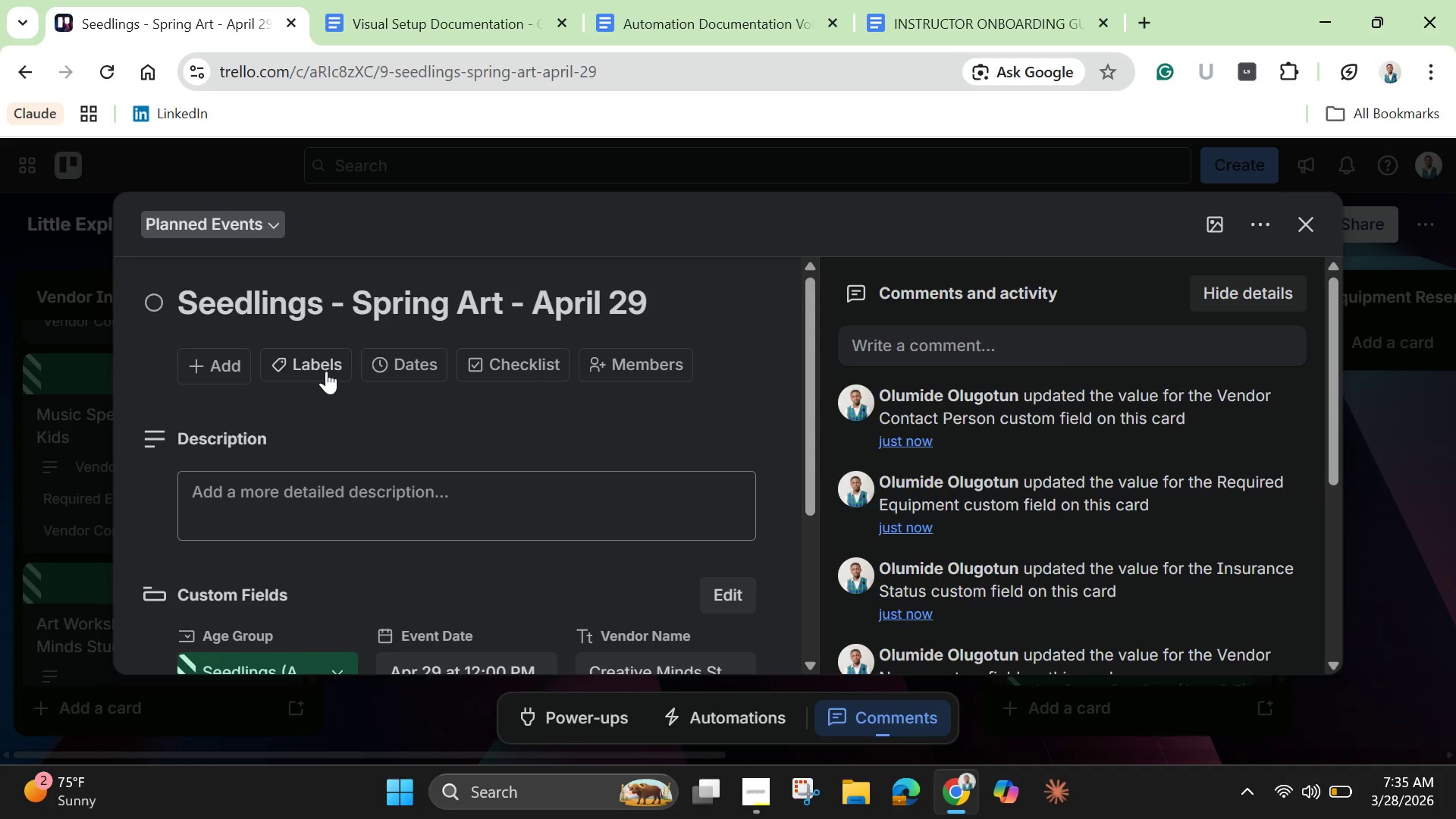 
left_click([322, 366])
 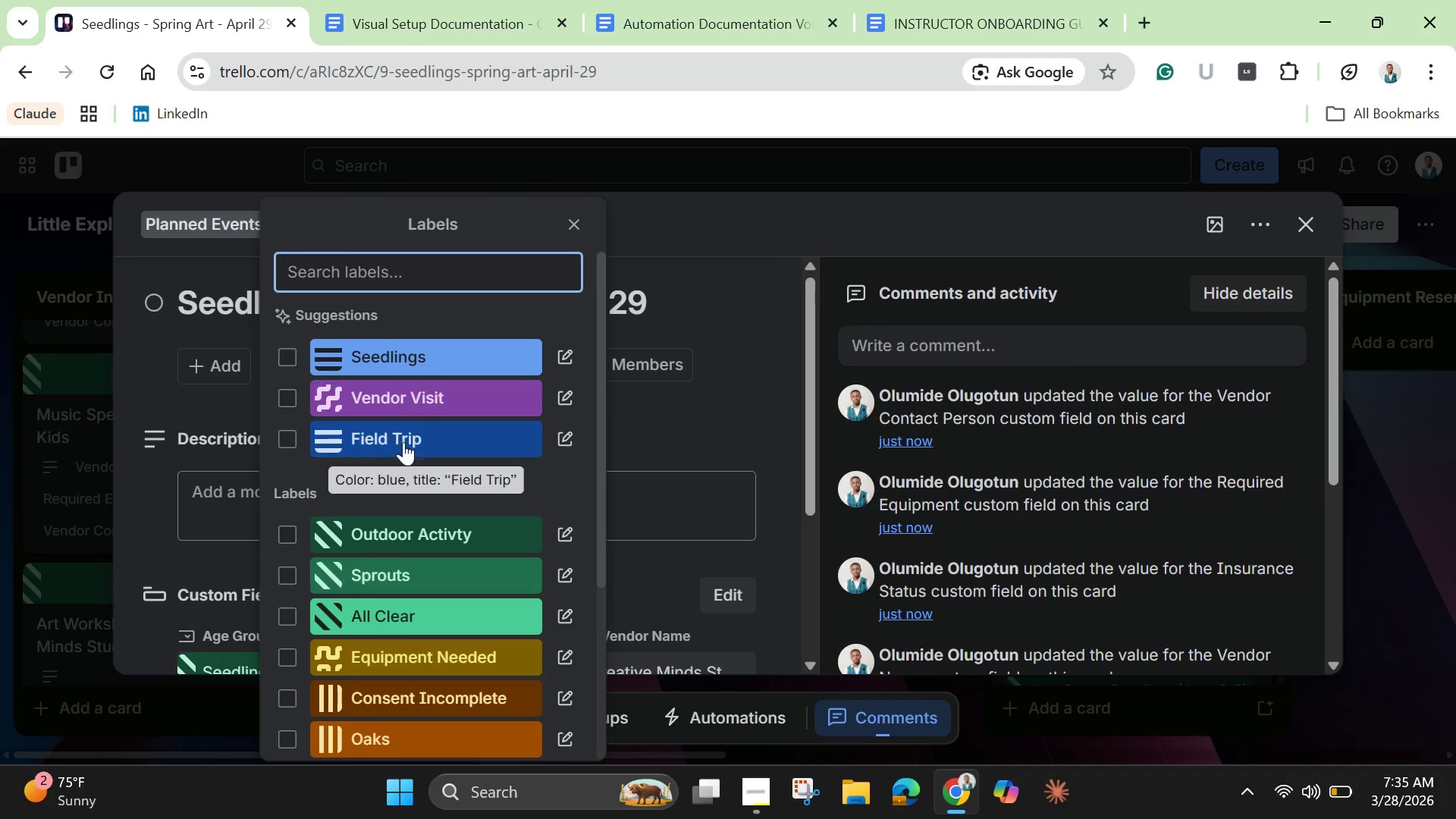 
mouse_move([376, 471])
 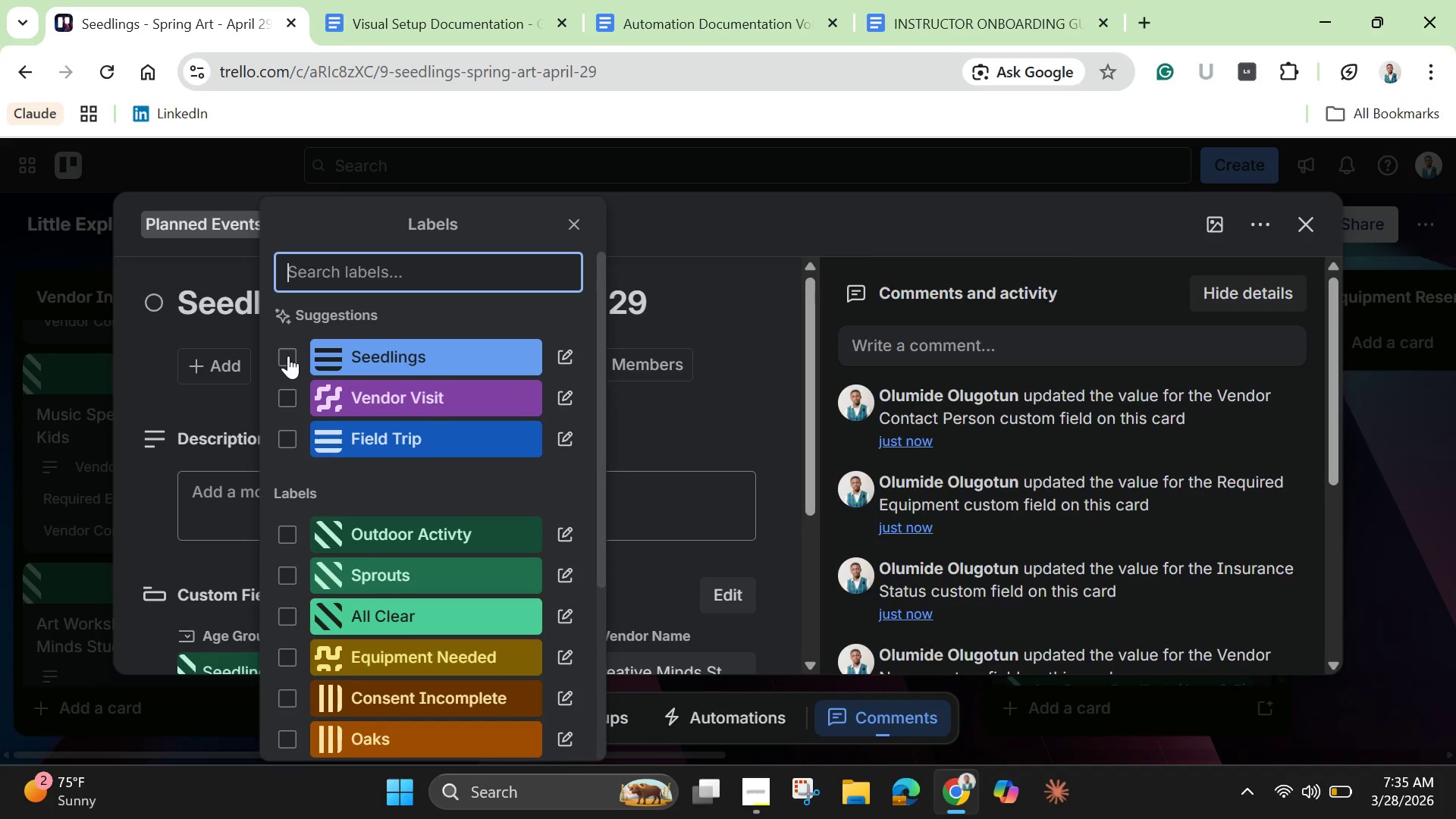 
left_click([288, 356])
 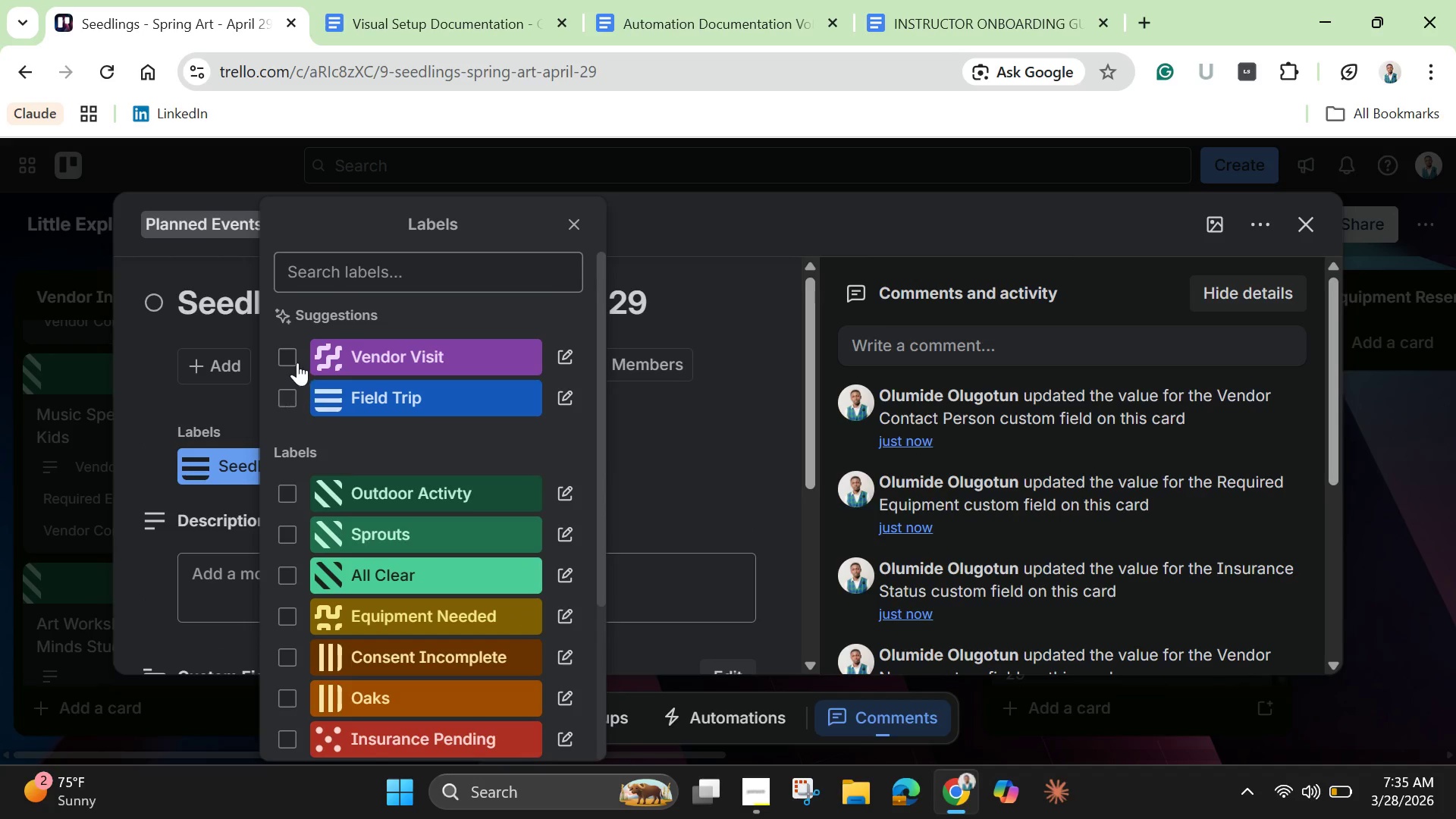 
left_click([297, 356])
 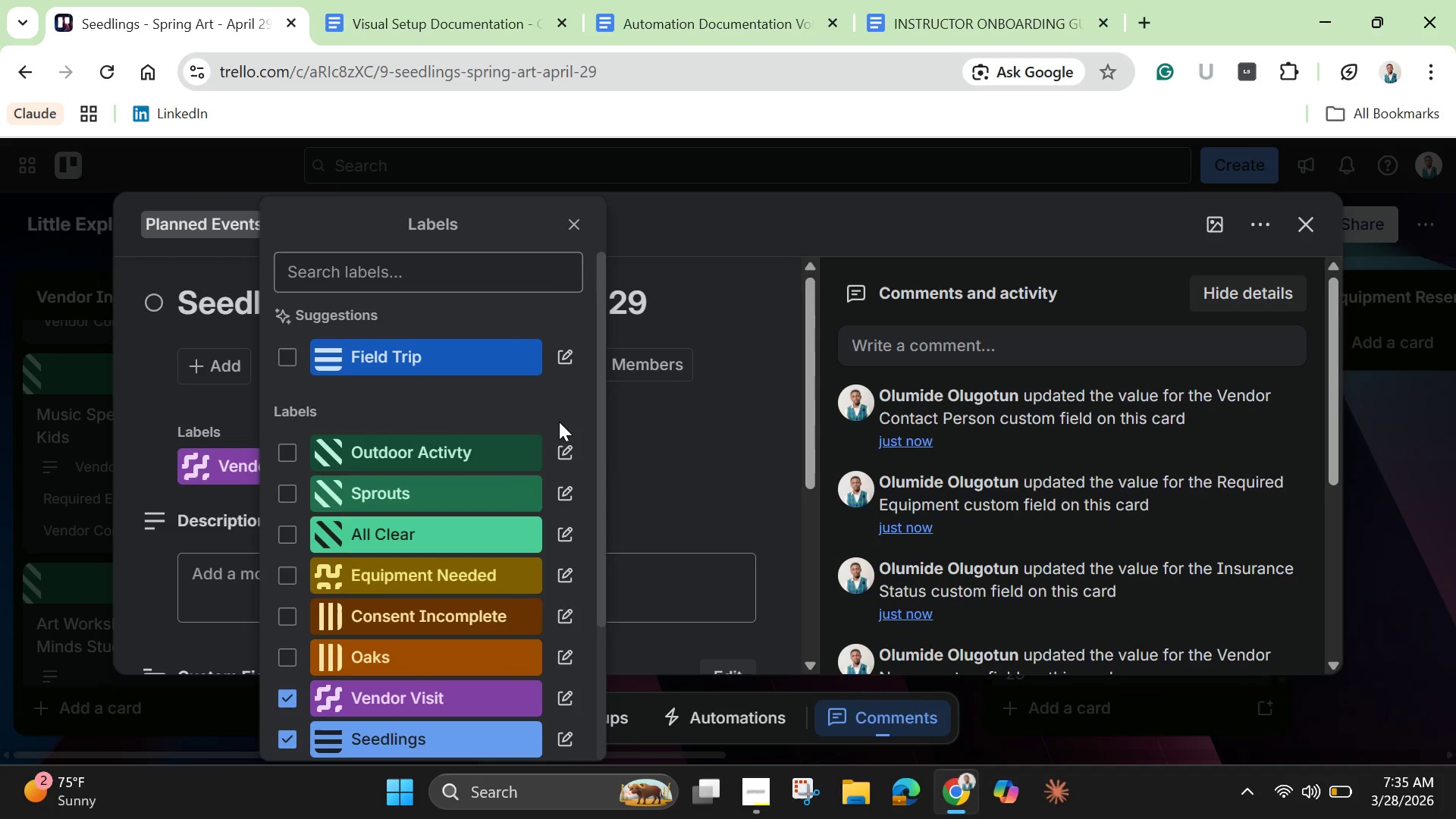 
wait(5.27)
 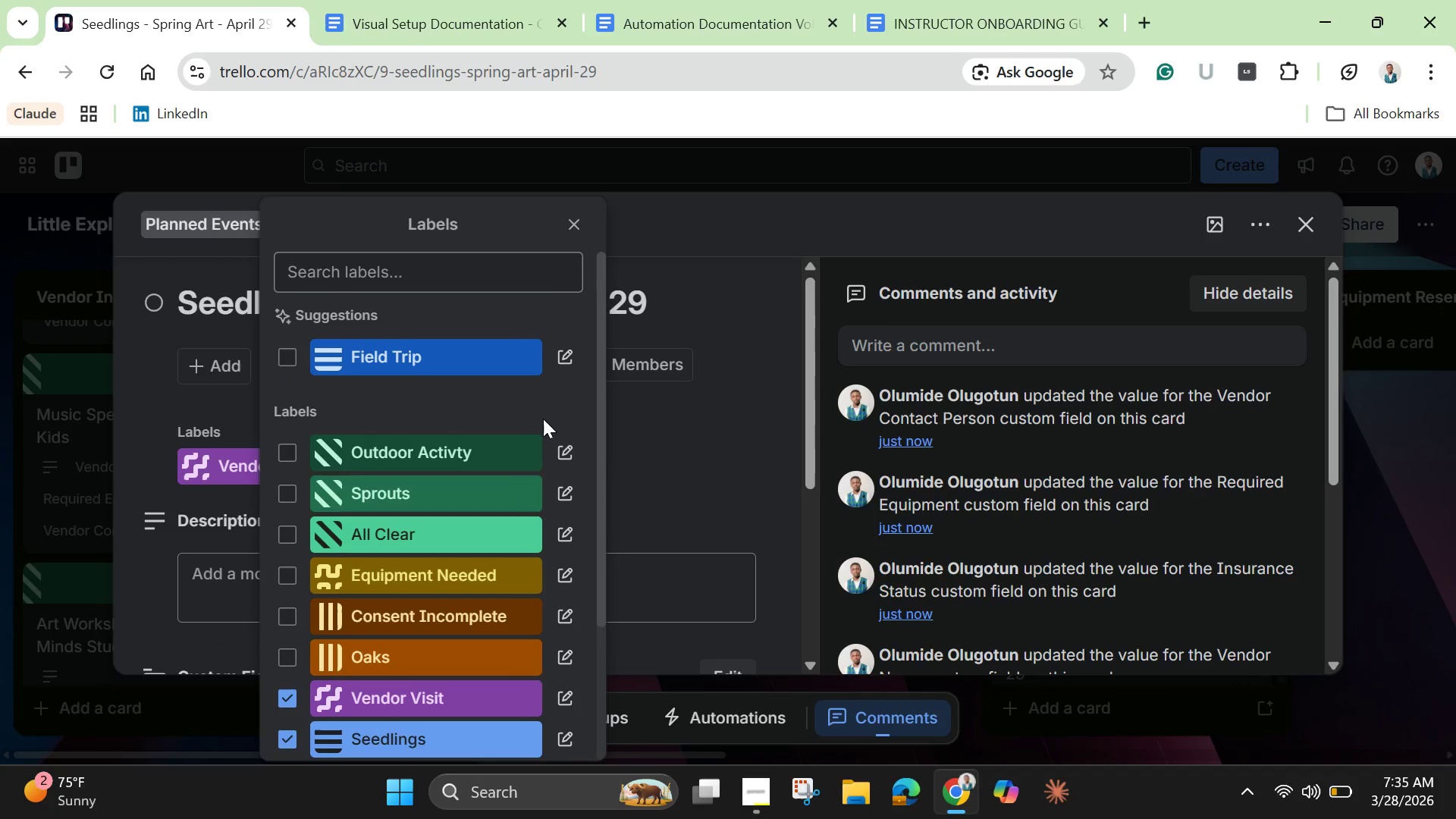 
left_click([654, 431])
 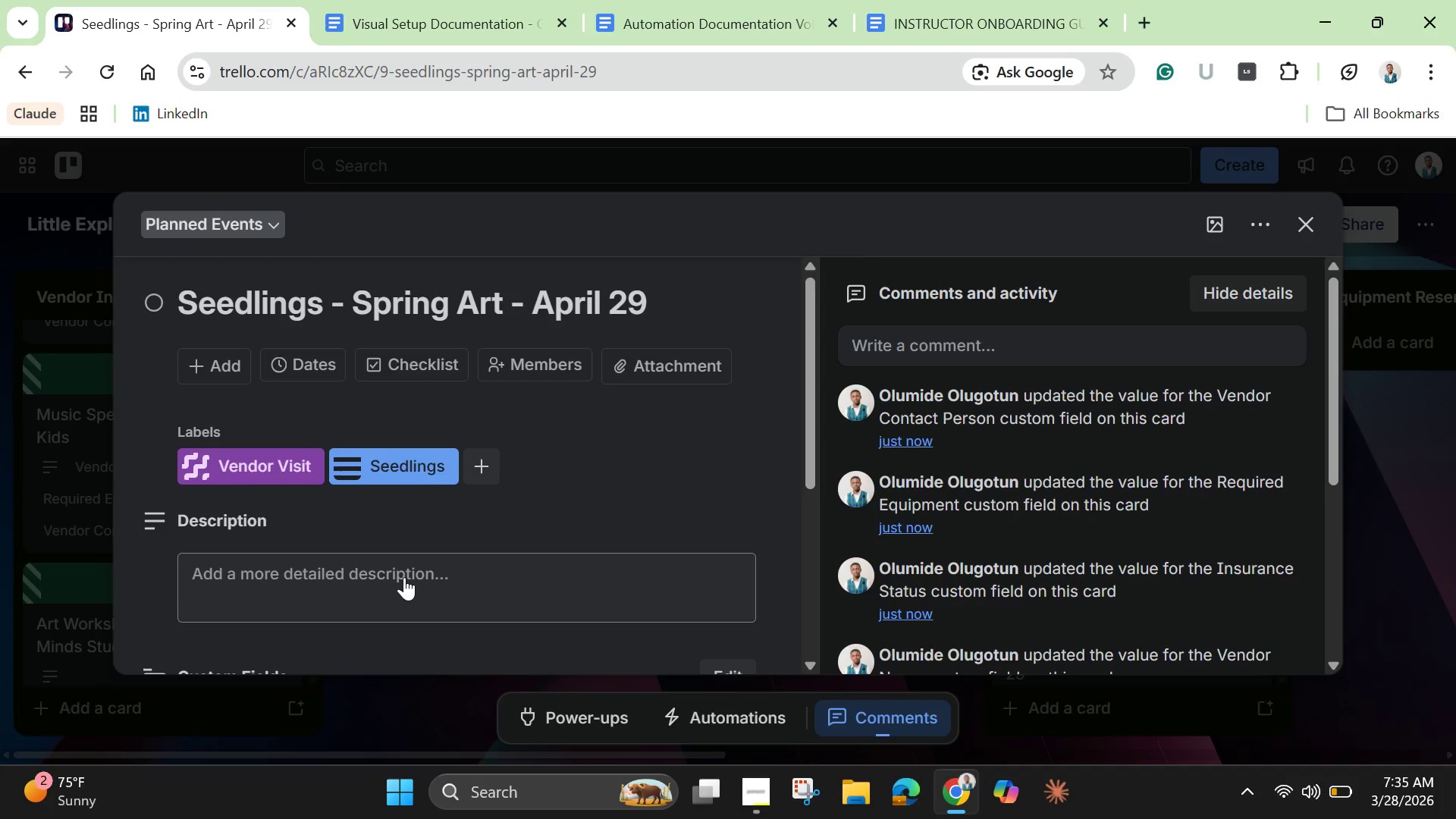 
left_click([400, 568])
 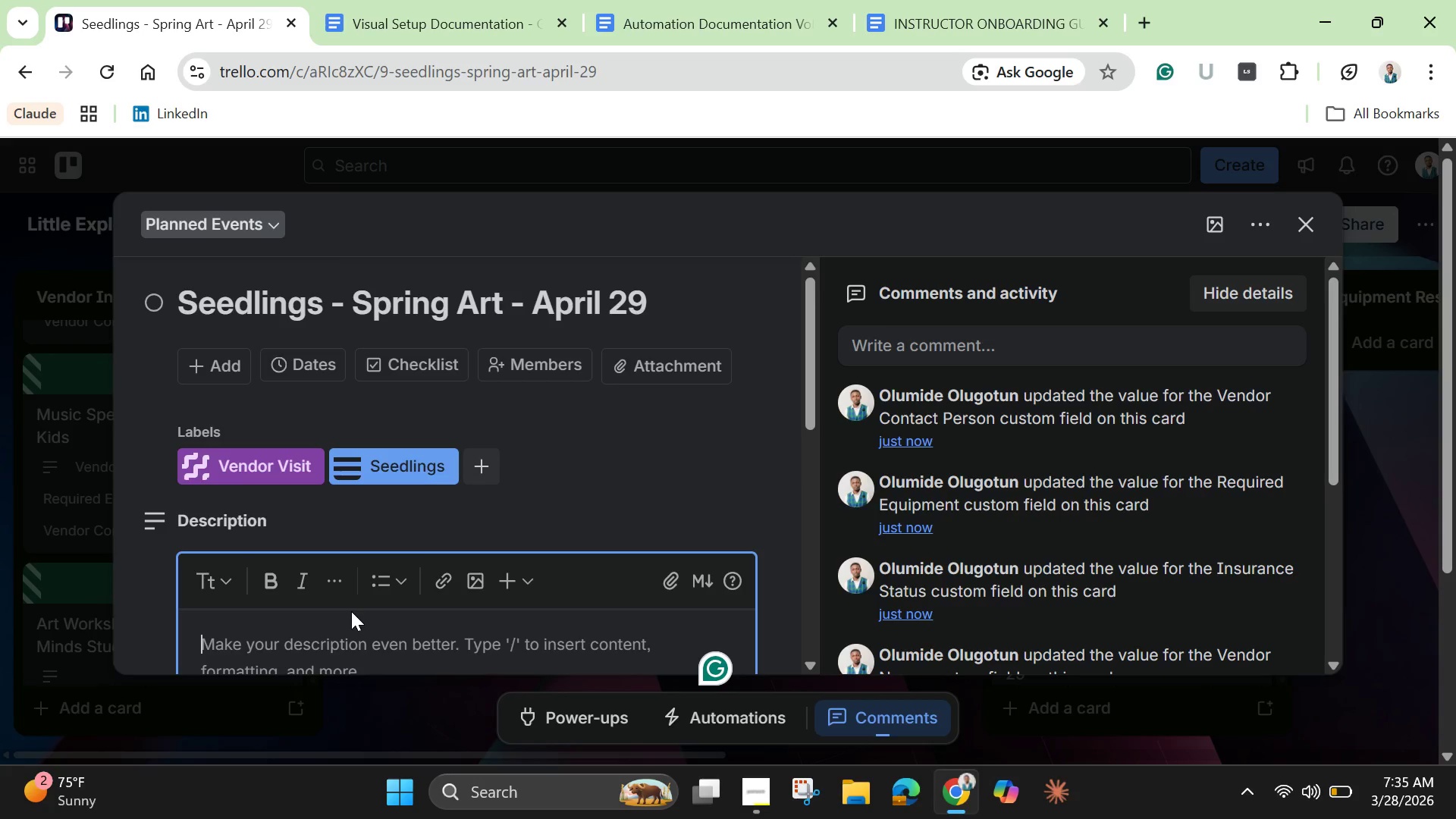 
type(Nature=)
key(Backspace)
type(-inspired painting activity. Creative )
key(Backspace)
key(Backspace)
key(Backspace)
key(Backspace)
type(e spring flowers )
key(Backspace)
type(. (materials )
 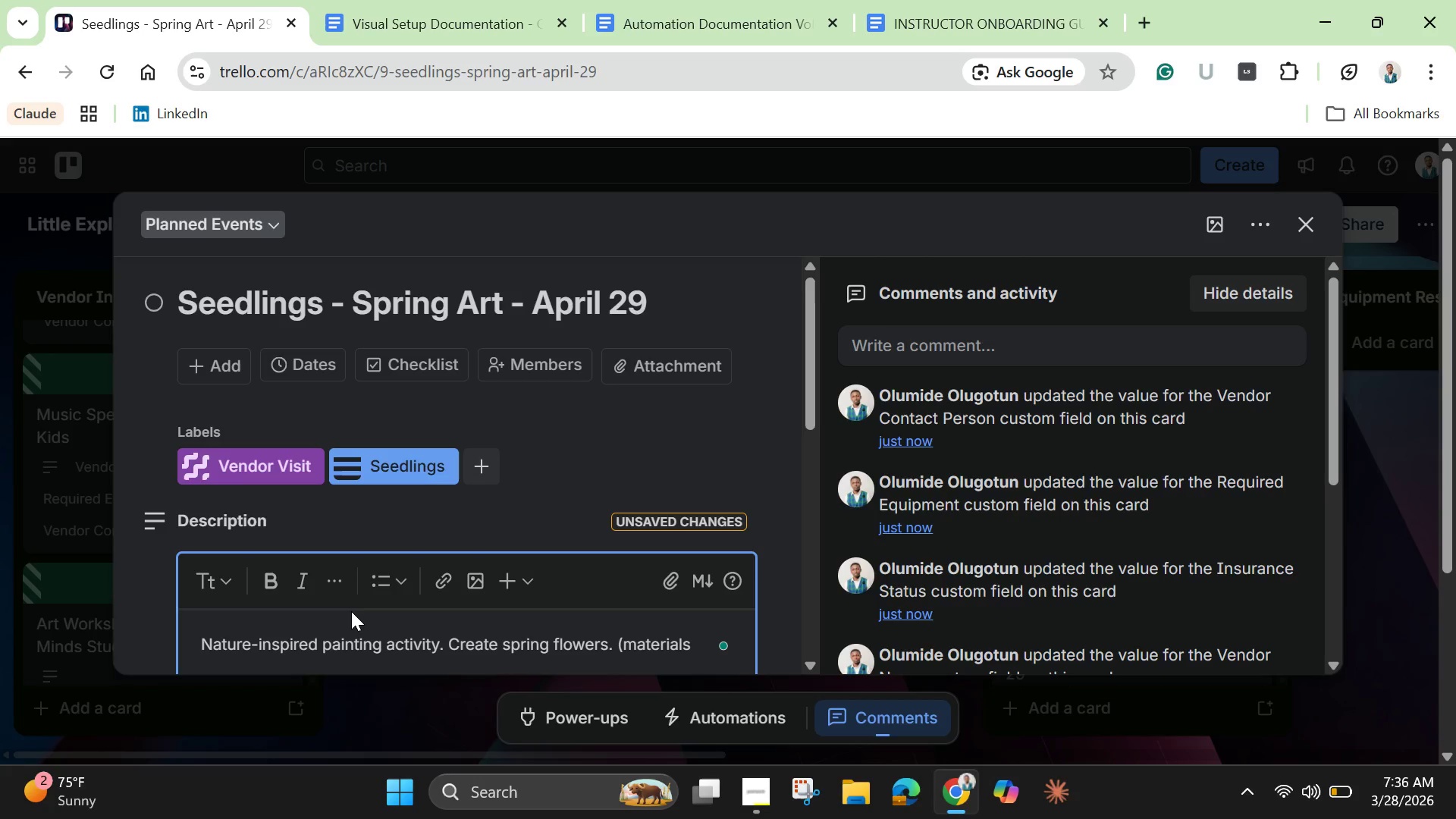 
type(inclue)
 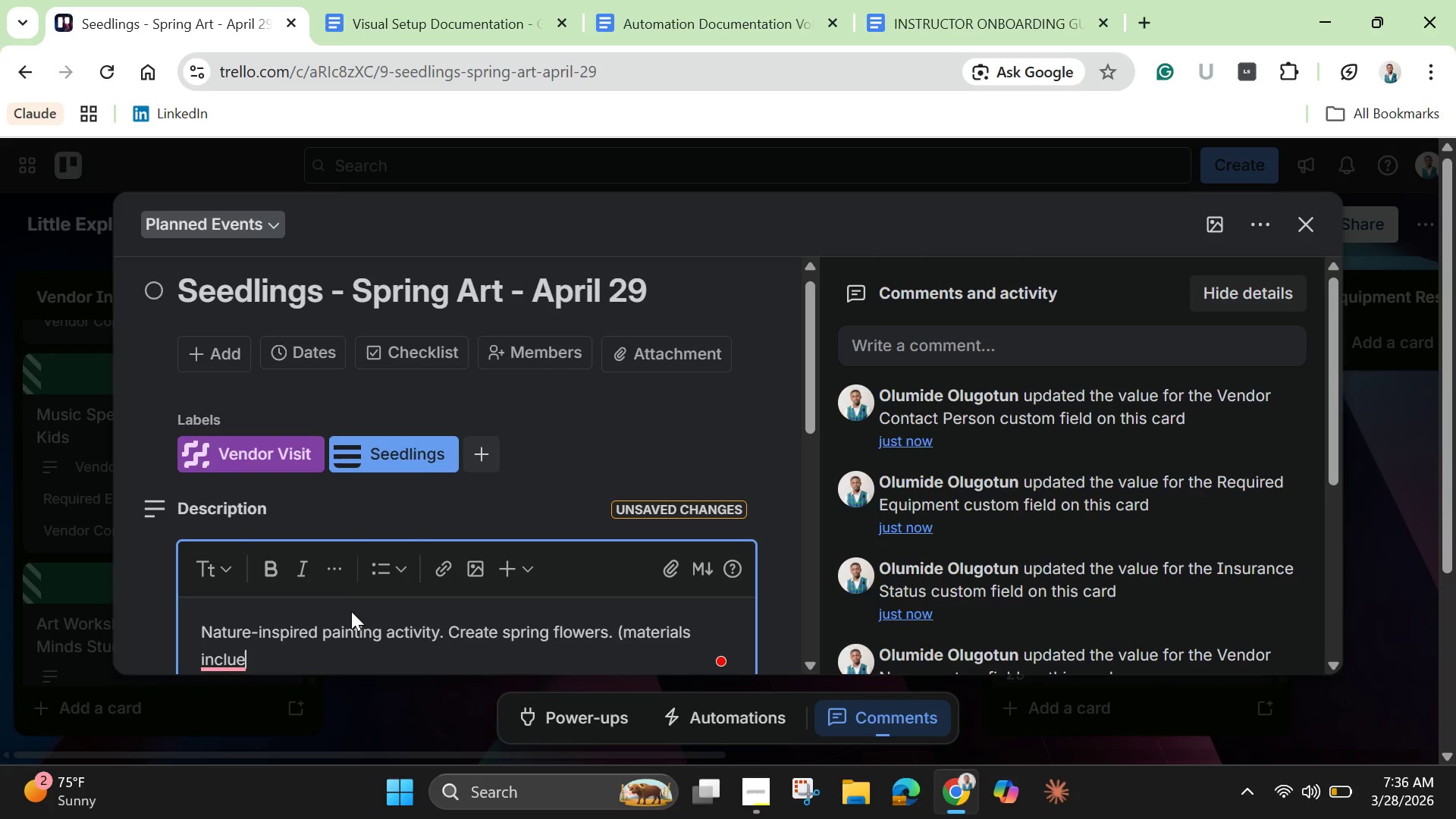 
wait(5.7)
 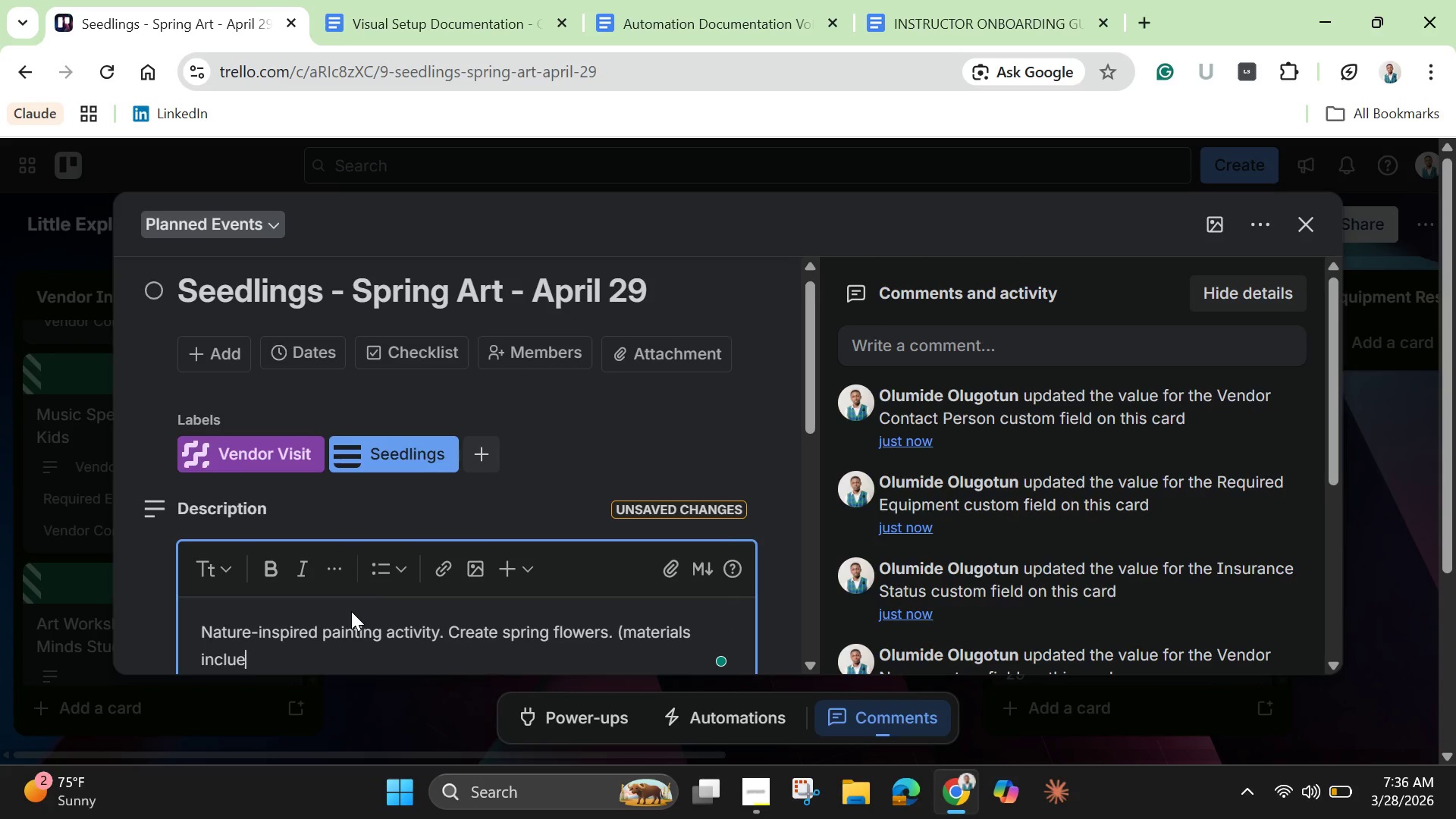 
key(Backspace)
type(ded()
key(Backspace)
type().)
 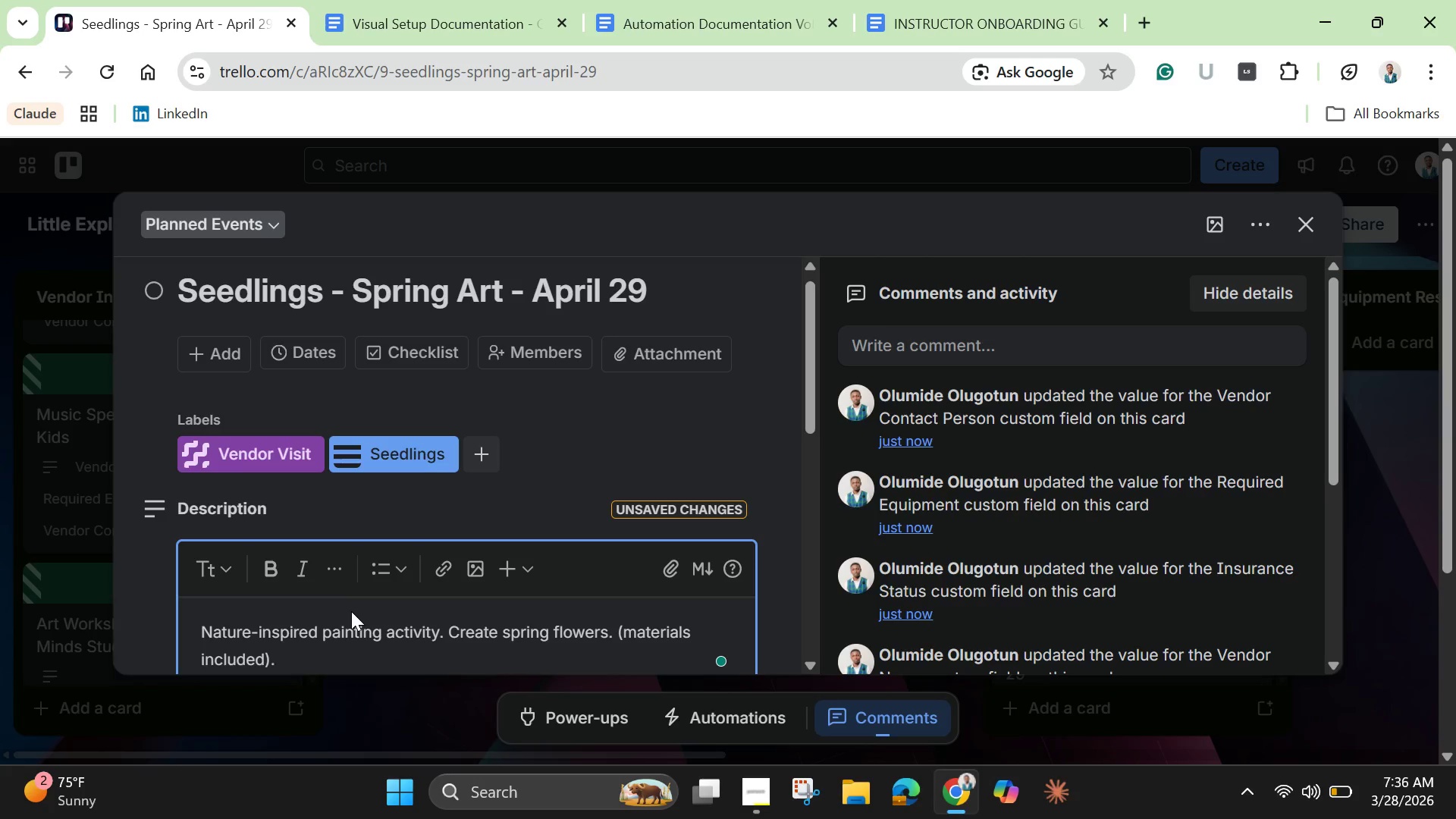 
scroll: coordinate [279, 626], scroll_direction: down, amount: 3.0
 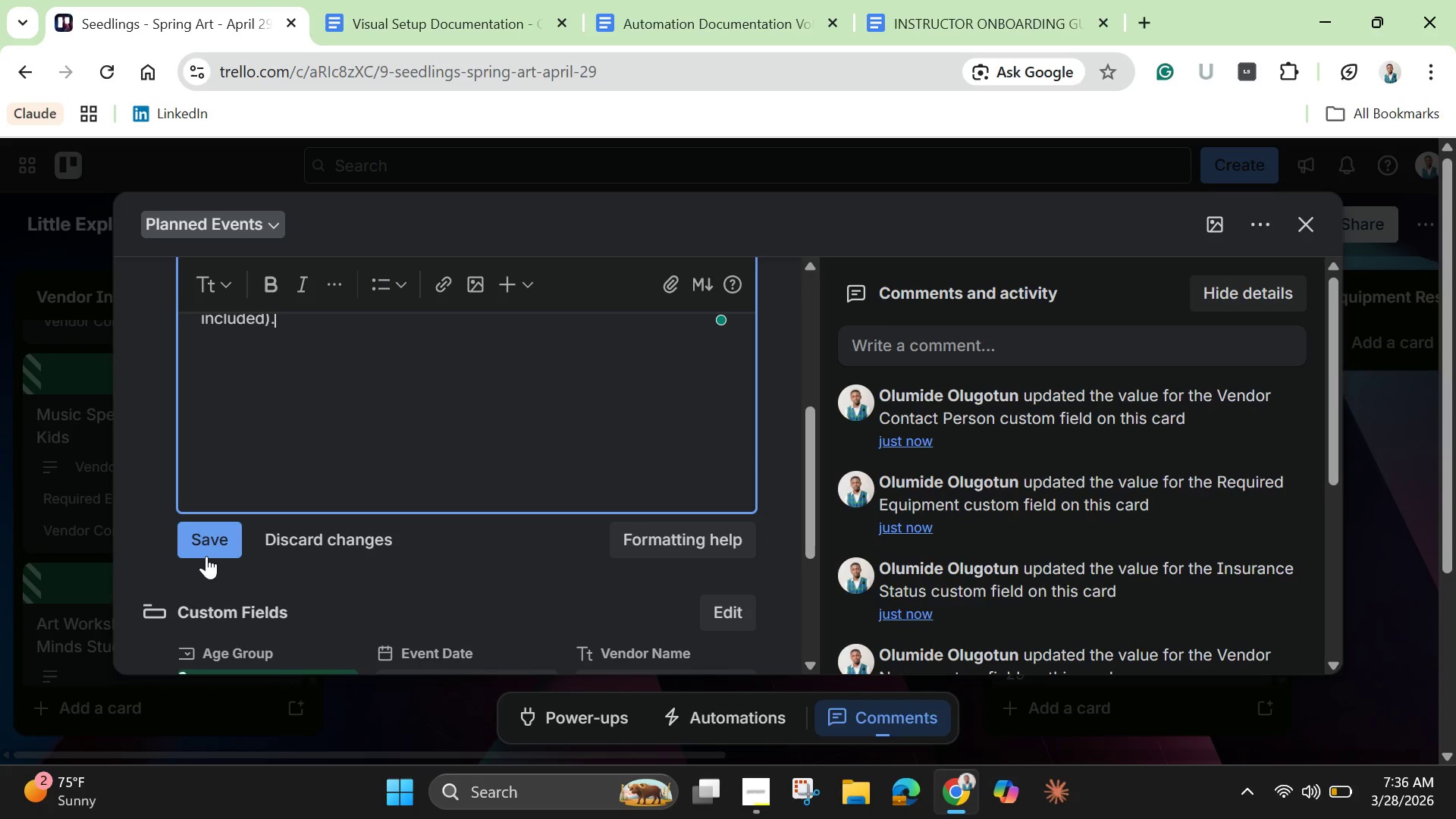 
left_click([203, 553])
 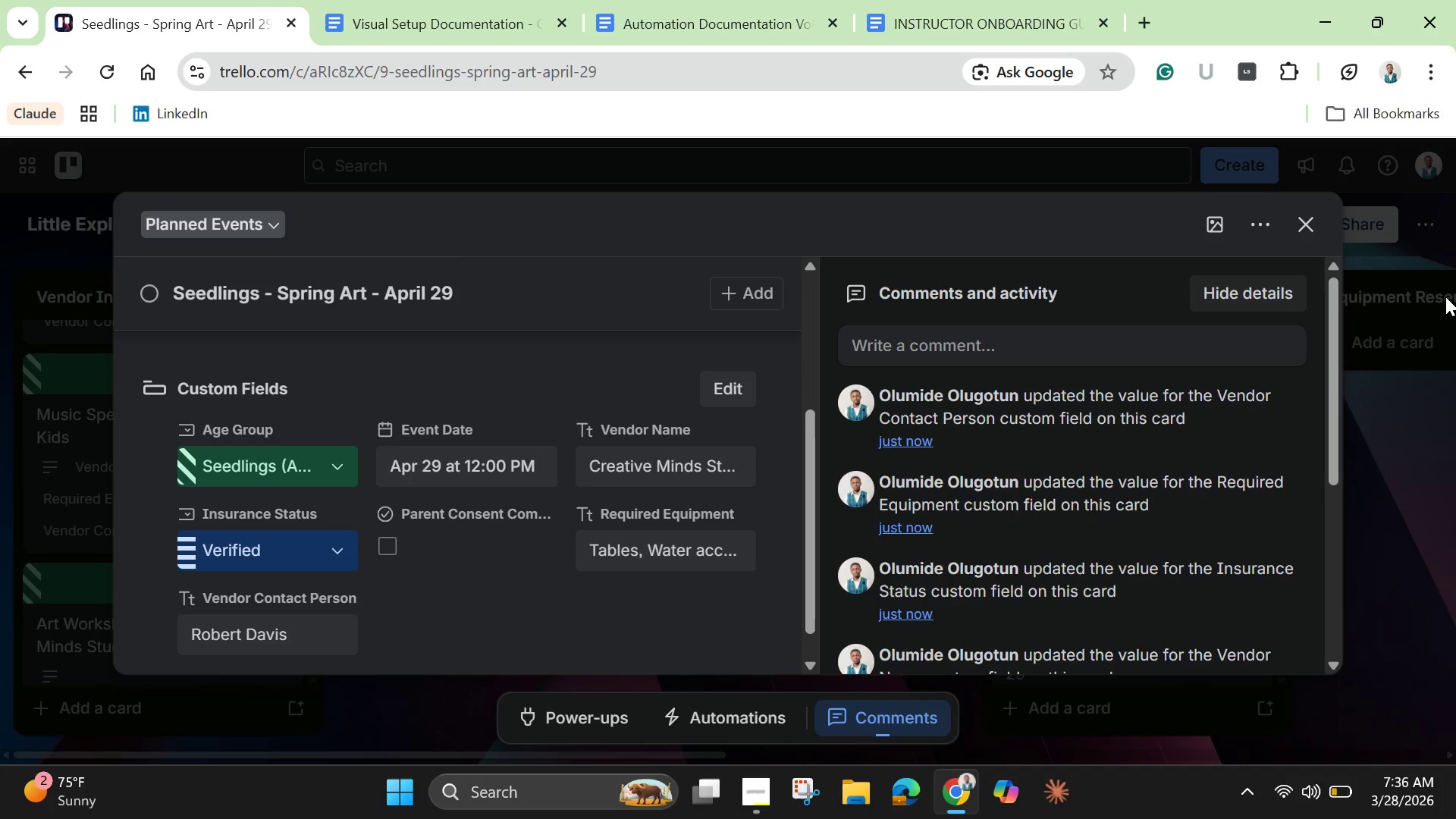 
wait(9.16)
 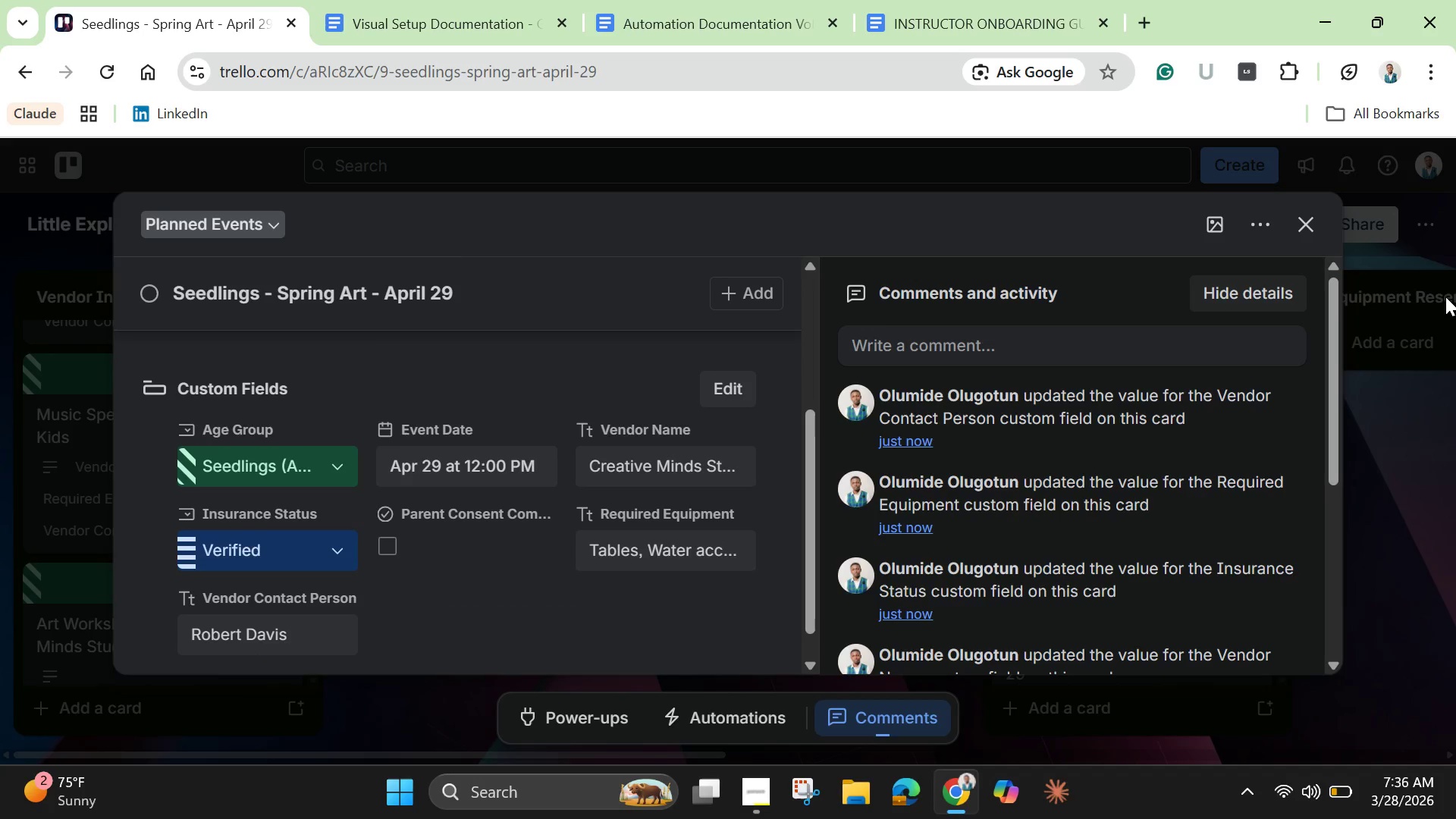 
left_click([1215, 221])
 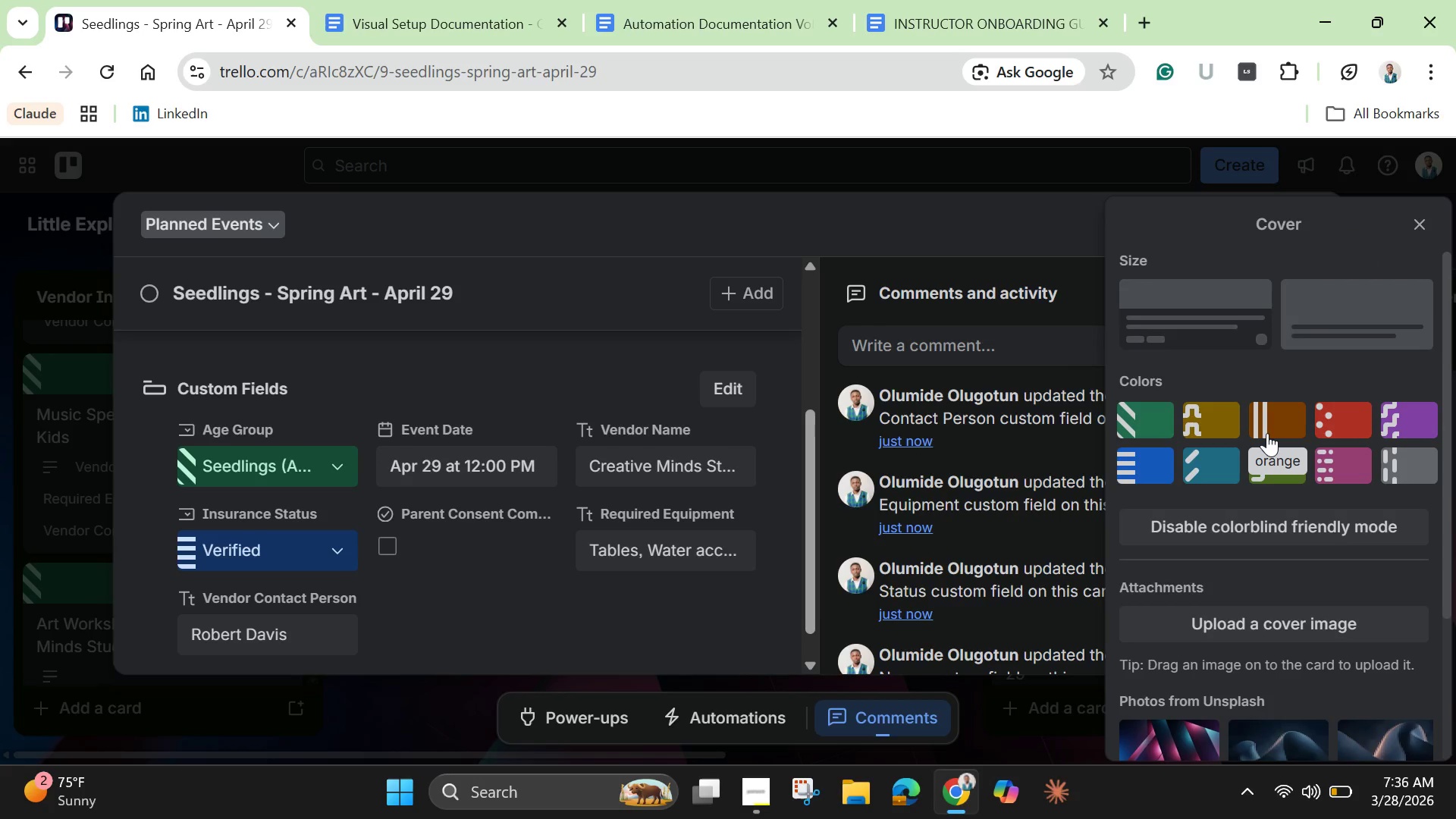 
left_click([1267, 433])
 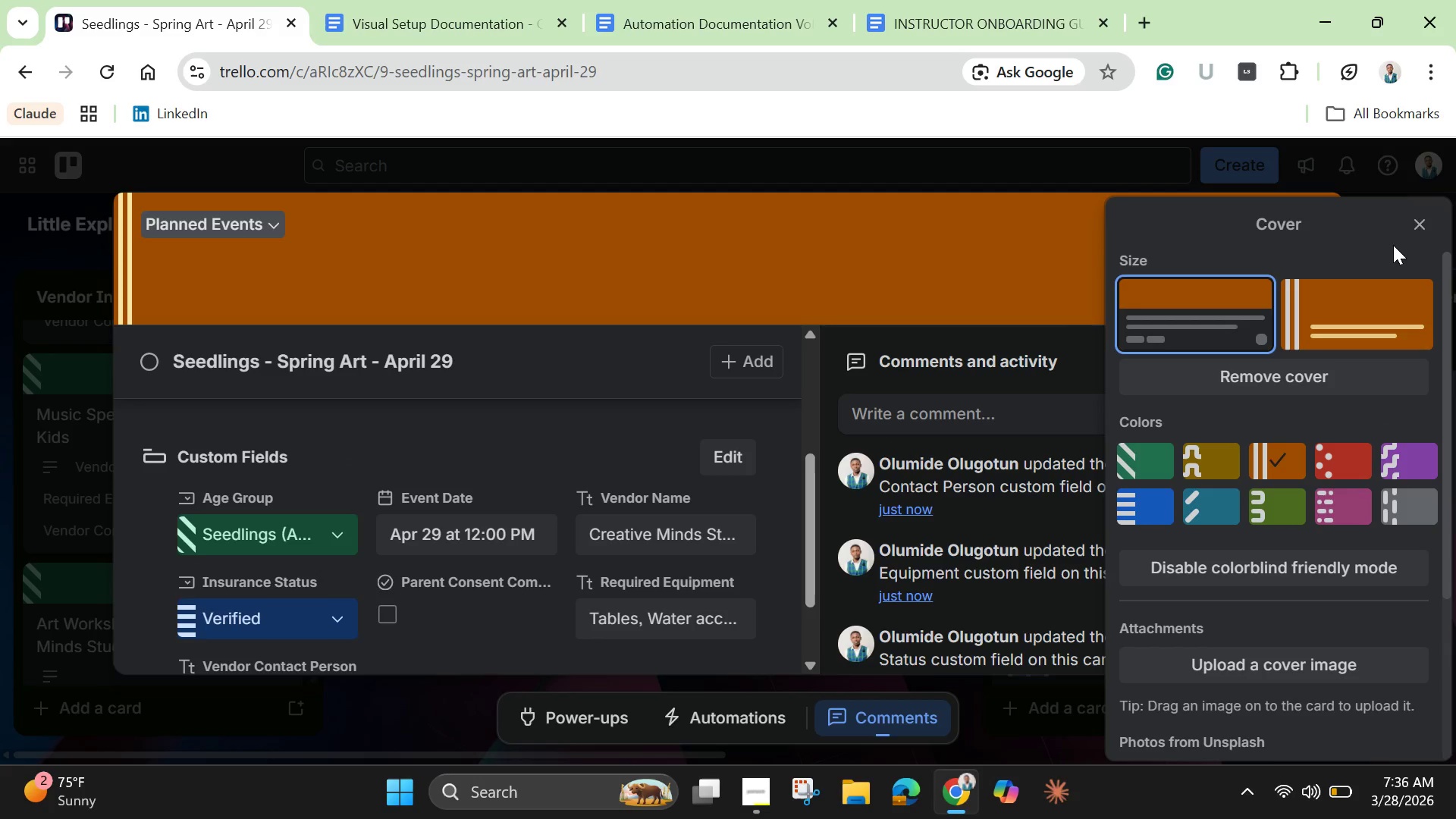 
left_click([1426, 227])
 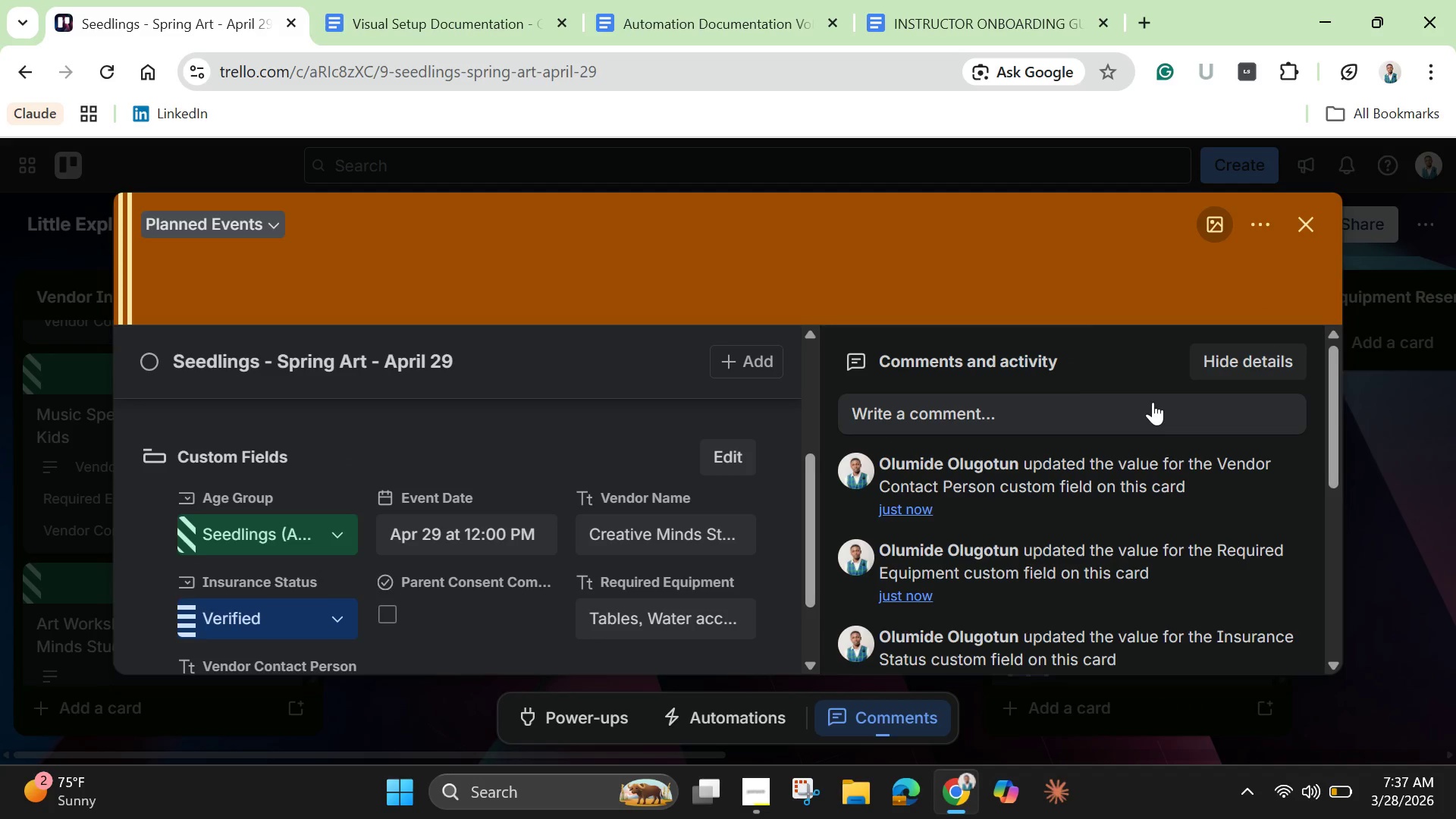 
scroll: coordinate [780, 513], scroll_direction: down, amount: 8.0
 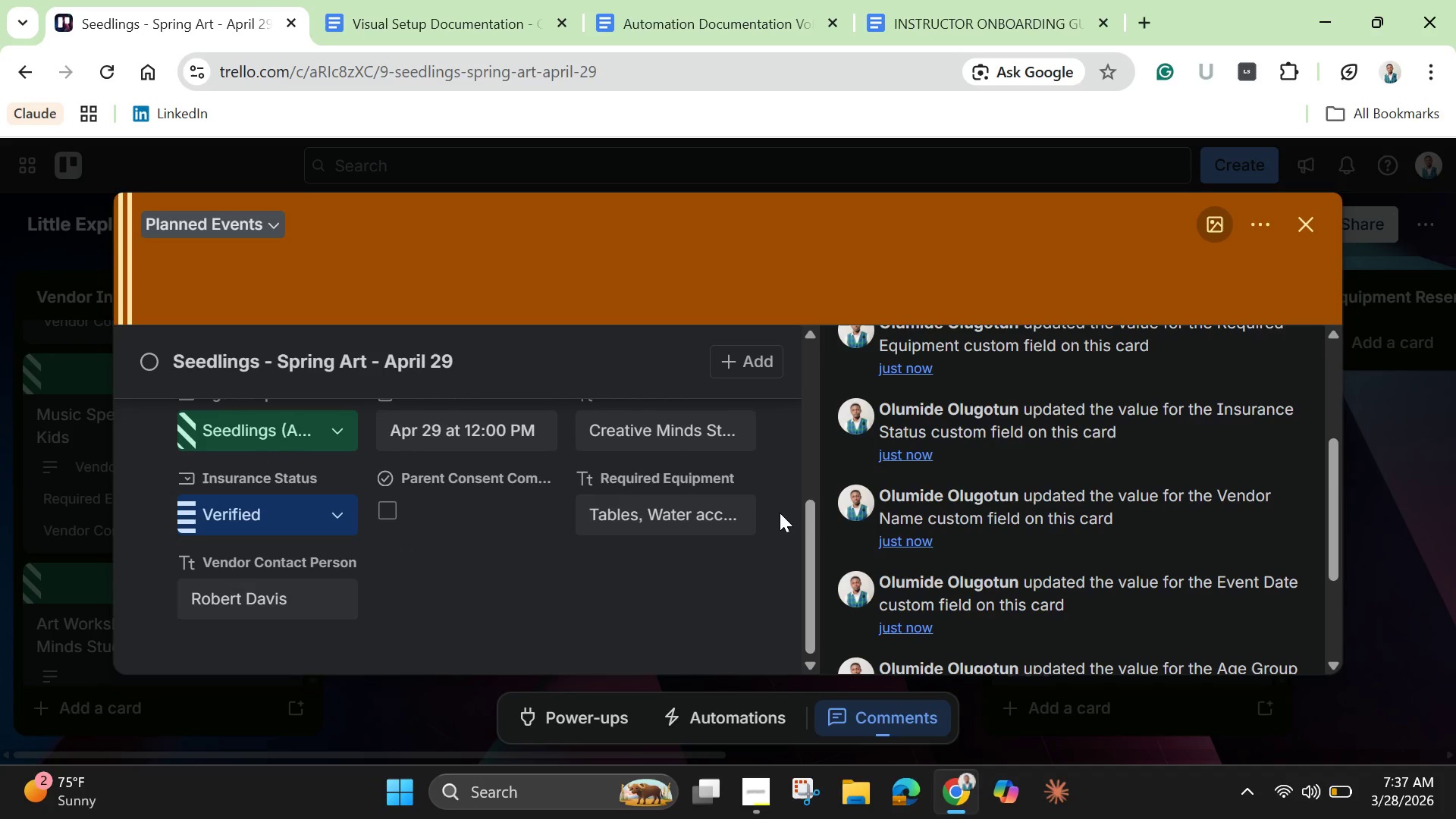 
scroll: coordinate [780, 513], scroll_direction: up, amount: 4.0
 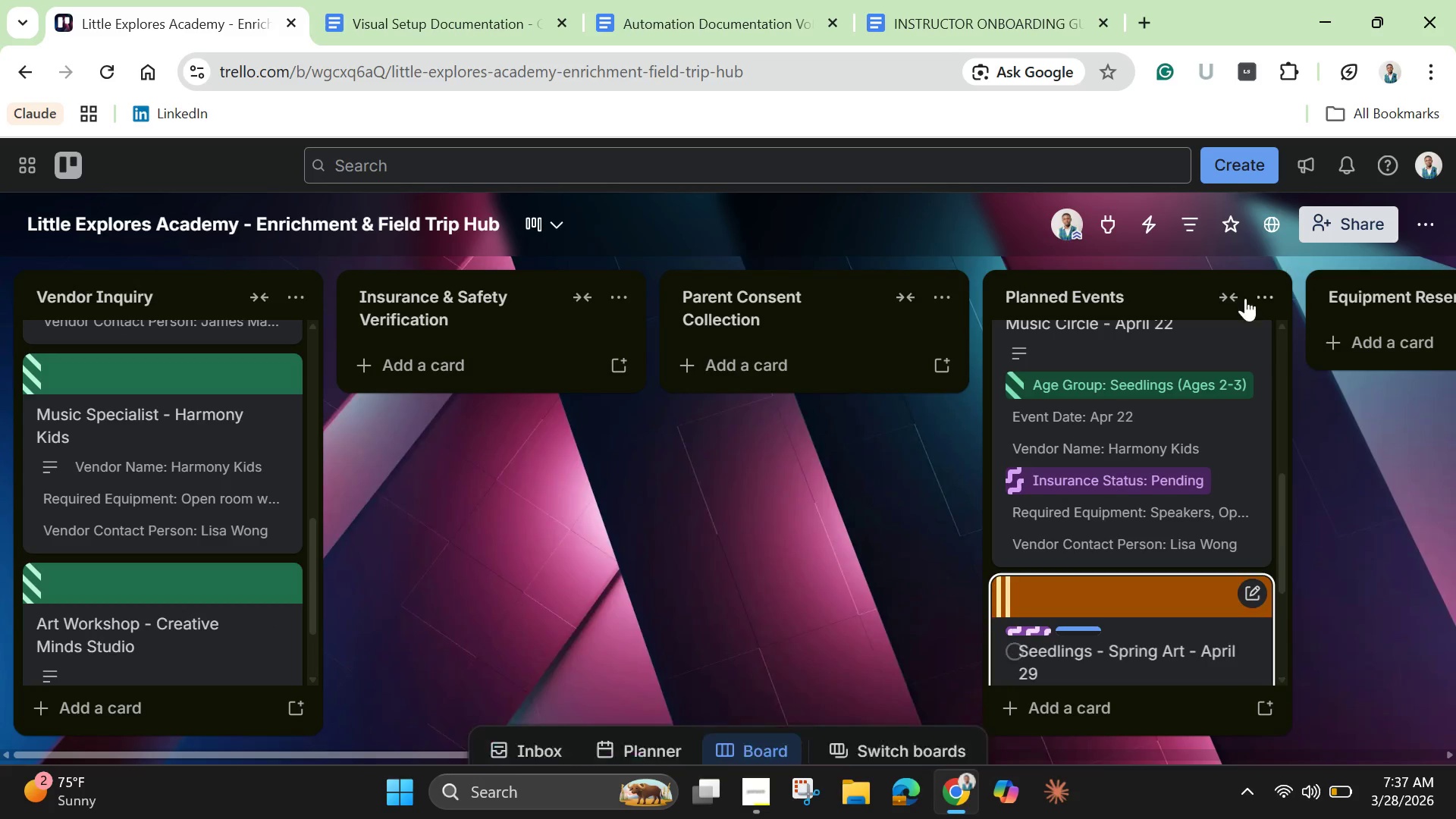 
scroll: coordinate [1003, 464], scroll_direction: down, amount: 3.0
 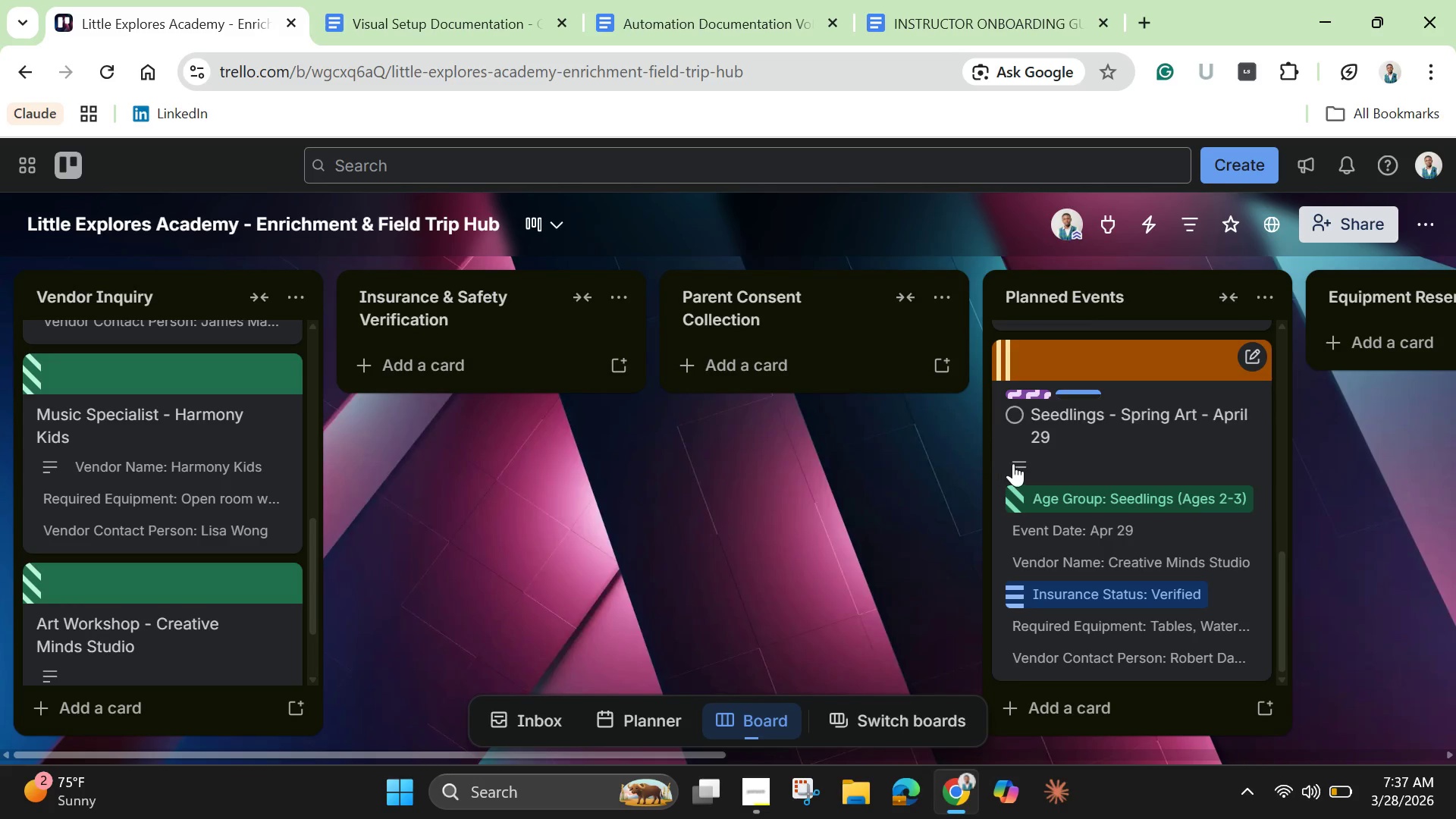 
scroll: coordinate [1125, 392], scroll_direction: up, amount: 4.0
 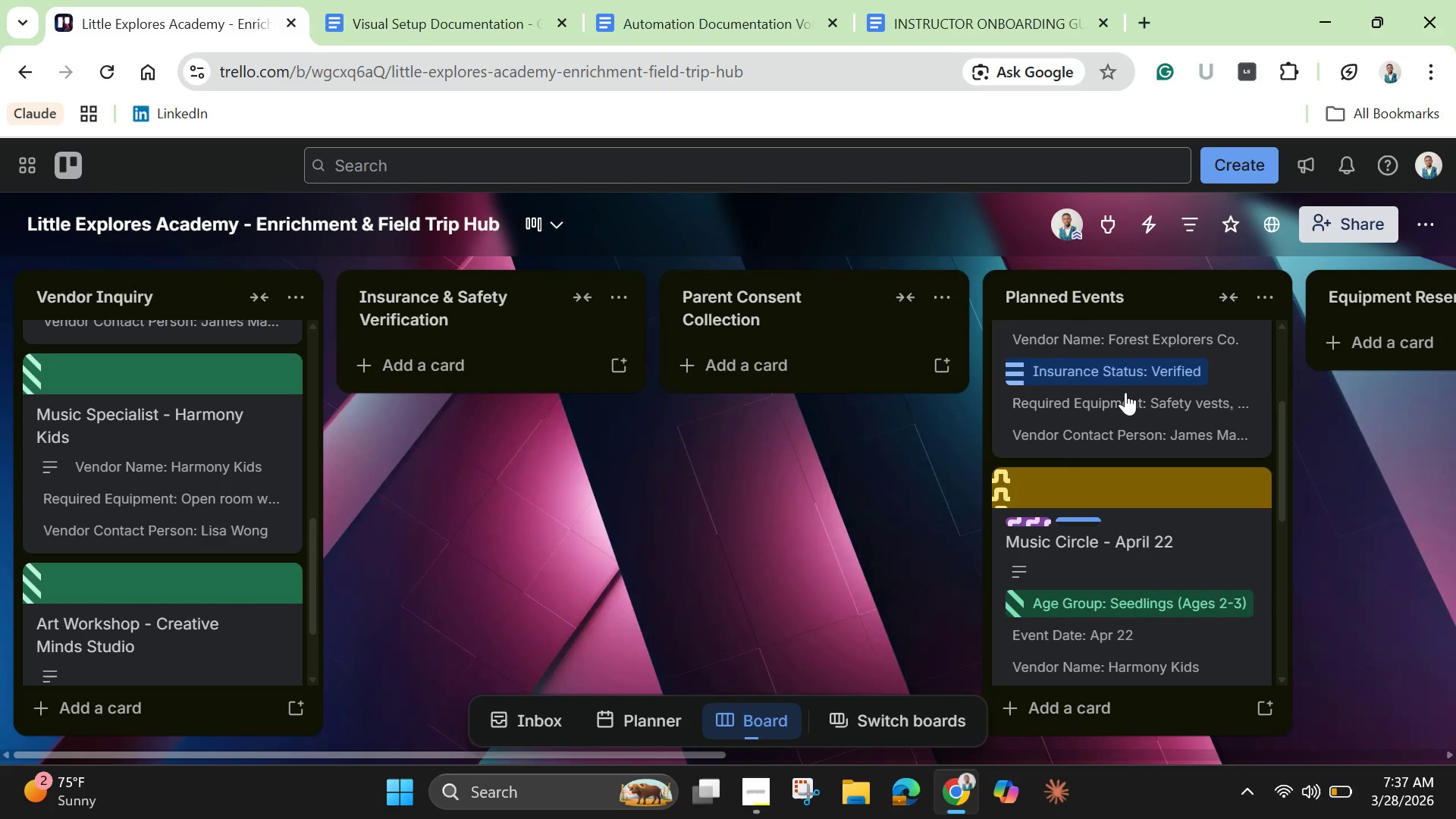 
scroll: coordinate [1125, 392], scroll_direction: down, amount: 1.0
 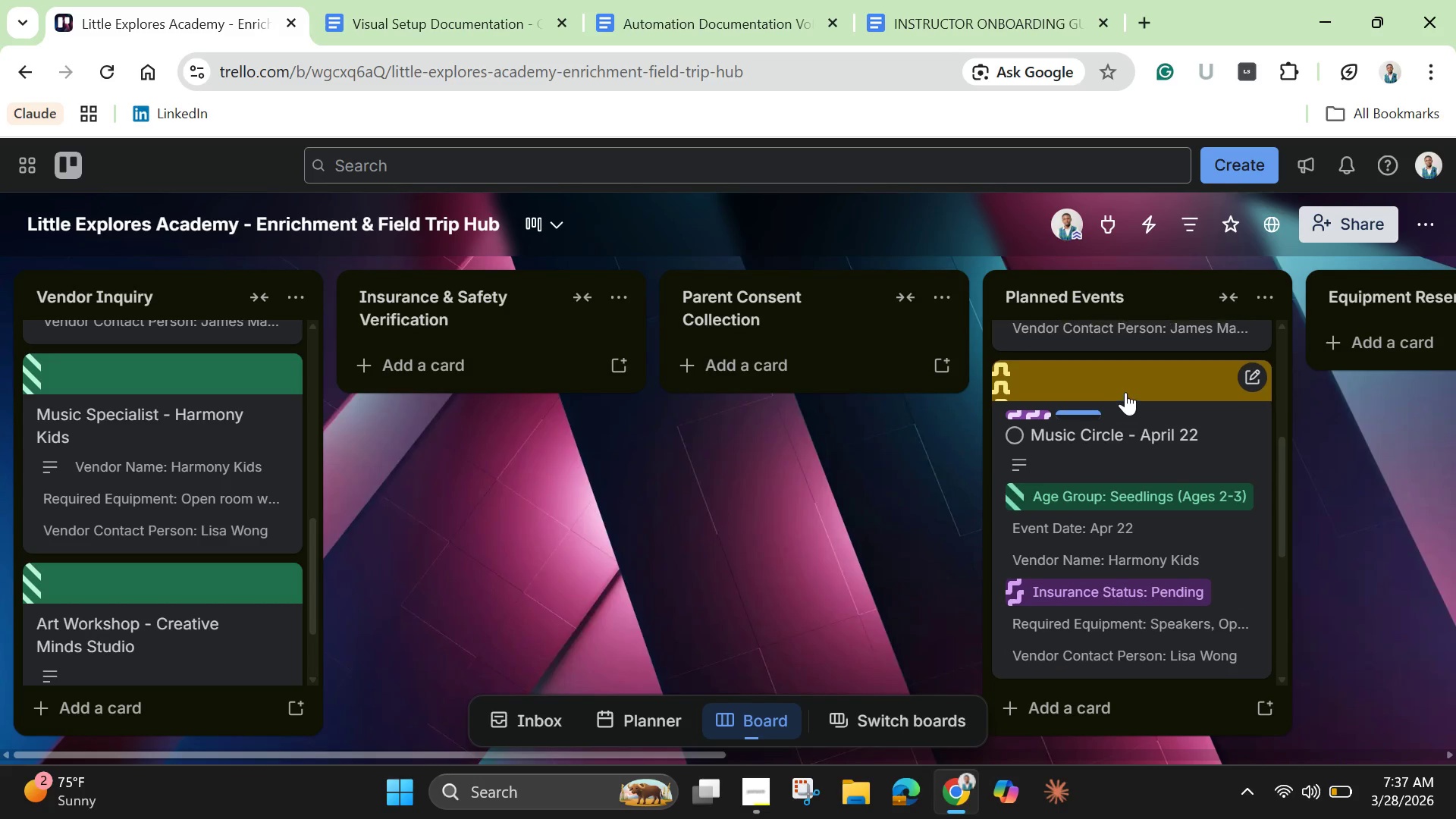 
scroll: coordinate [1125, 392], scroll_direction: up, amount: 4.0
 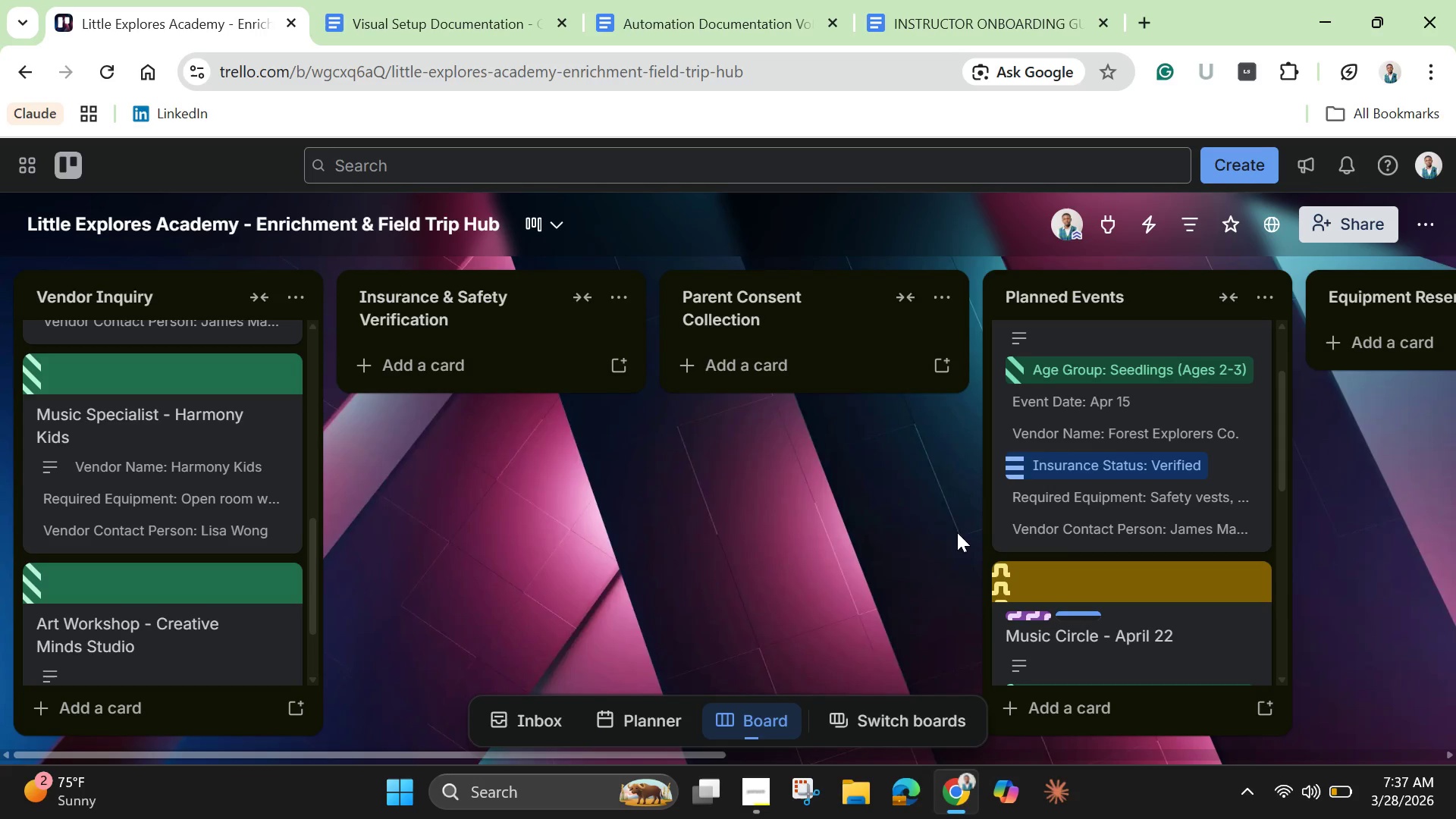 
wait(6.22)
 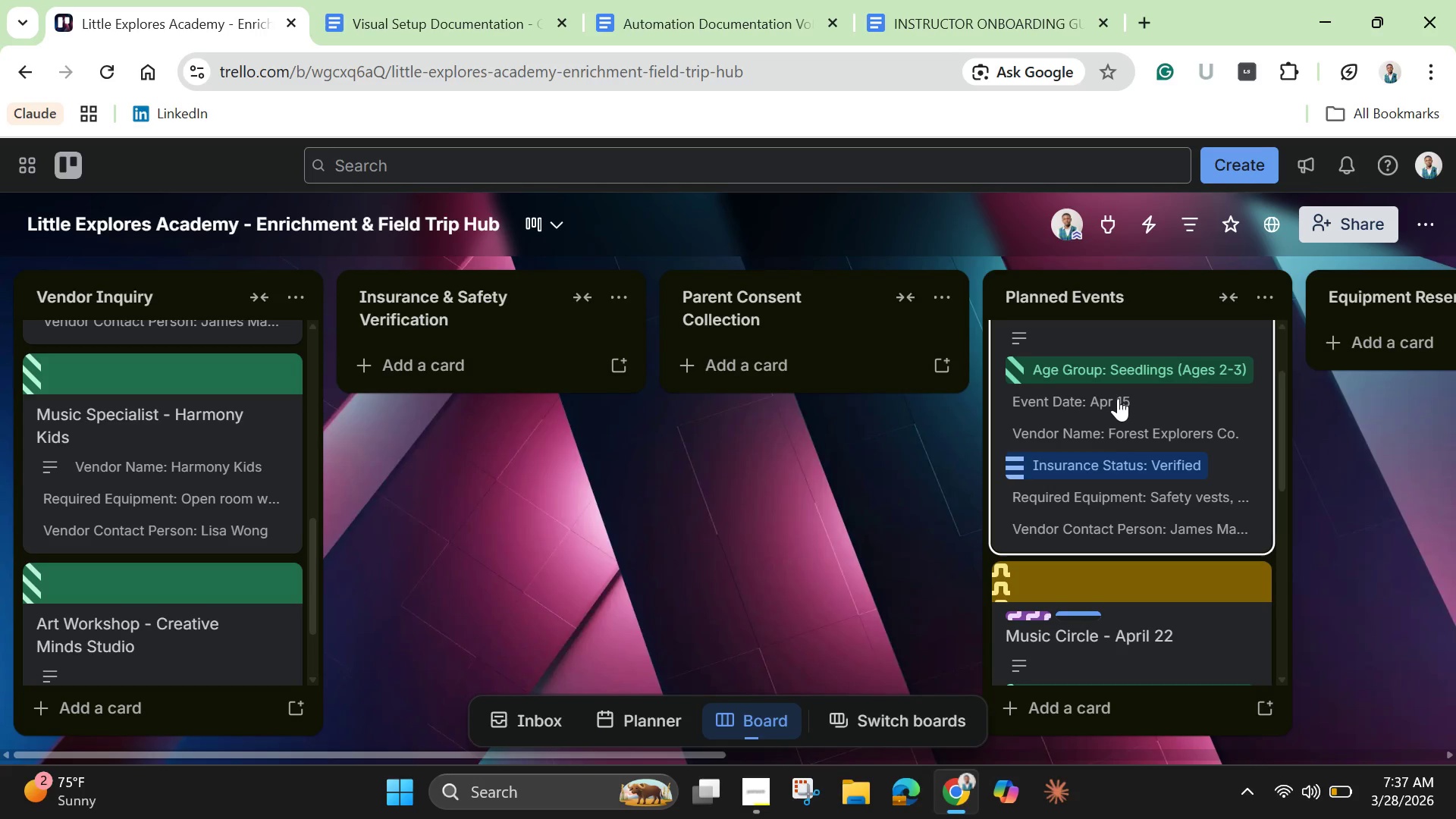 
left_click_drag(start_coordinate=[709, 756], to_coordinate=[883, 723])
 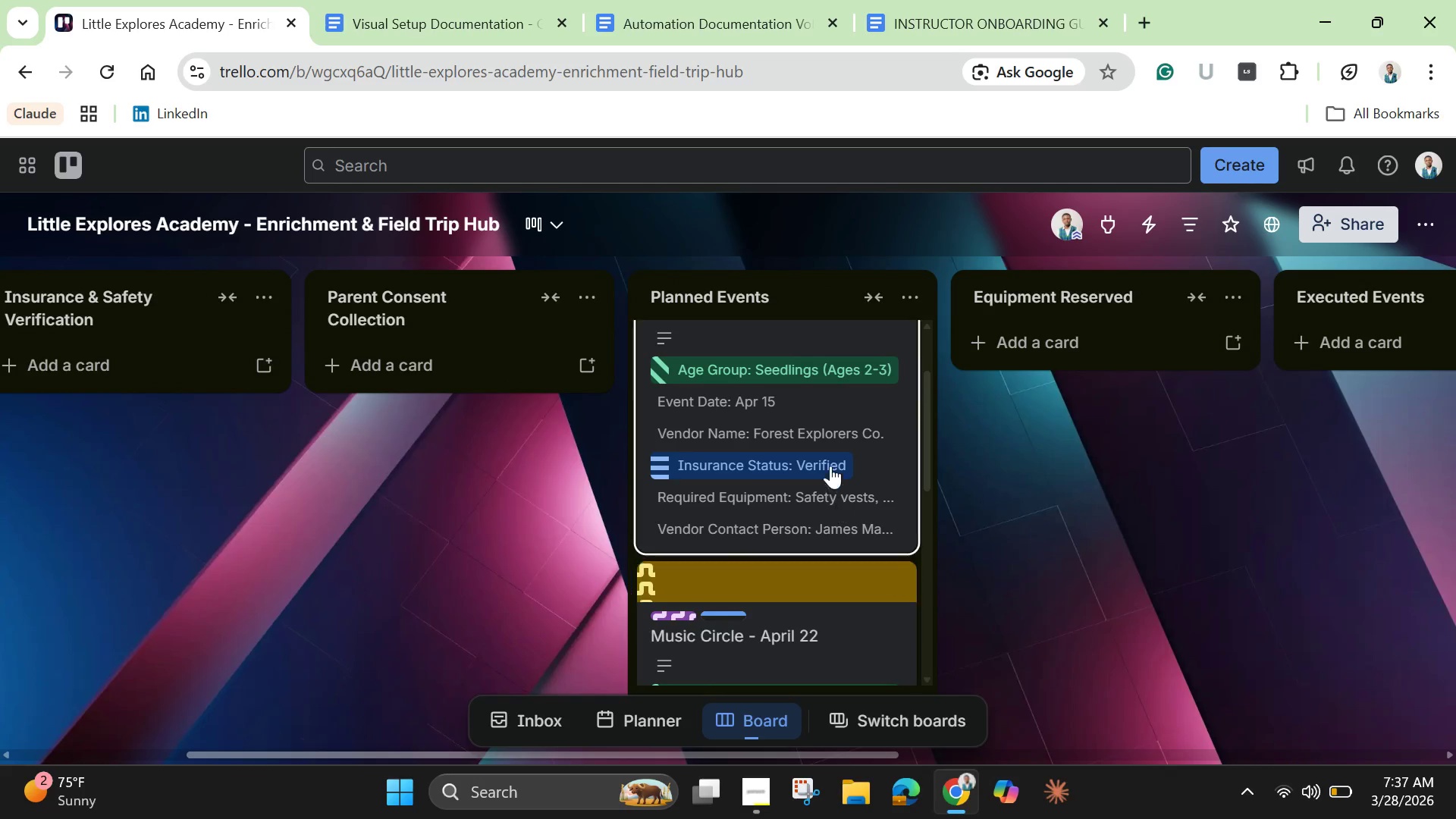 
scroll: coordinate [1094, 579], scroll_direction: down, amount: 26.0
 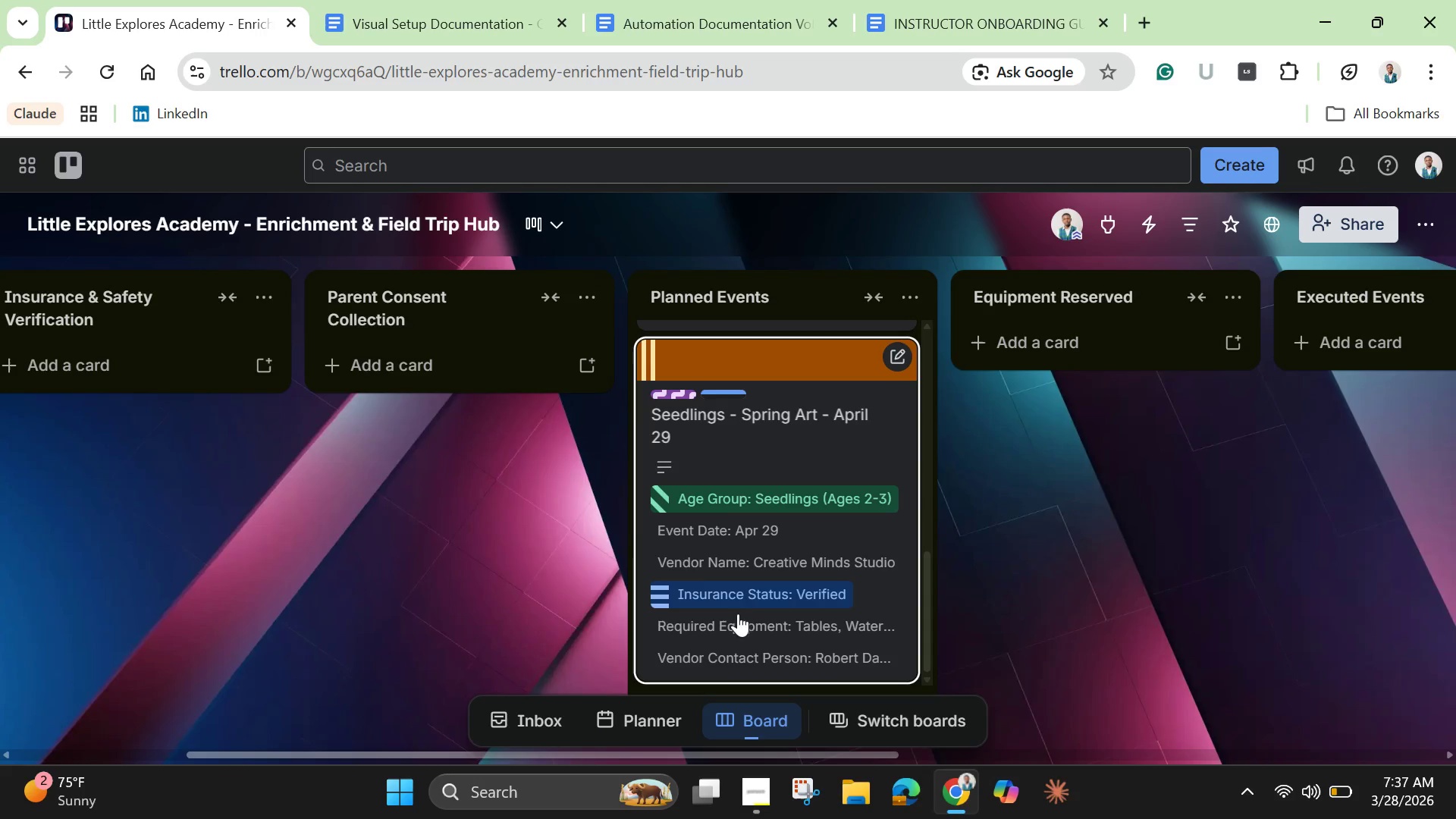 
scroll: coordinate [957, 538], scroll_direction: down, amount: 7.0
 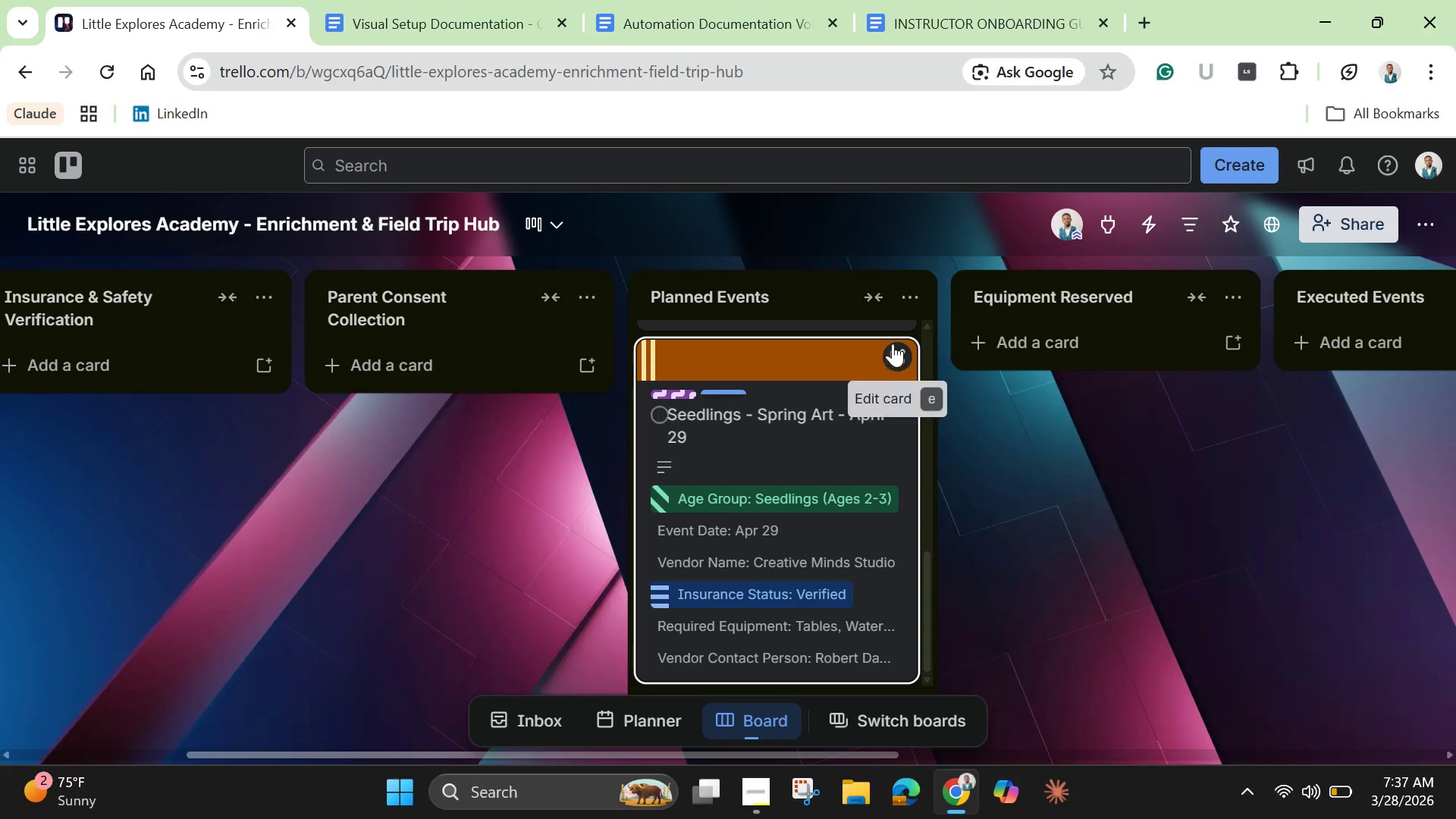 
mouse_move([921, 312])
 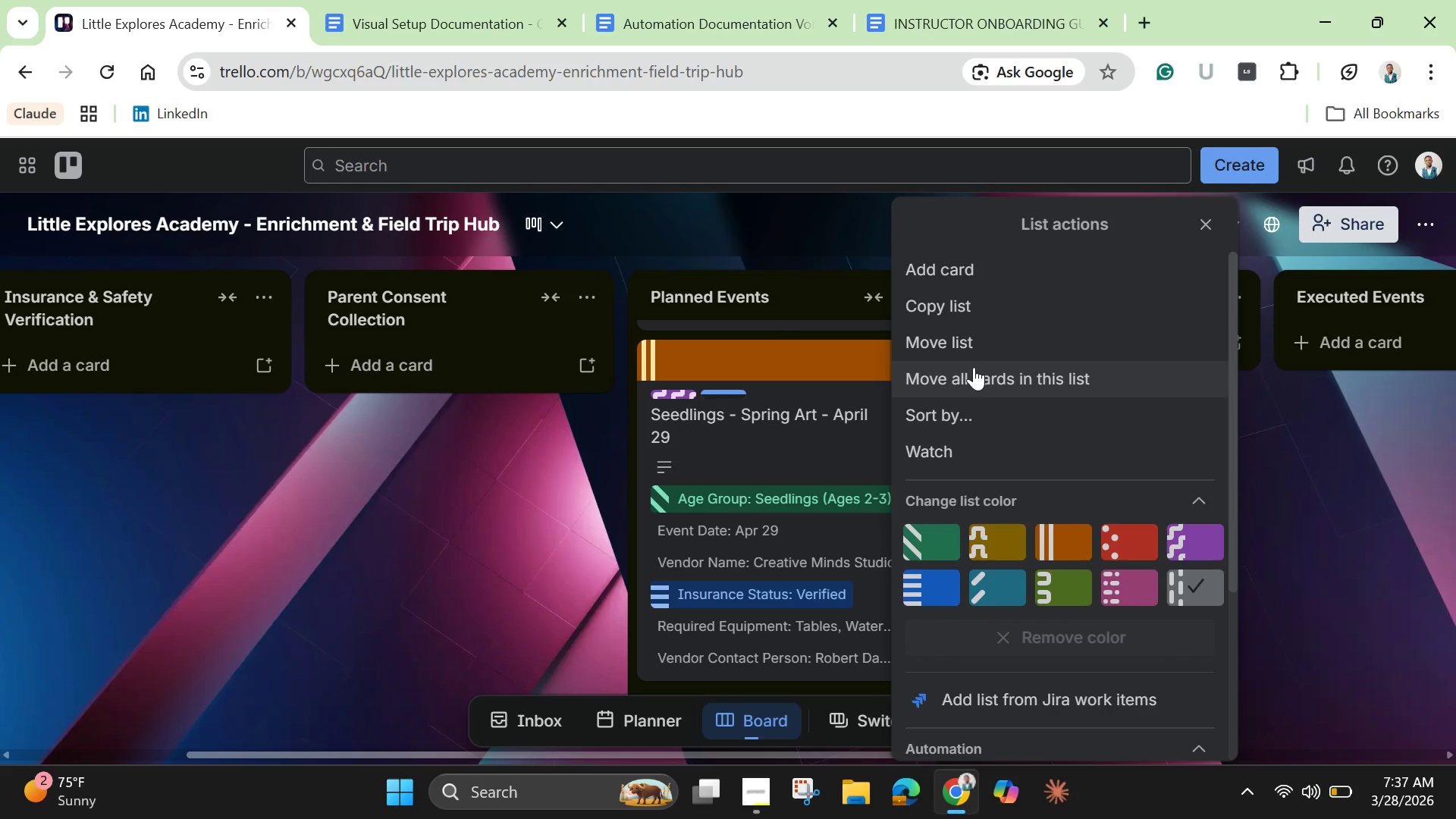 
left_click([956, 265])
 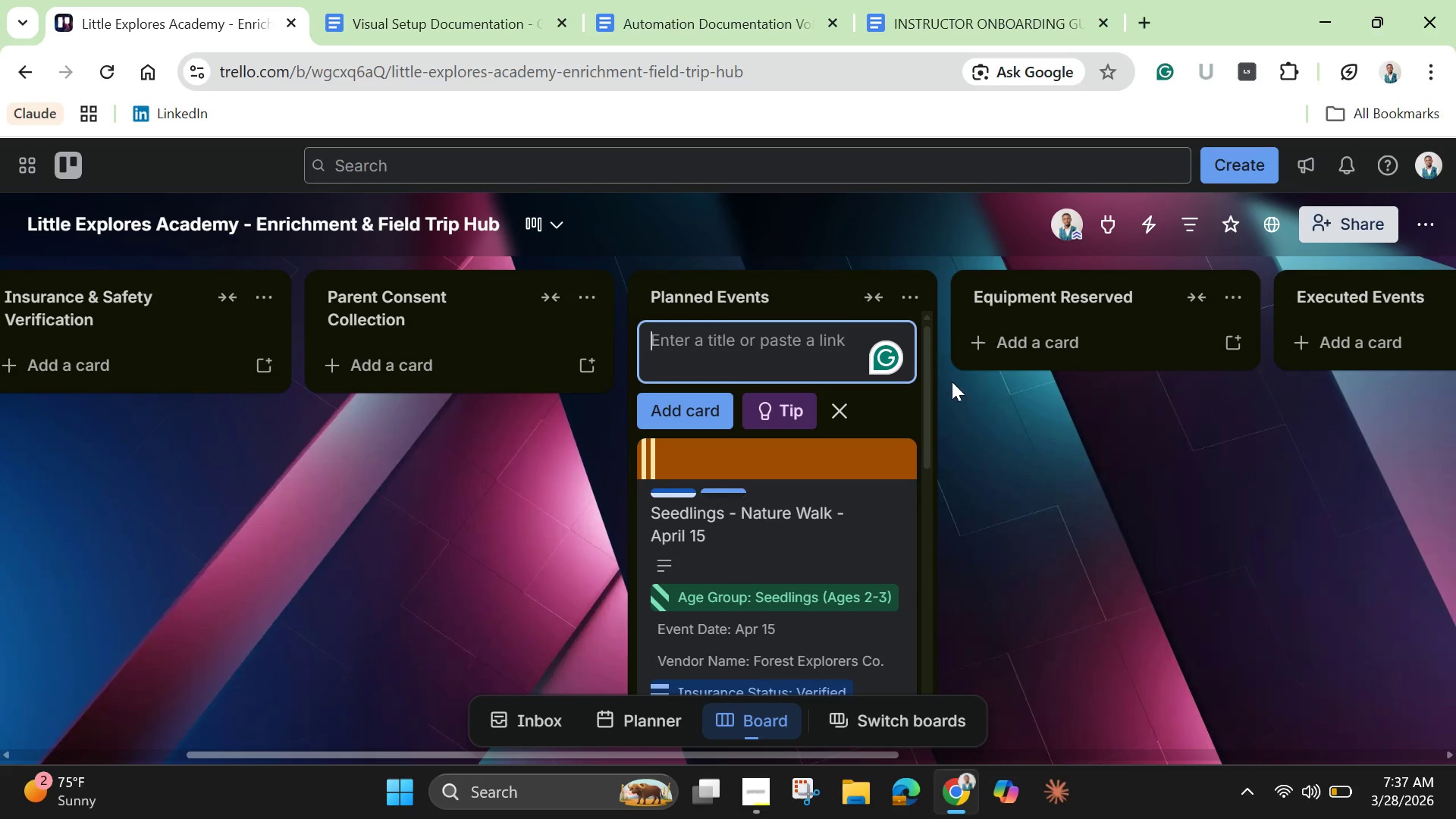 
scroll: coordinate [915, 510], scroll_direction: down, amount: 4.0
 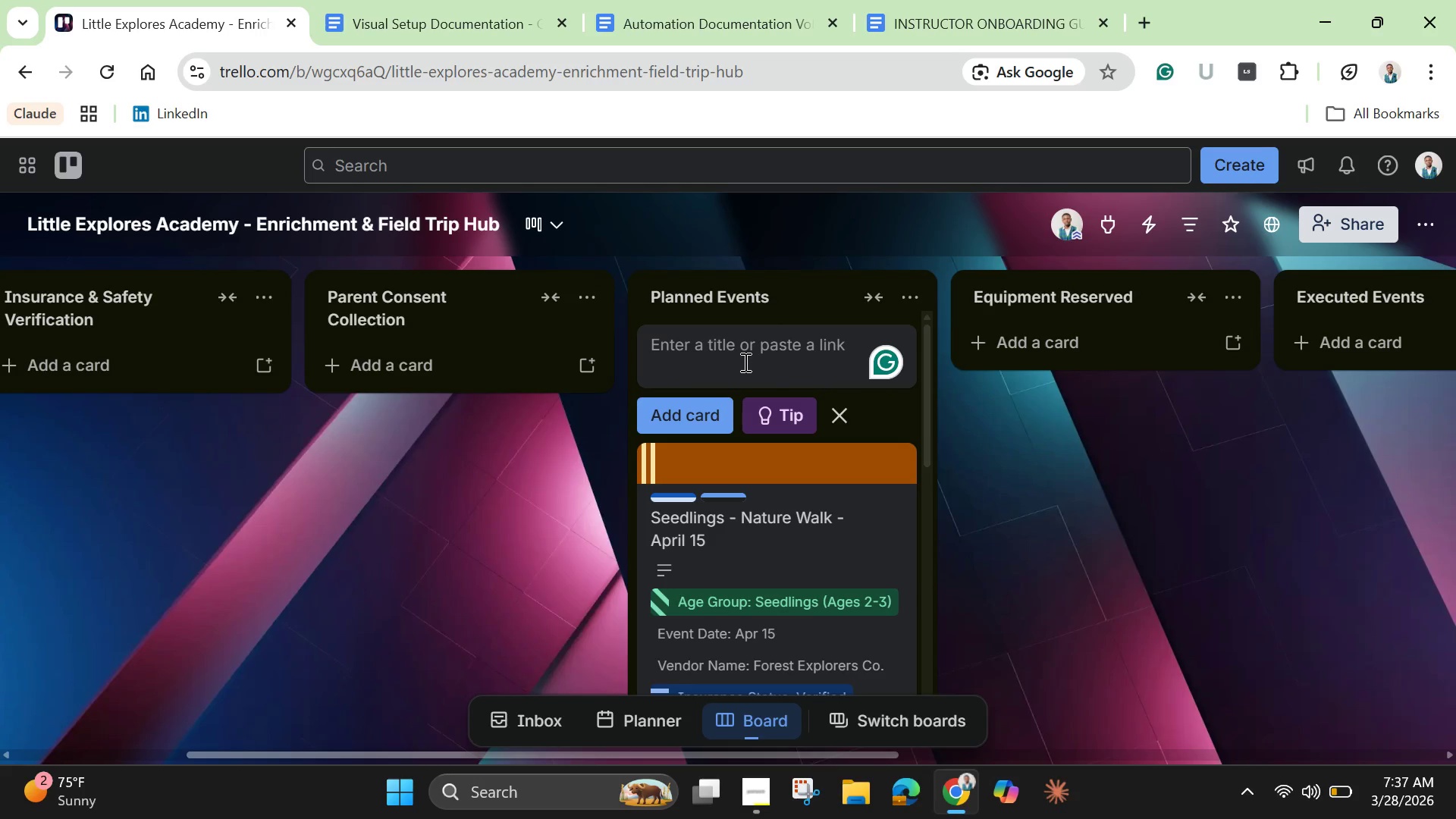 
wait(8.57)
 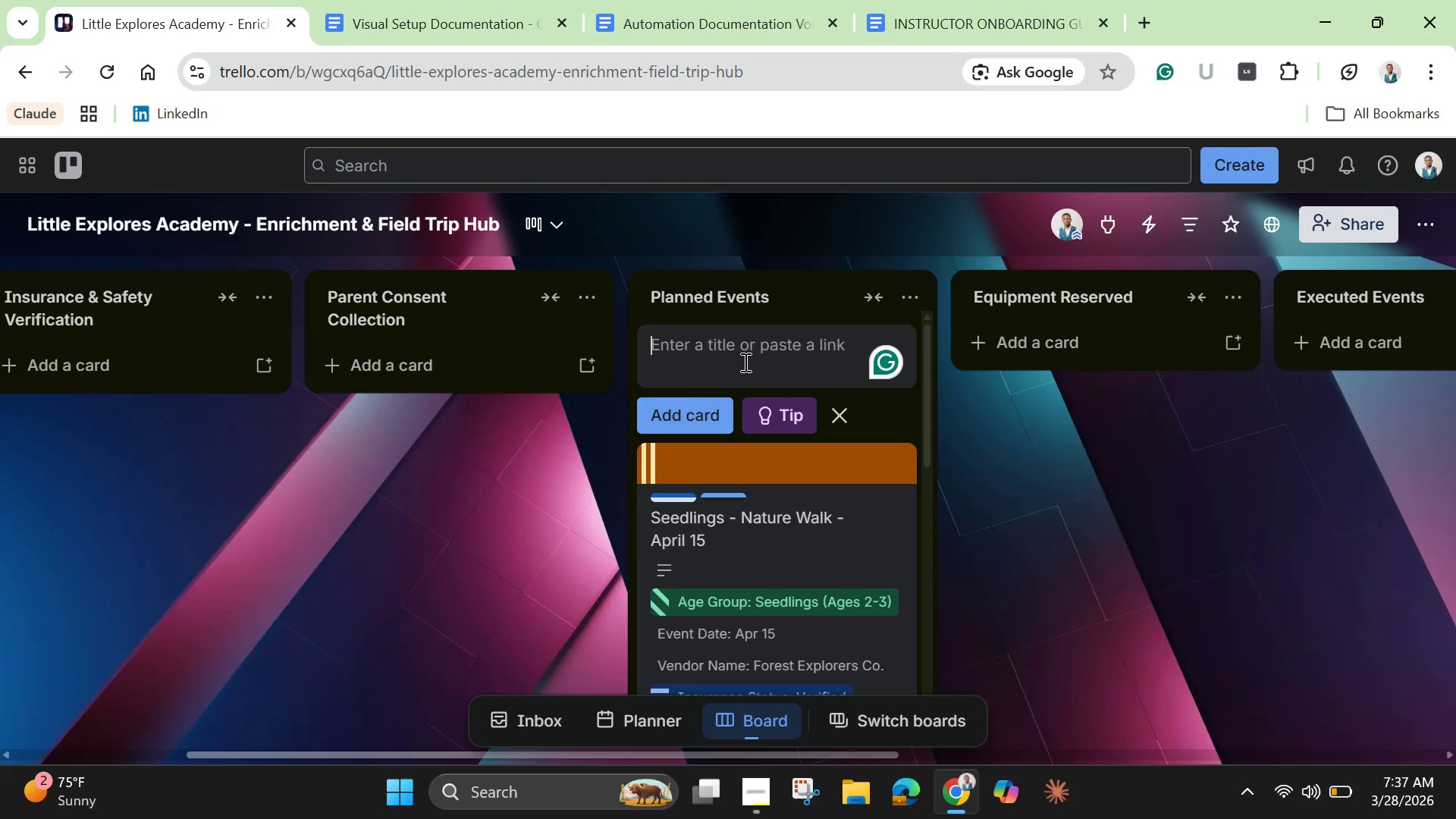 
type(Forest Field Trip - May 5)
 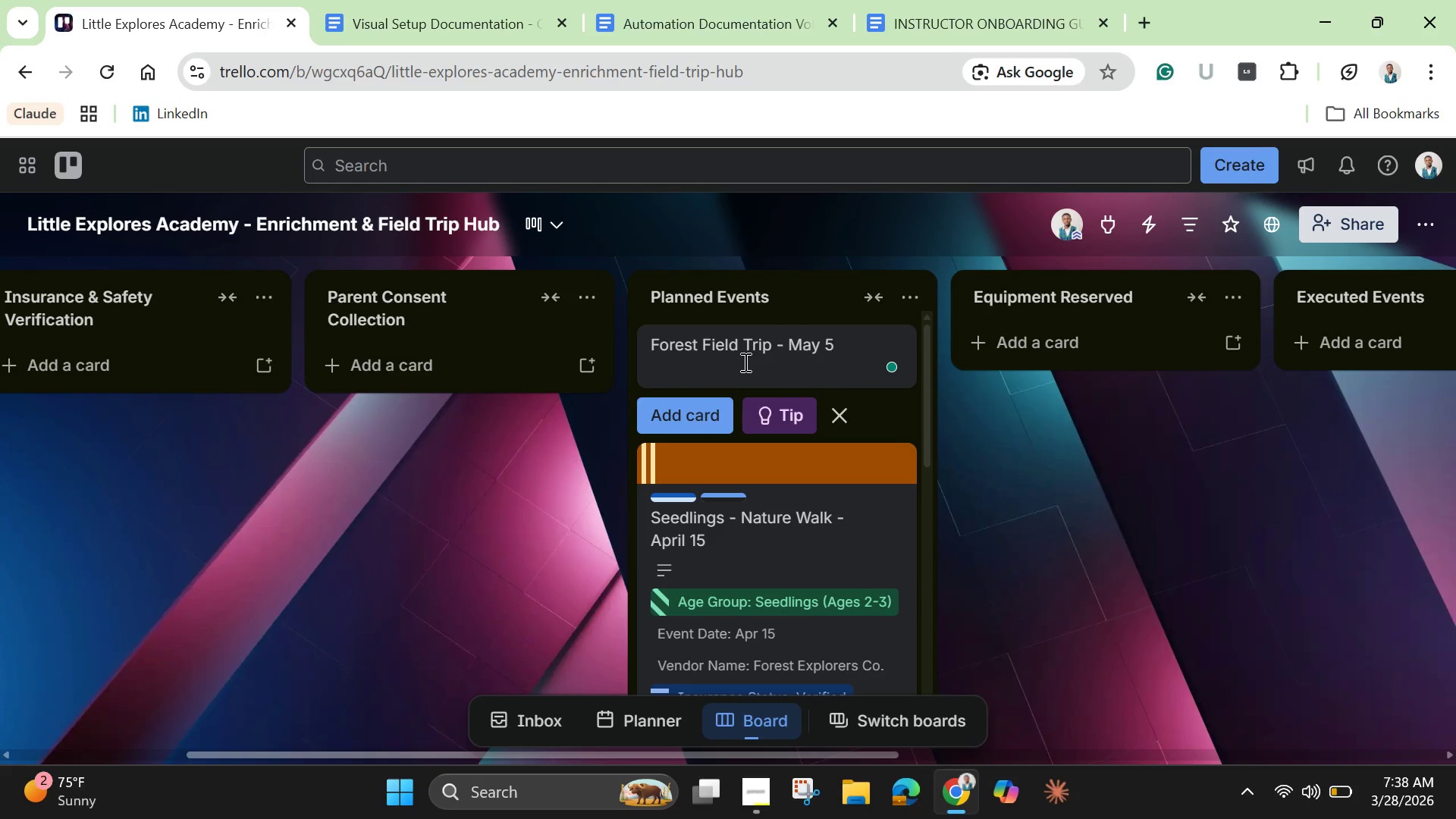 
key(Enter)
 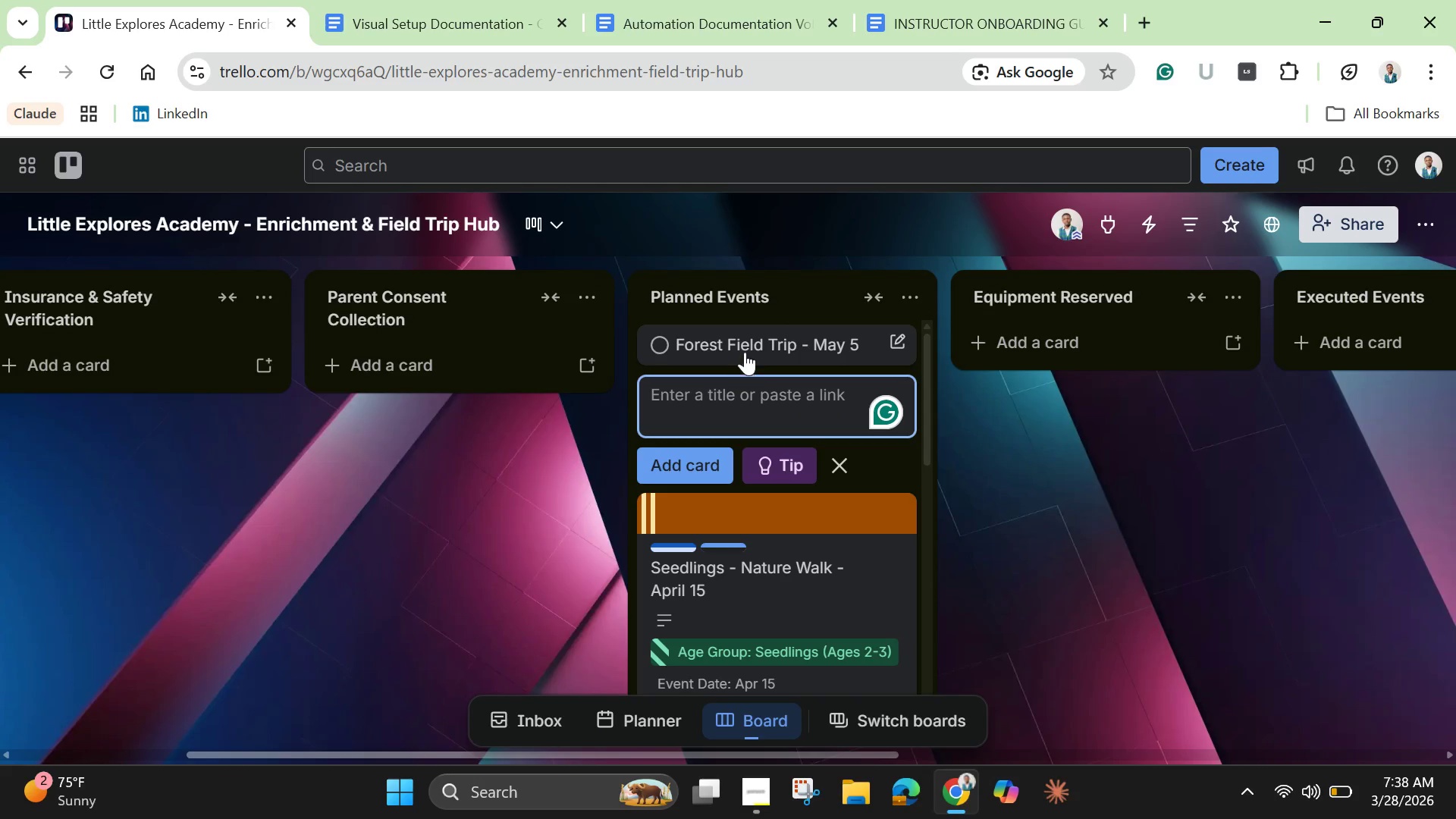 
left_click([748, 344])
 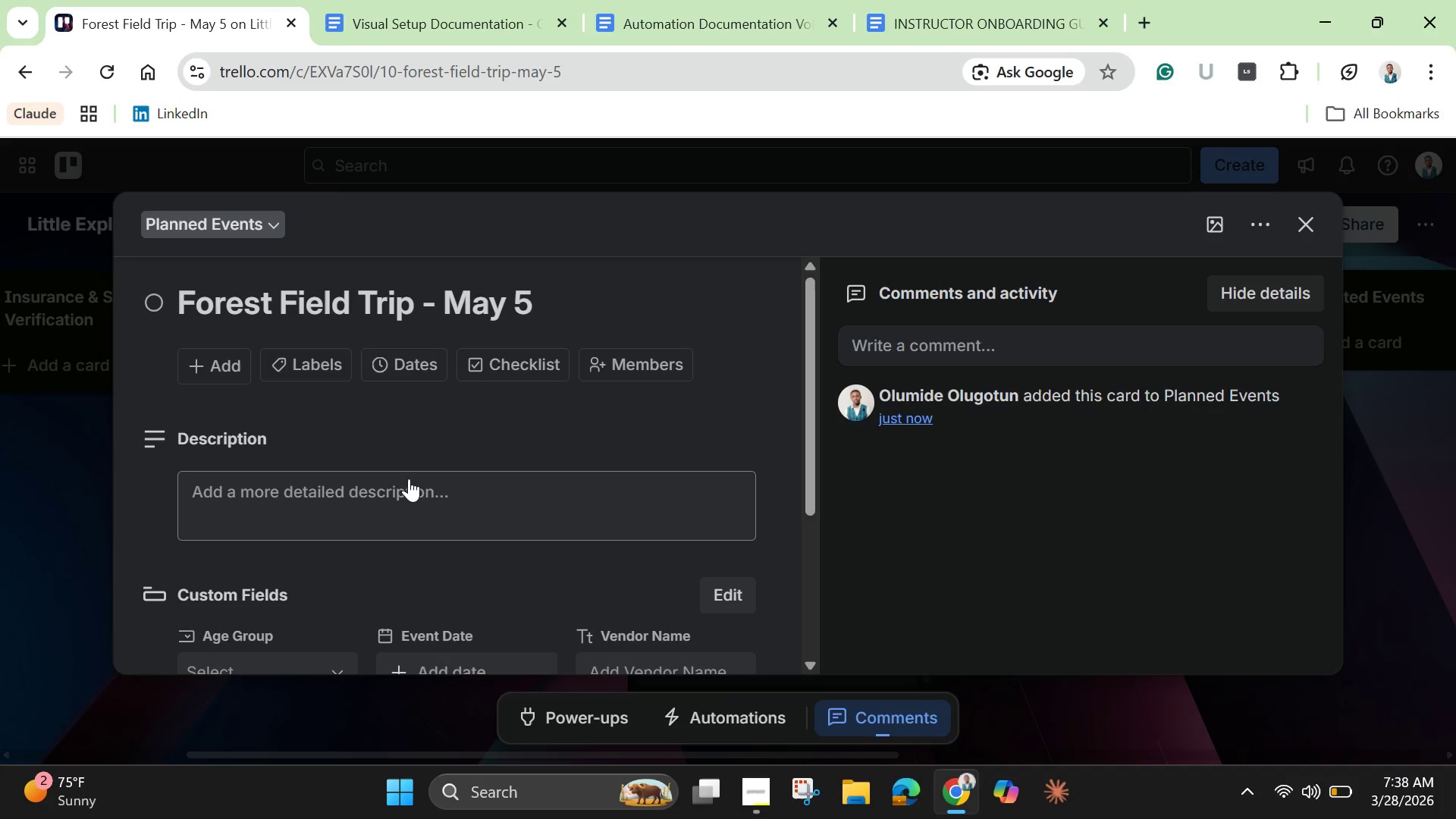 
wait(6.27)
 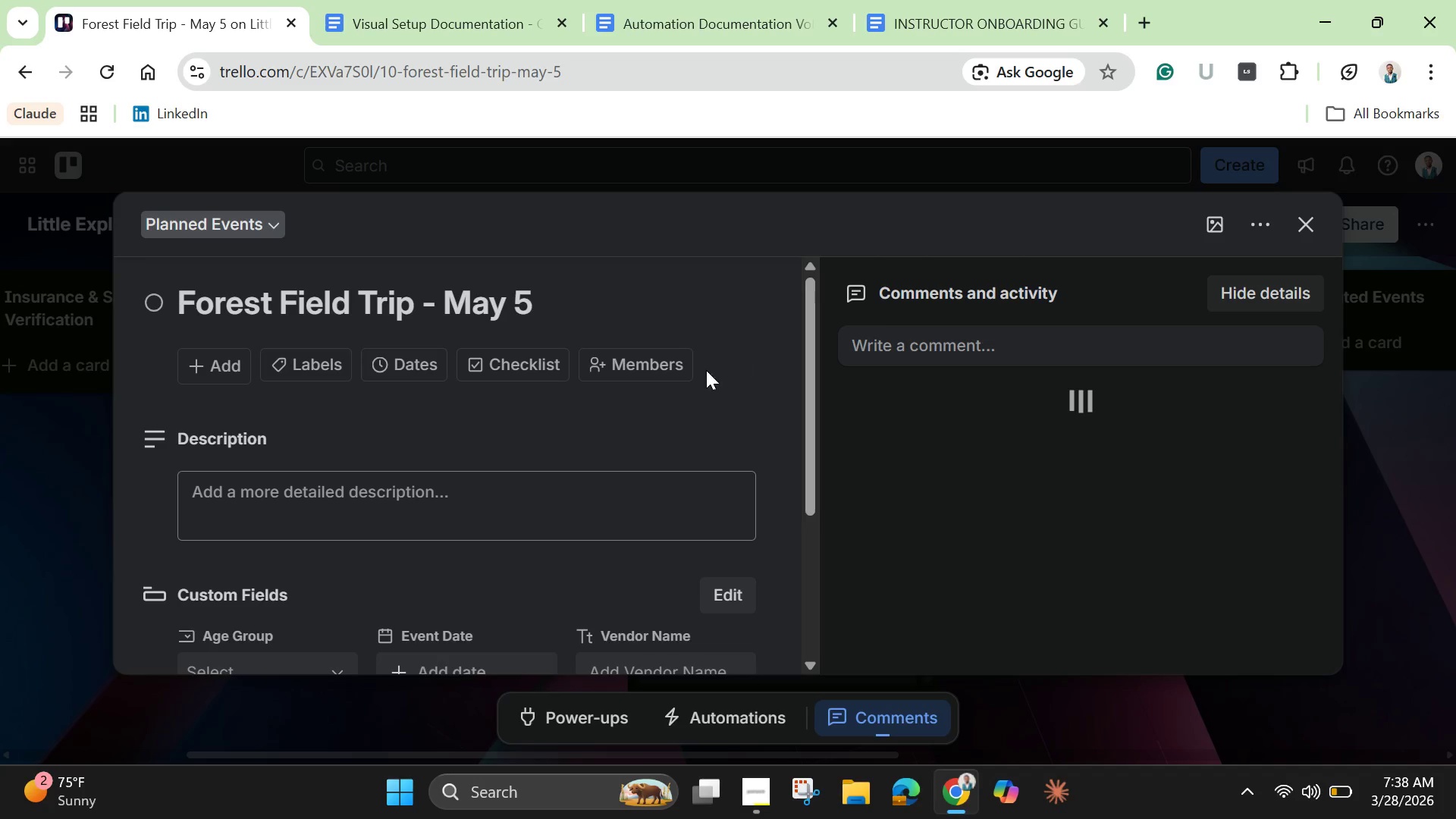 
scroll: coordinate [378, 503], scroll_direction: down, amount: 2.0
 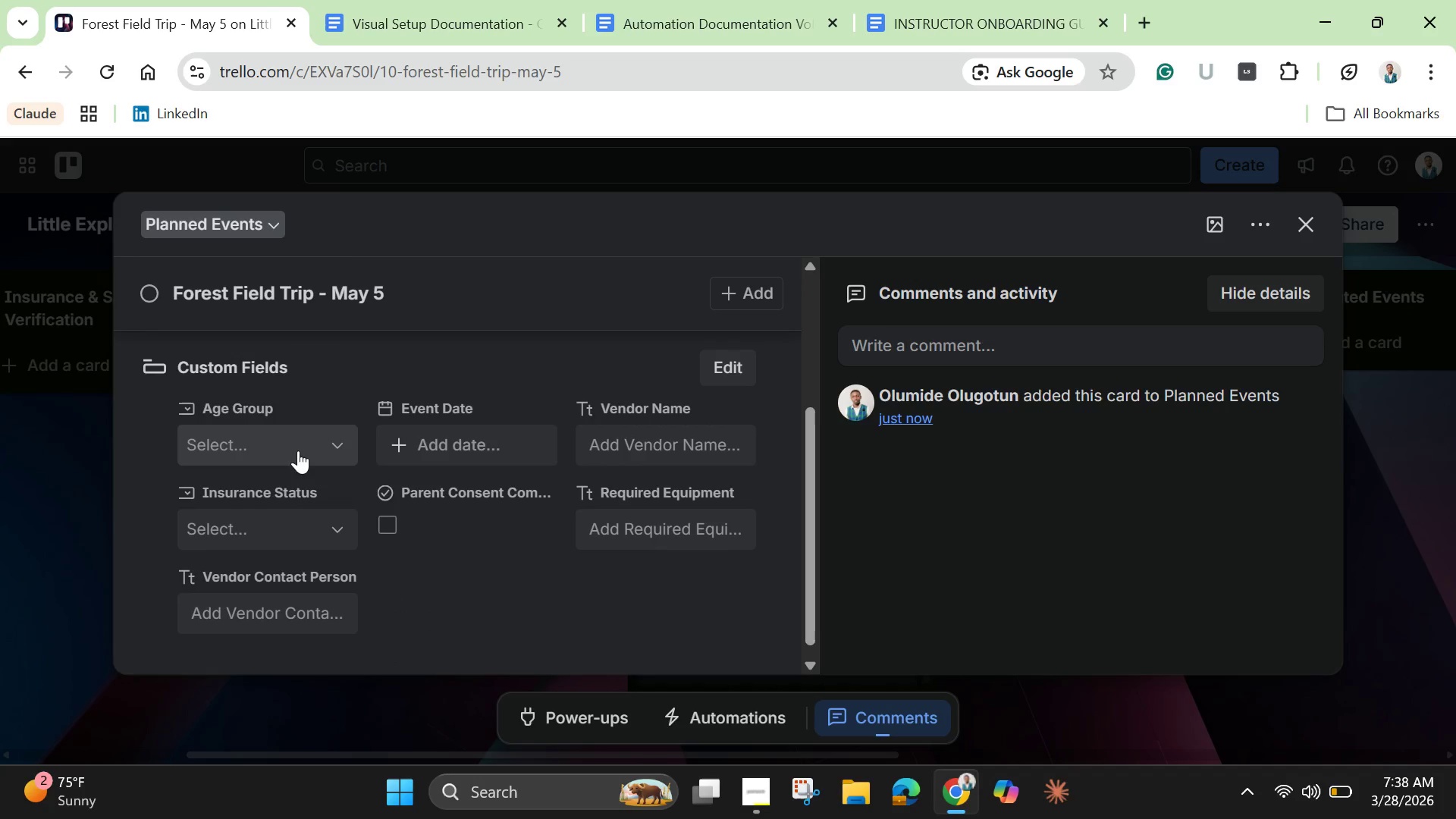 
left_click([298, 443])
 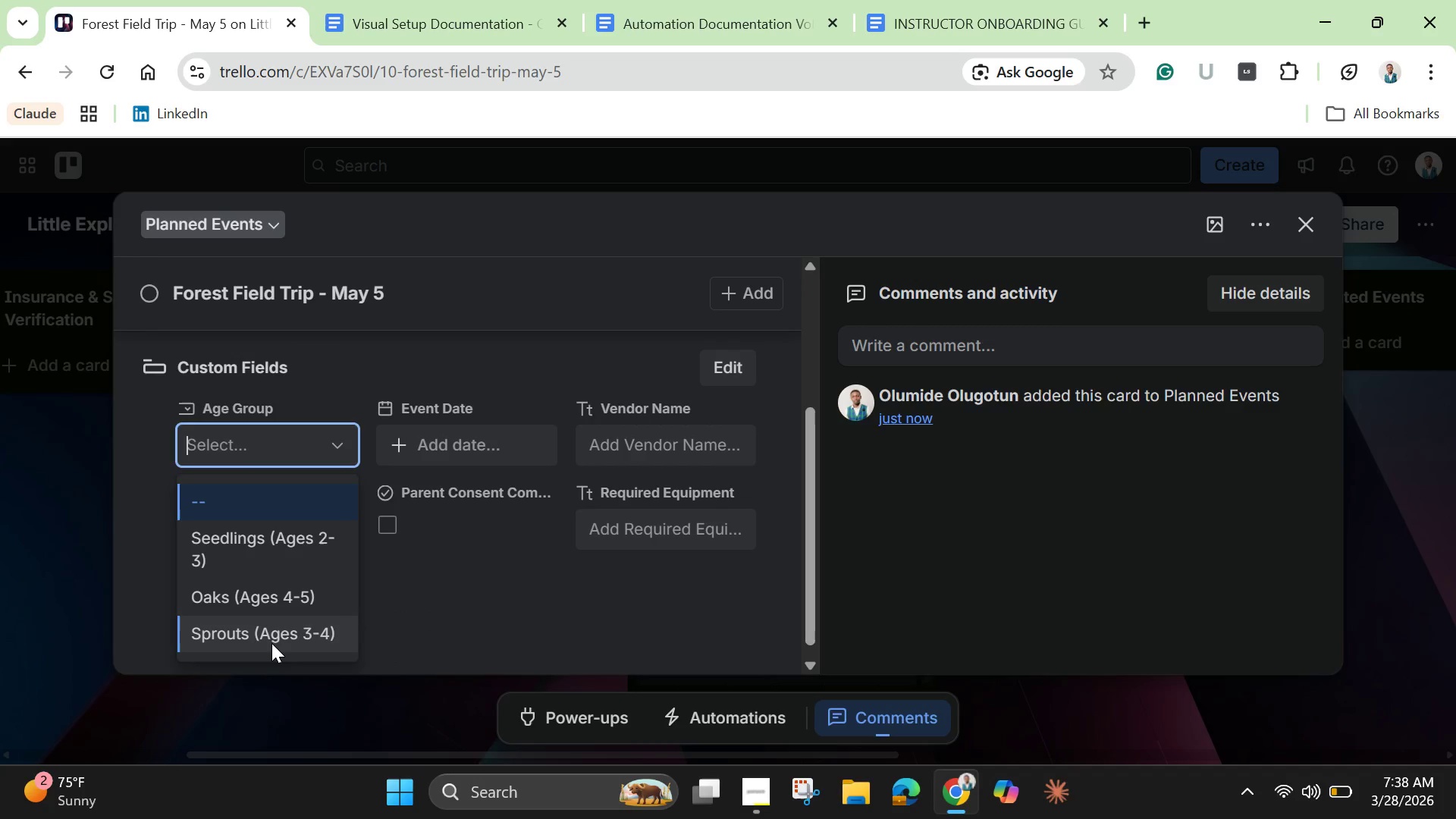 
left_click([271, 643])
 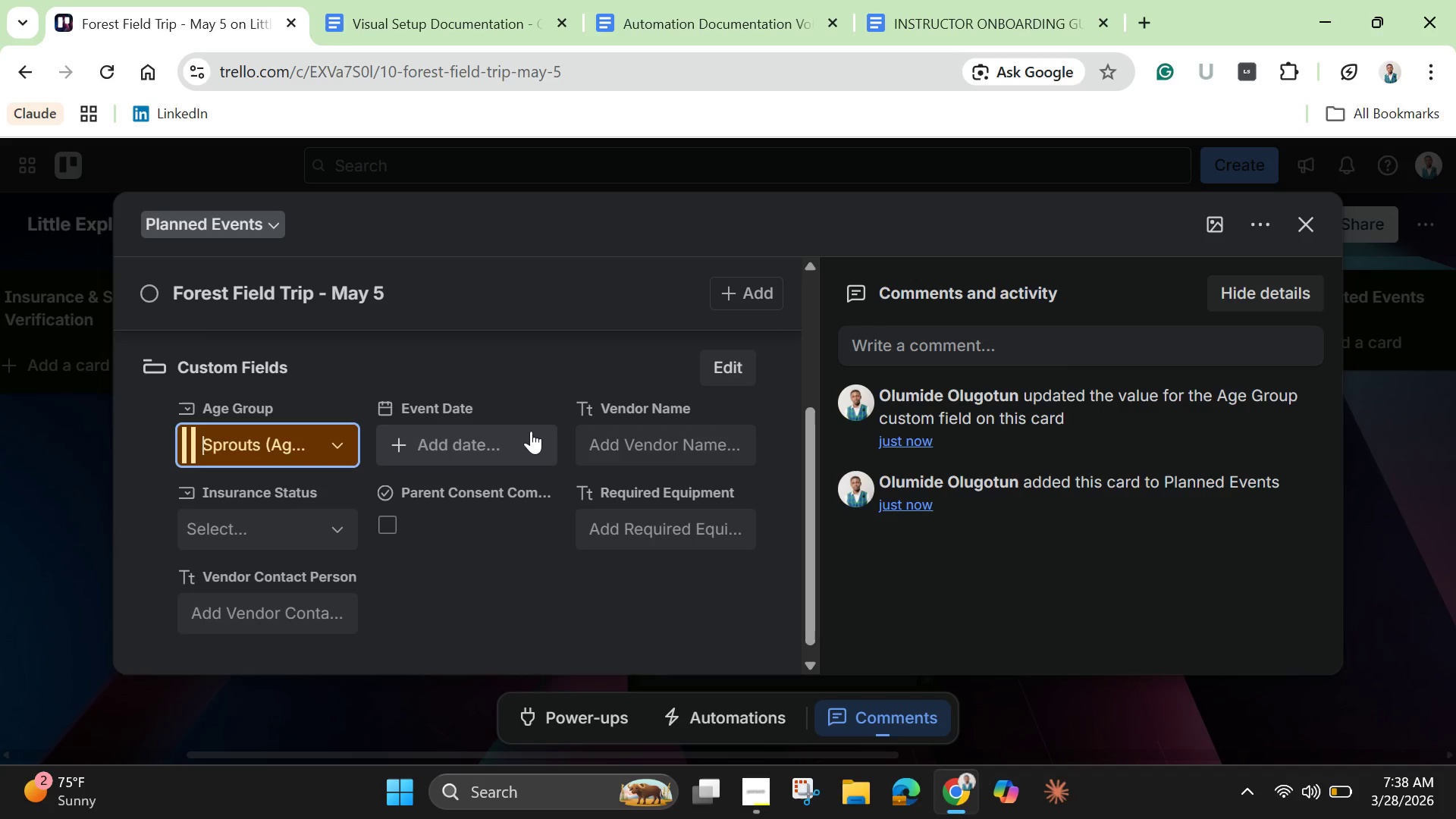 
left_click([522, 435])
 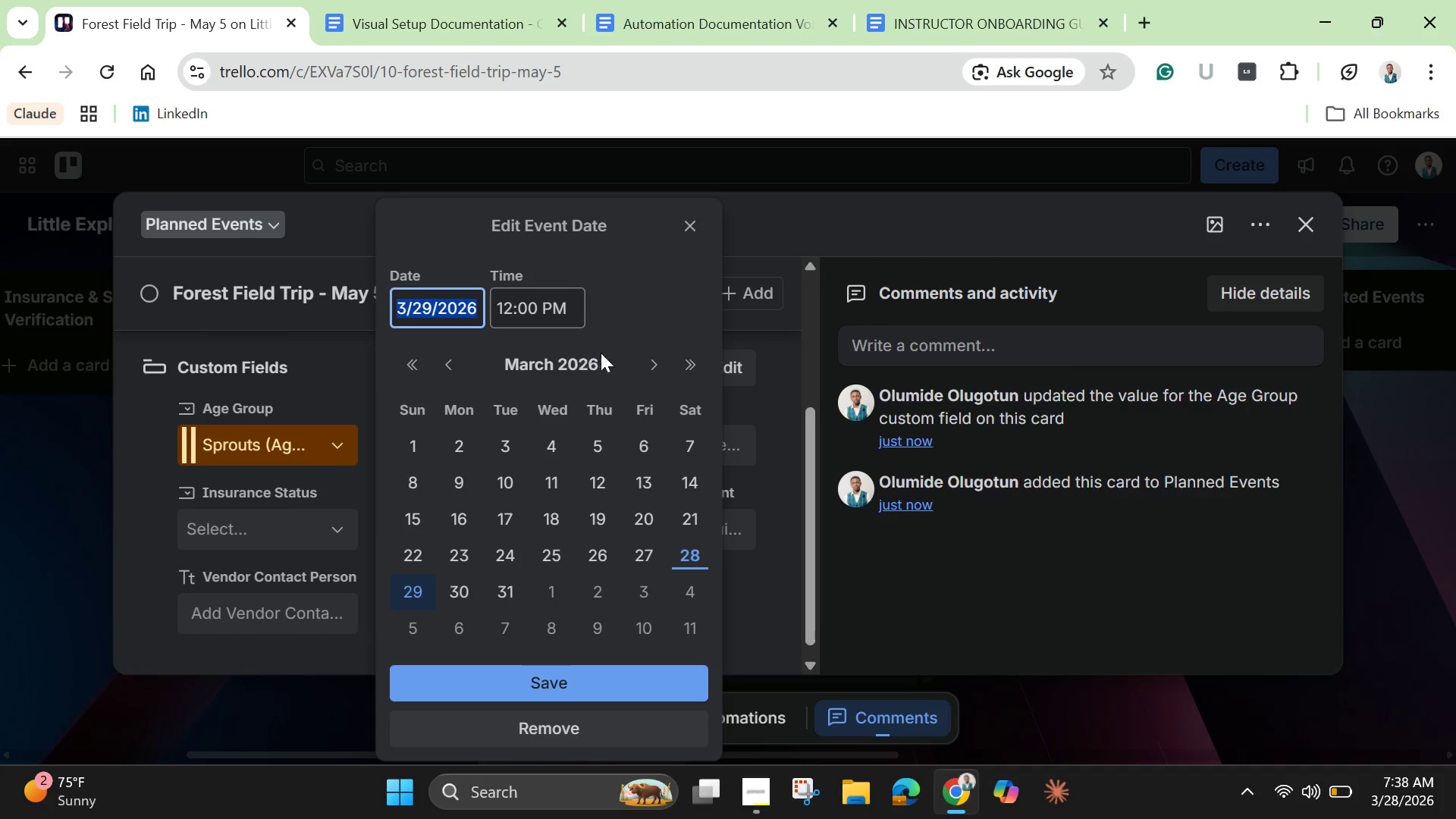 
left_click([655, 366])
 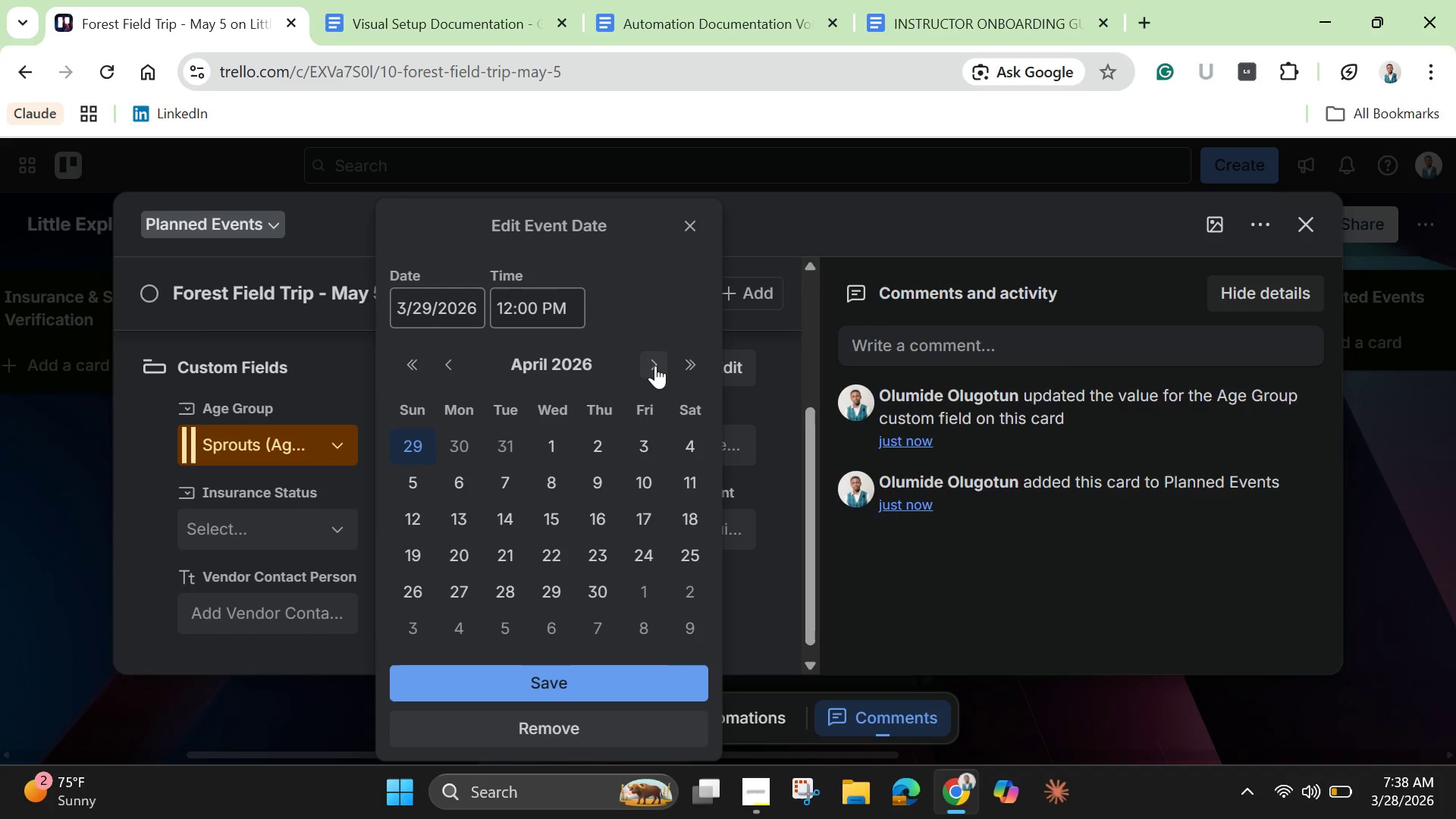 
left_click([655, 366])
 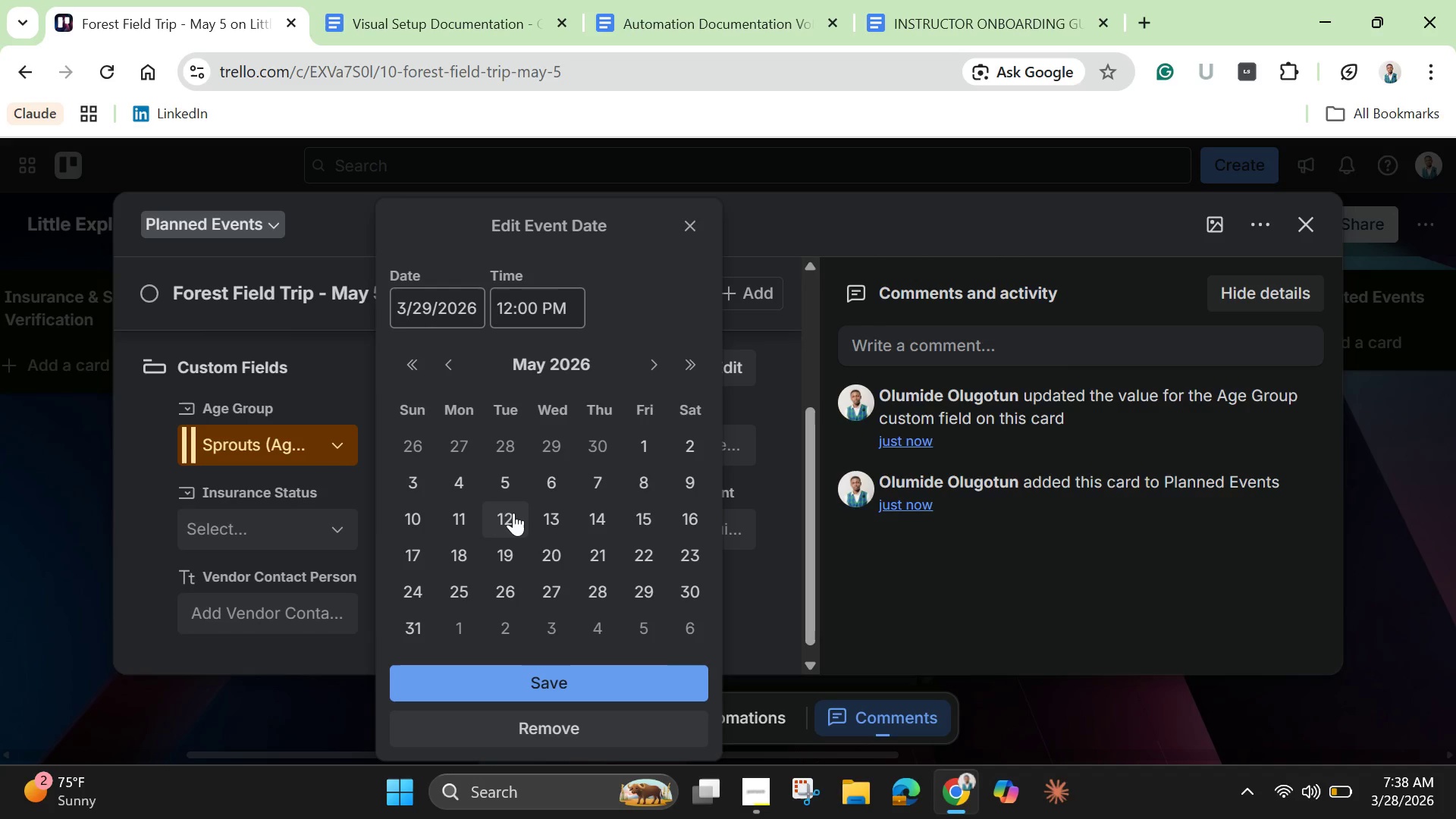 
left_click([499, 489])
 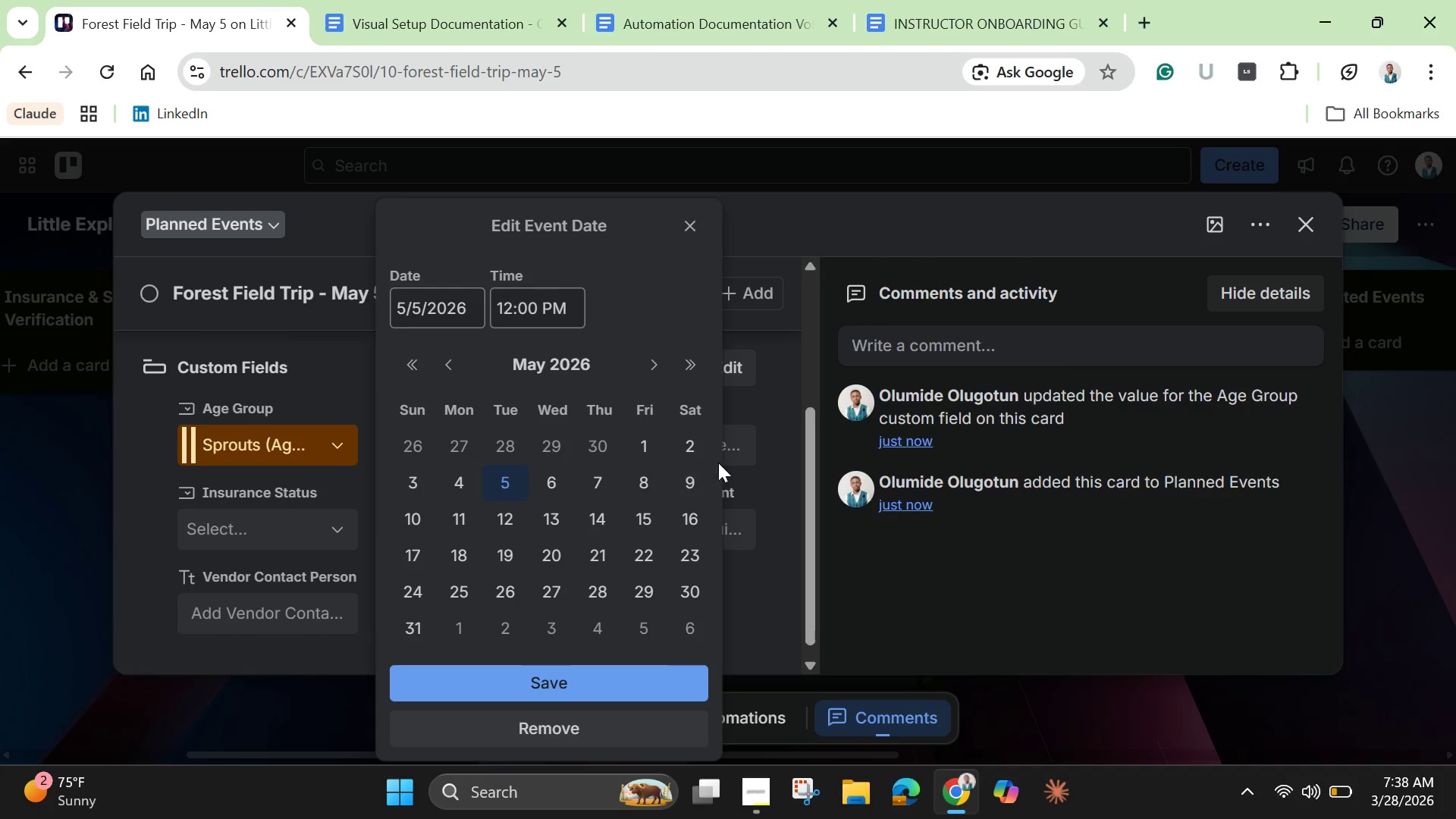 
left_click([637, 687])
 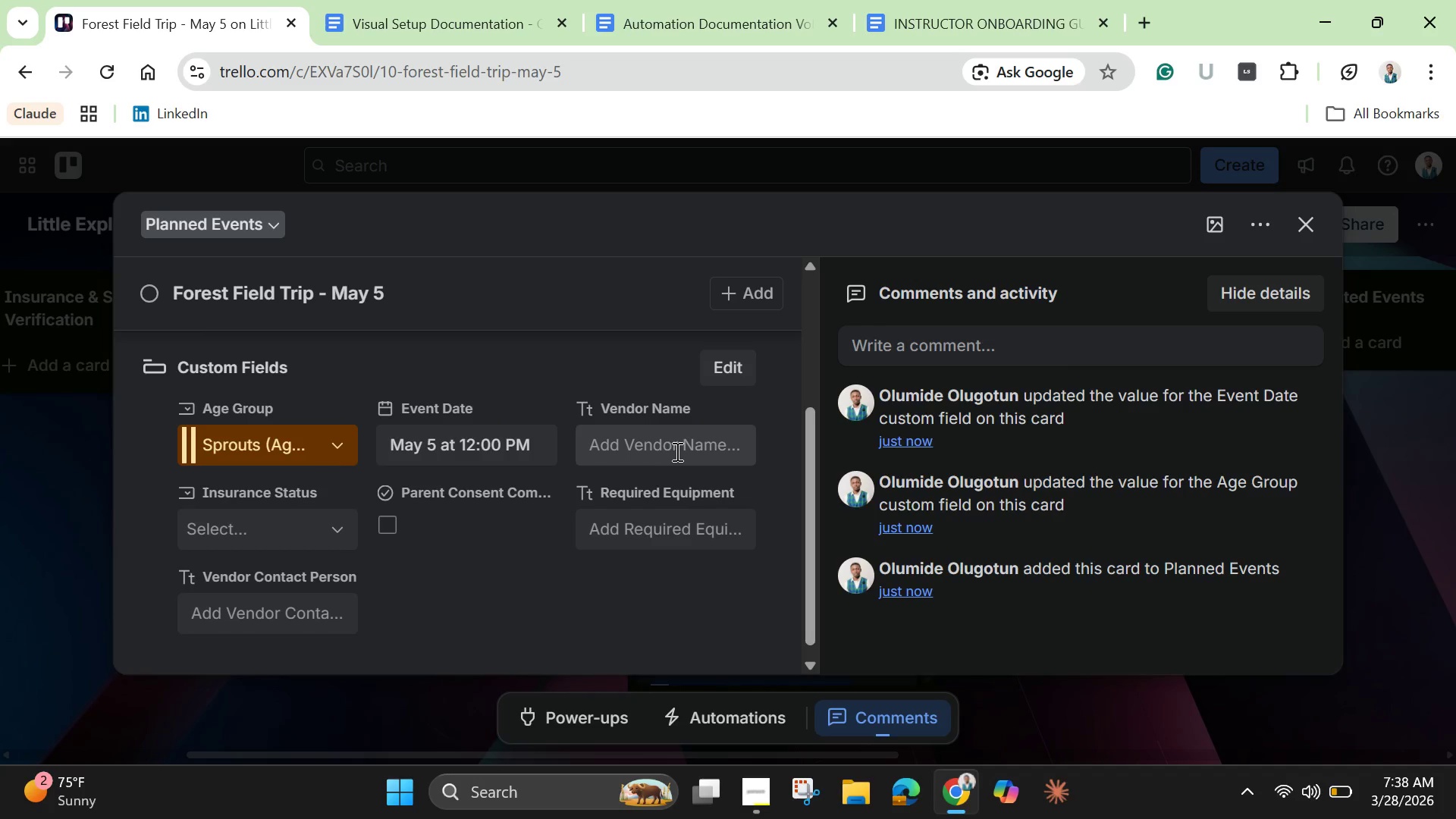 
type(Forest Explorers Co.)
 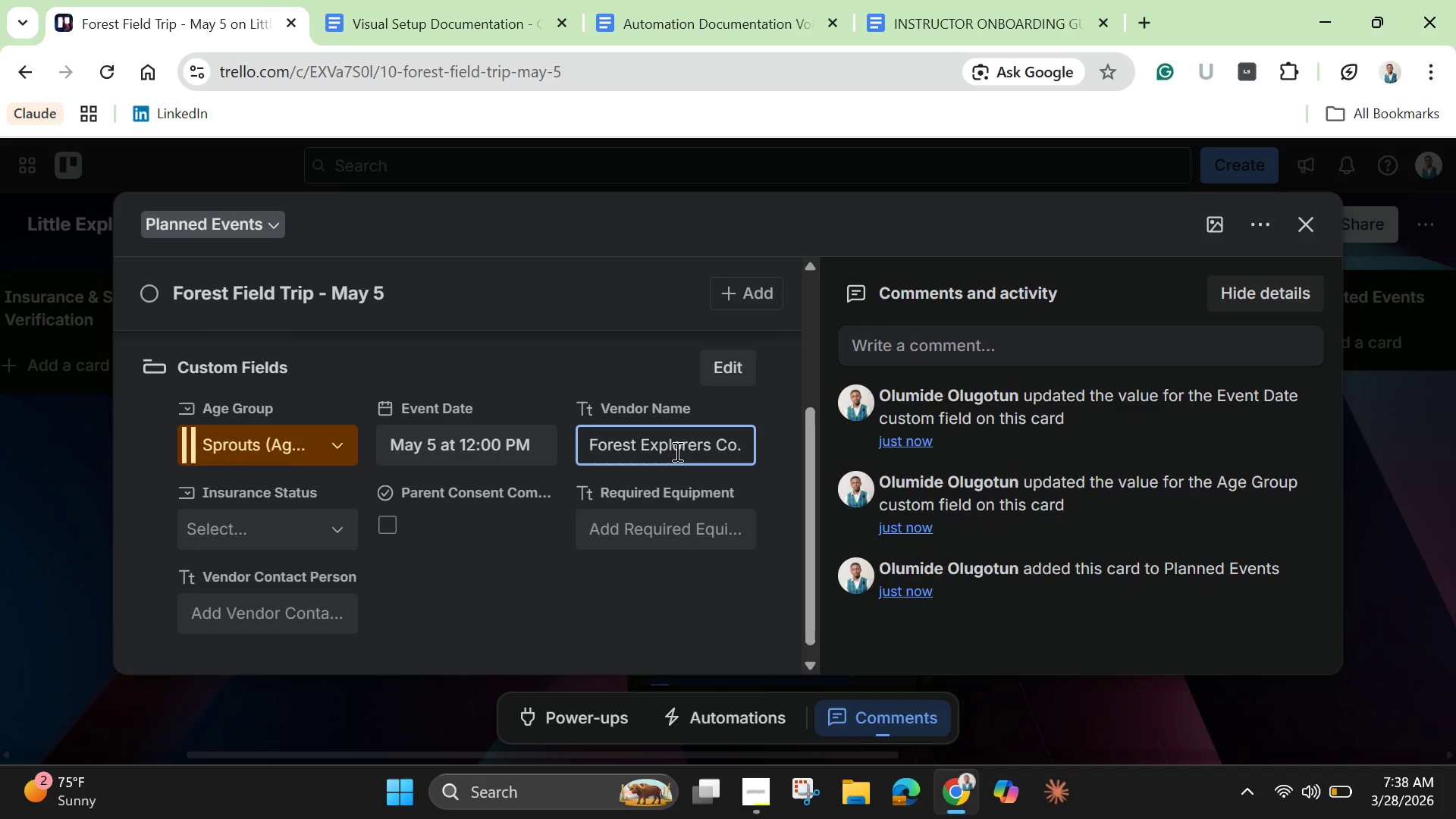 
left_click([334, 532])
 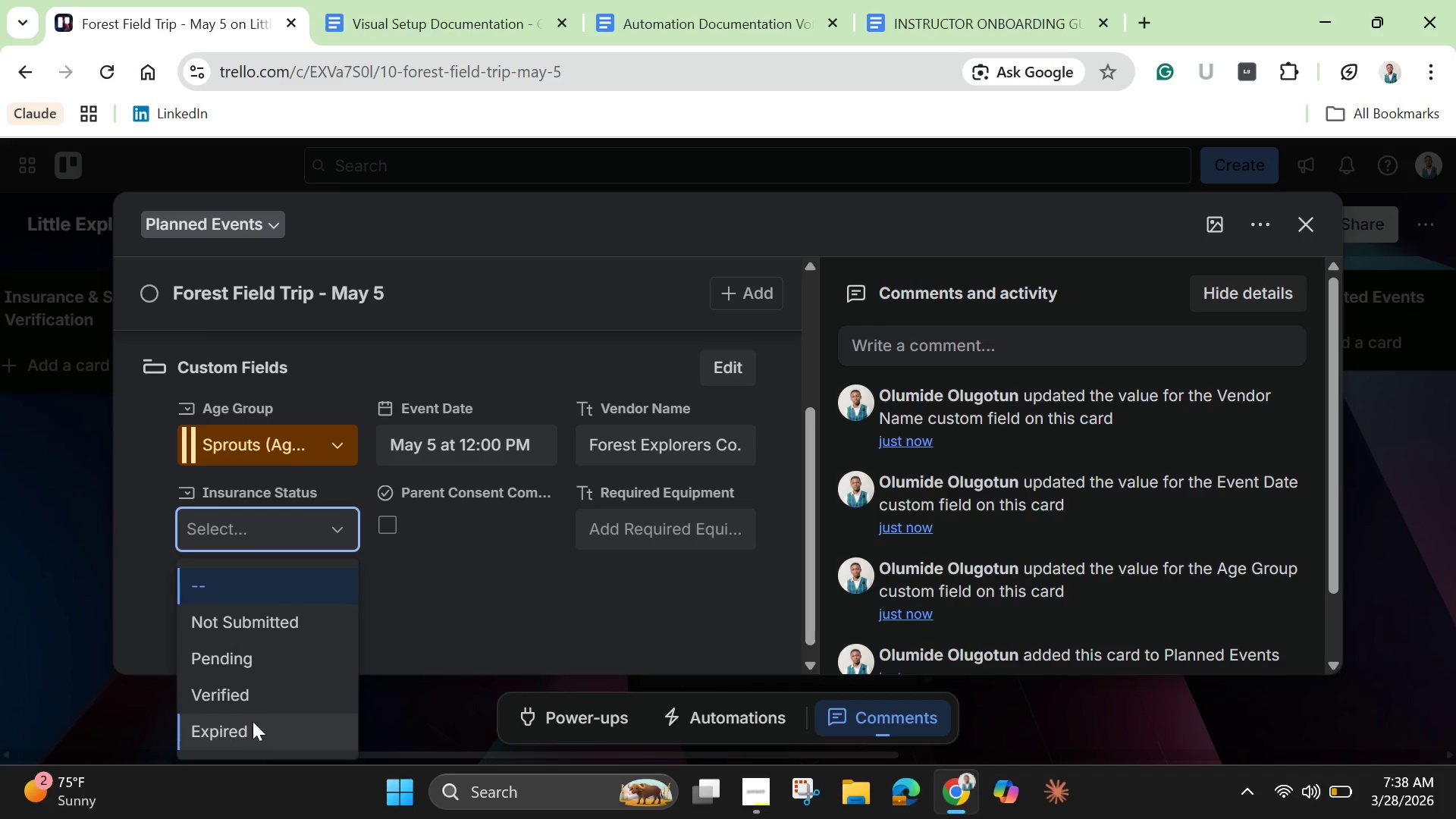 
left_click([255, 696])
 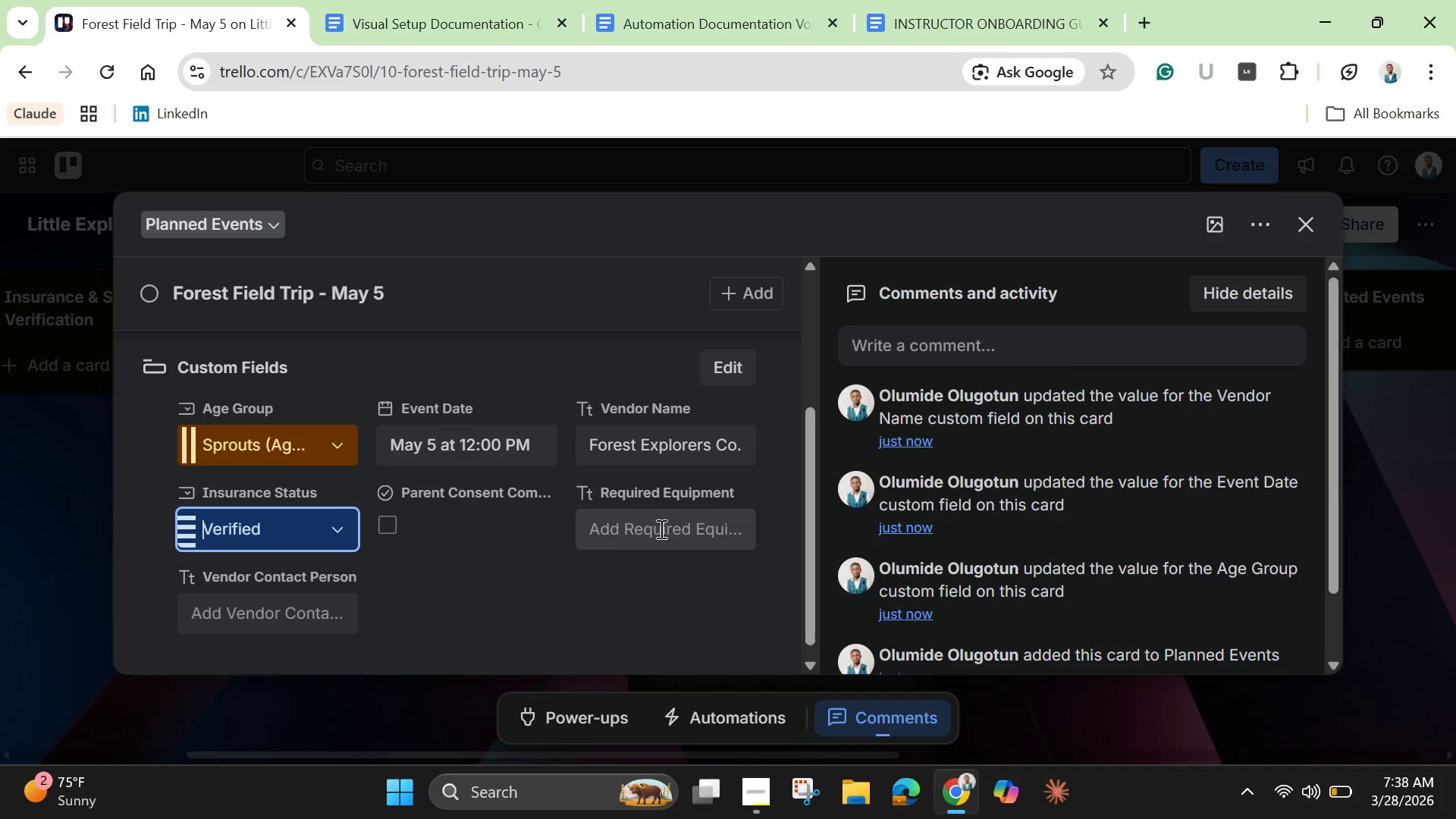 
left_click([661, 529])
 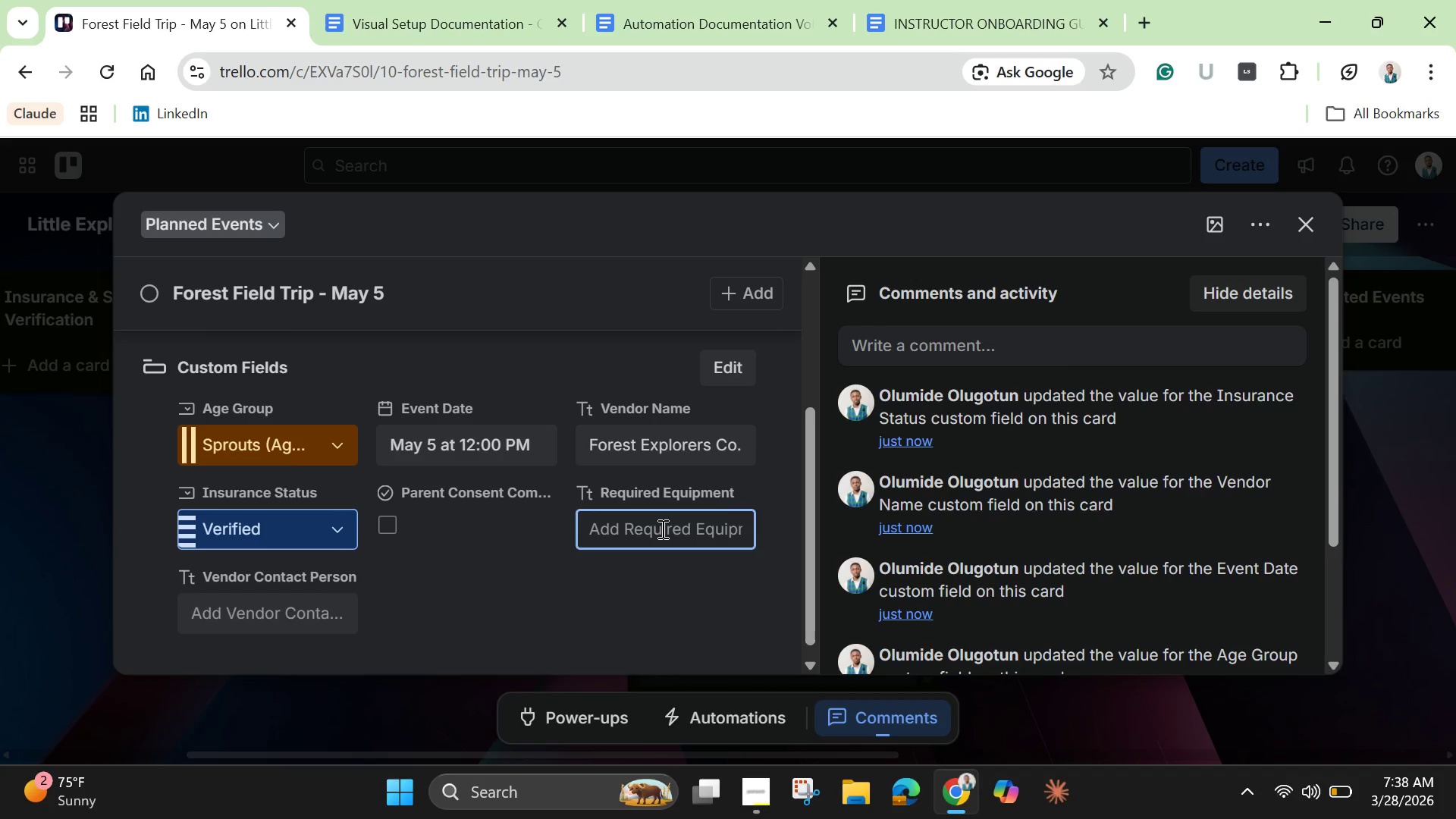 
hold_key(key=ShiftLeft, duration=1.5)
 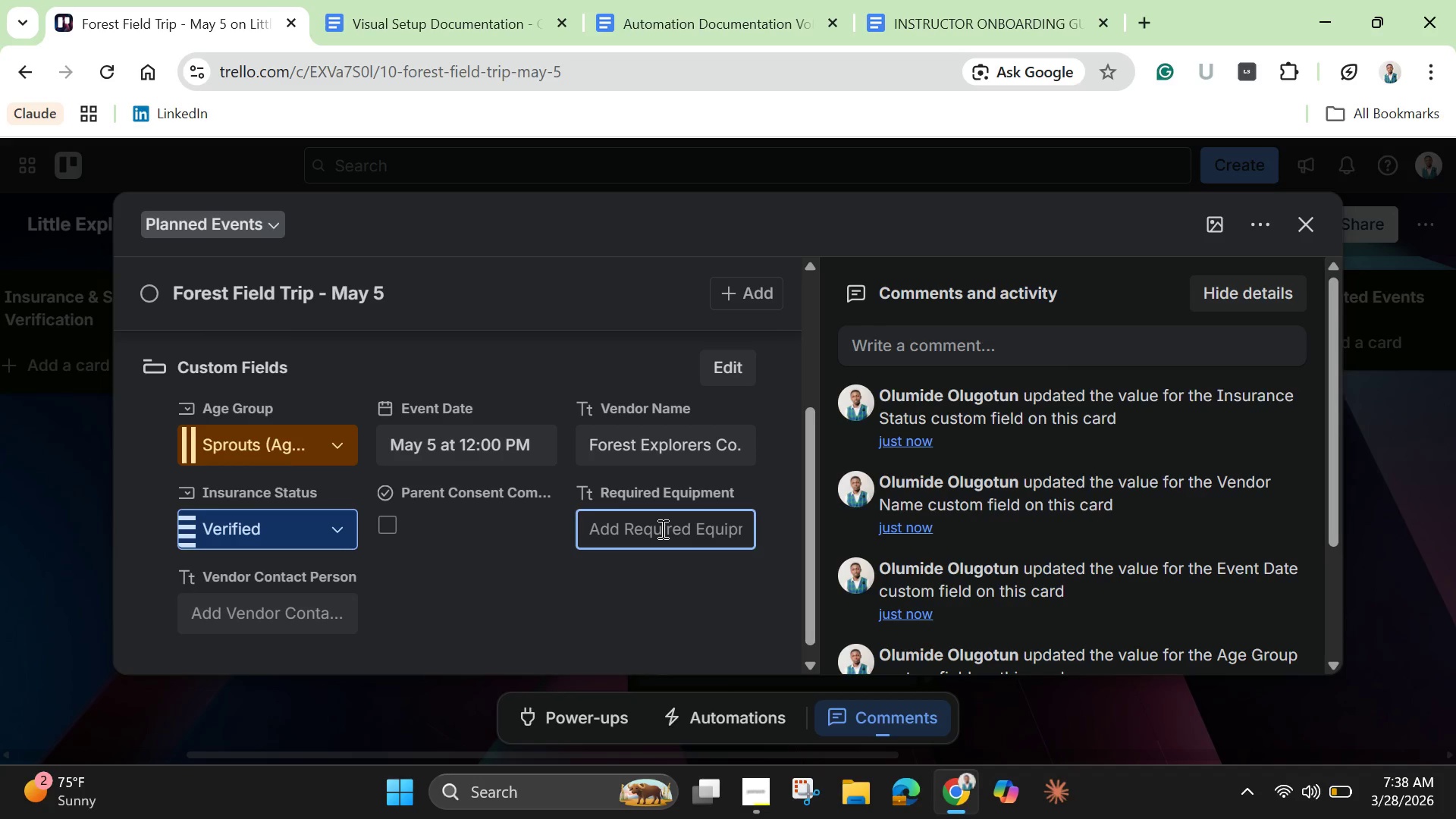 
type(Safety vests, First )
key(Backspace)
type(=)
key(Backspace)
type(-aid kit, Van)
 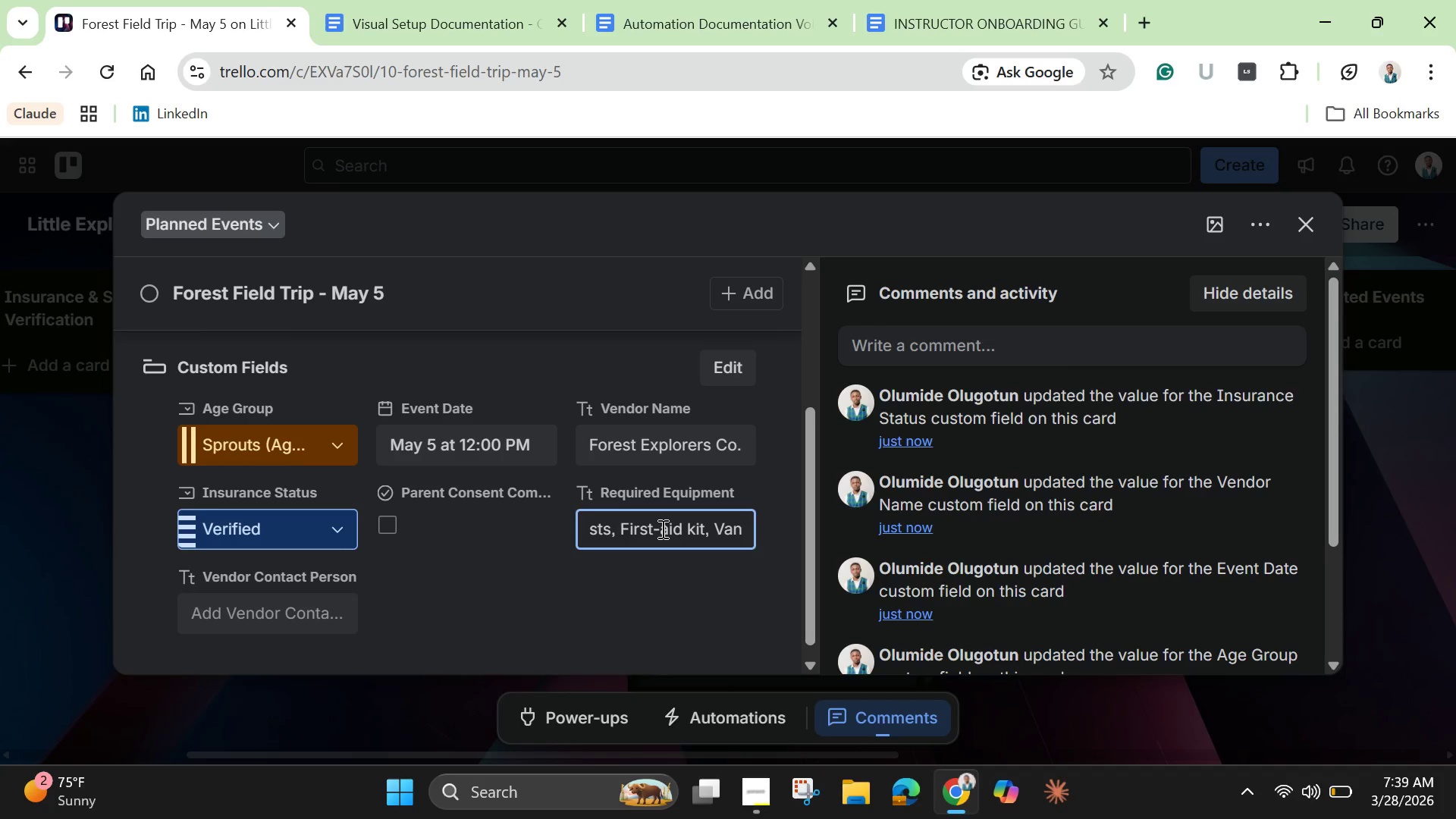 
wait(10.31)
 